 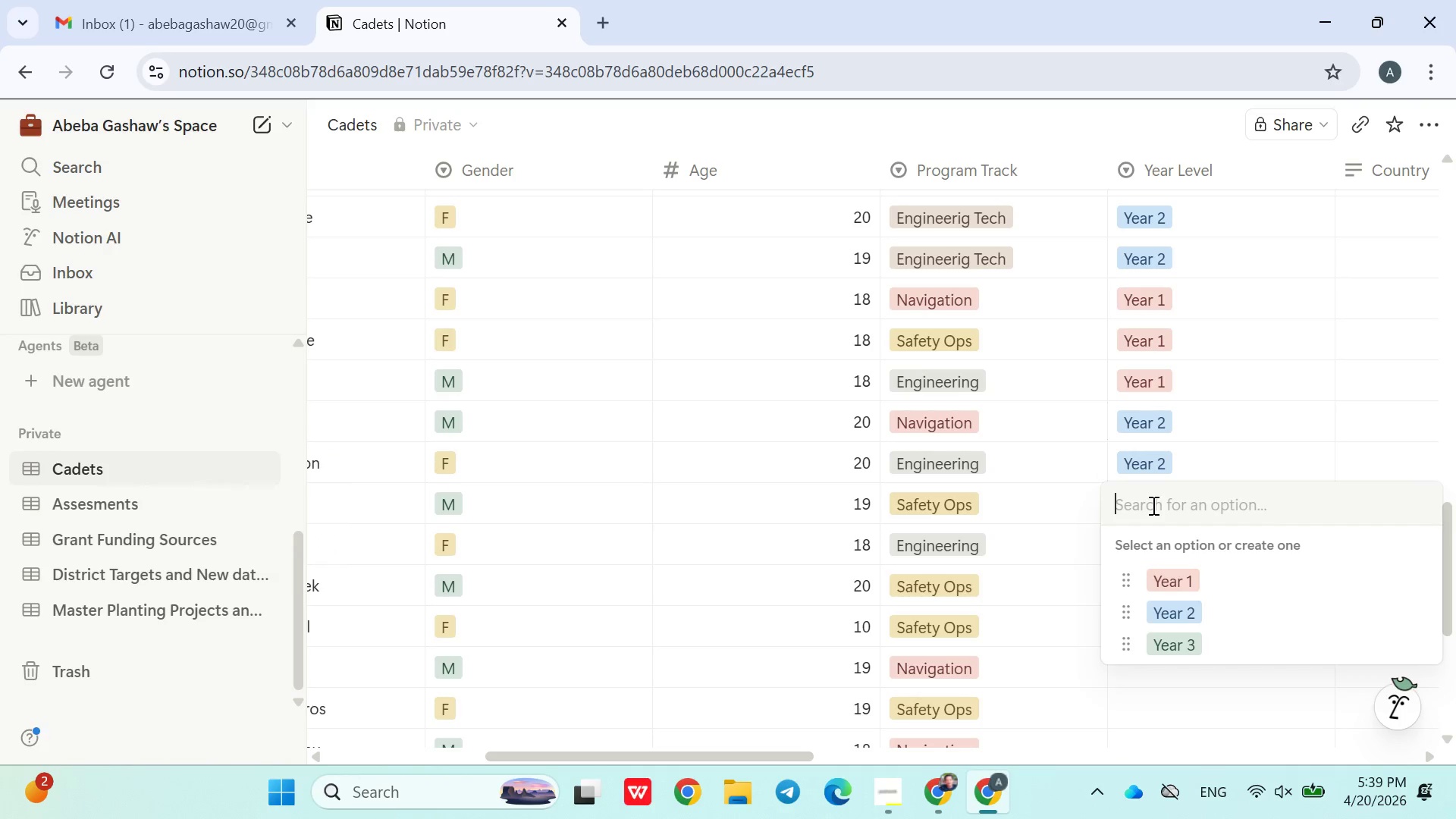 
left_click([1177, 610])
 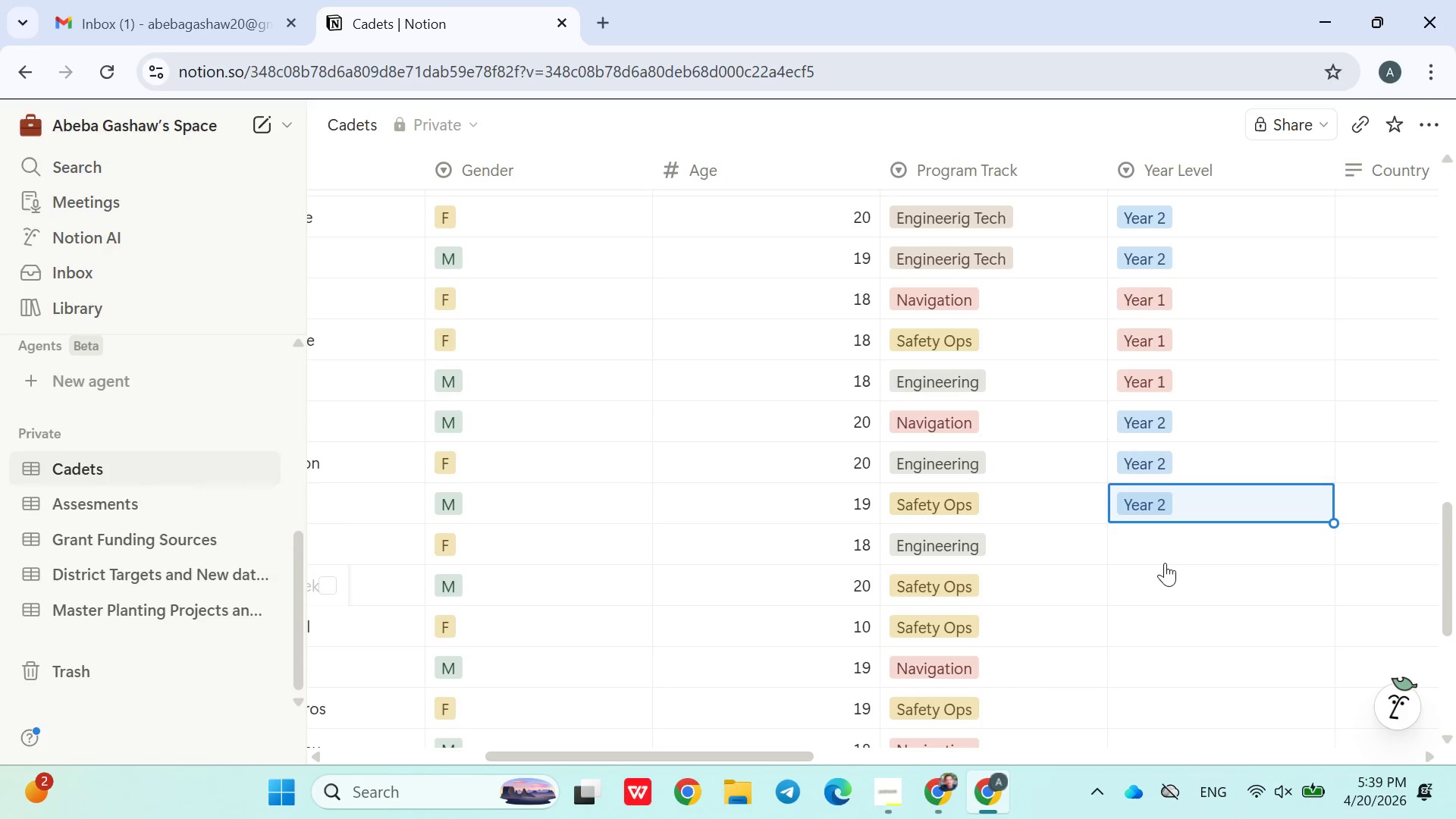 
left_click([1156, 544])
 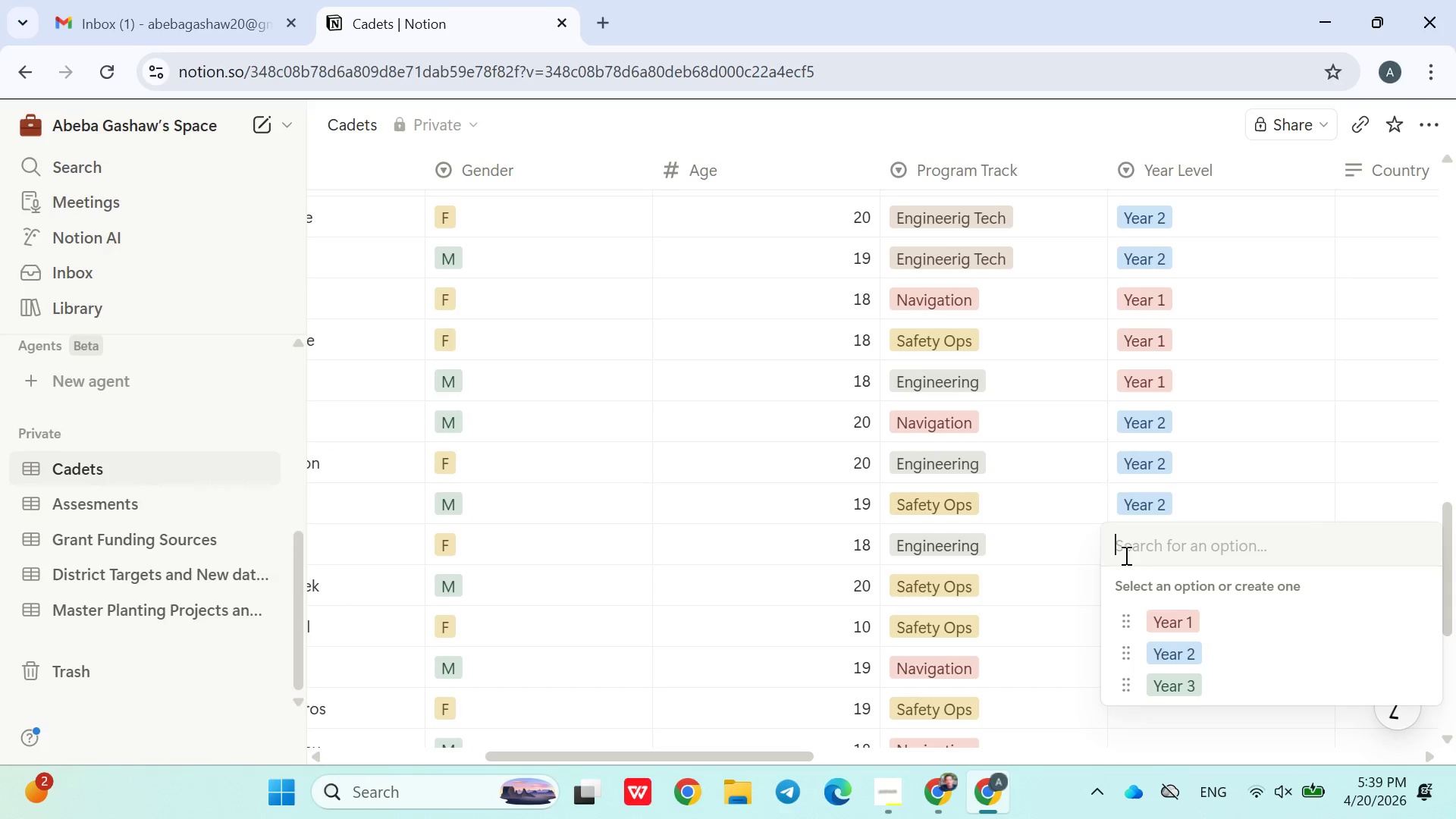 
left_click([1181, 634])
 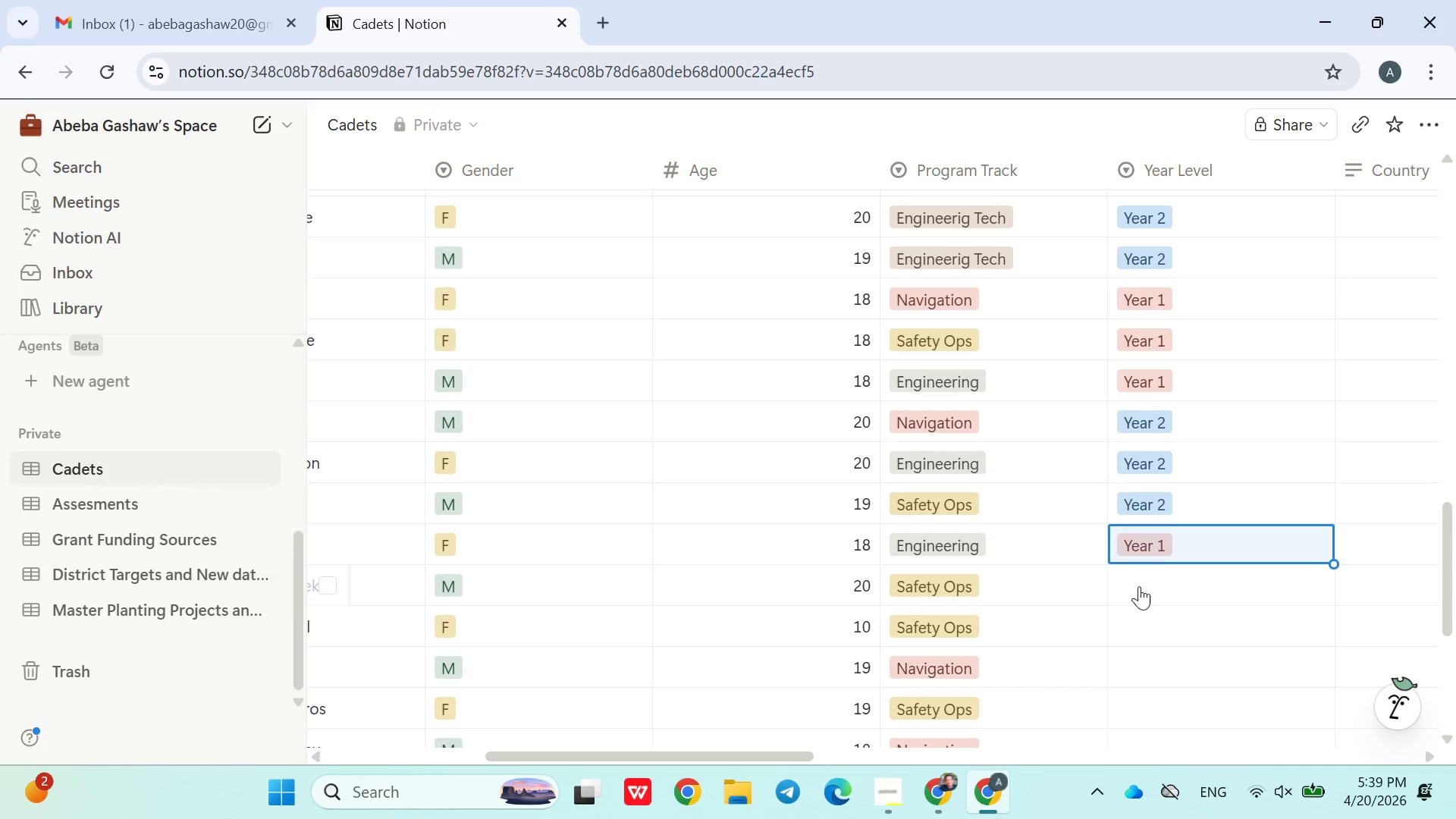 
left_click([1141, 586])
 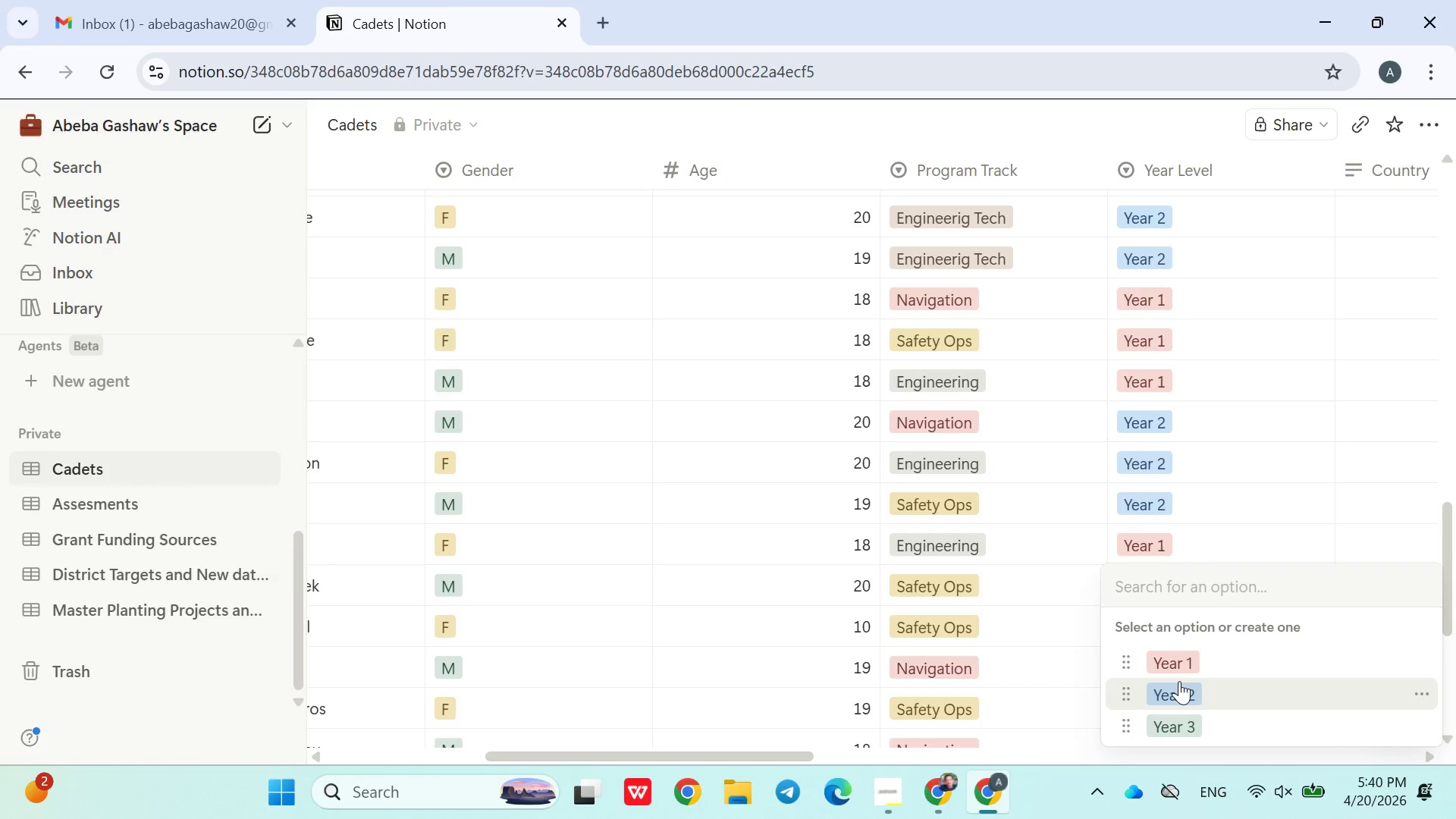 
wait(72.8)
 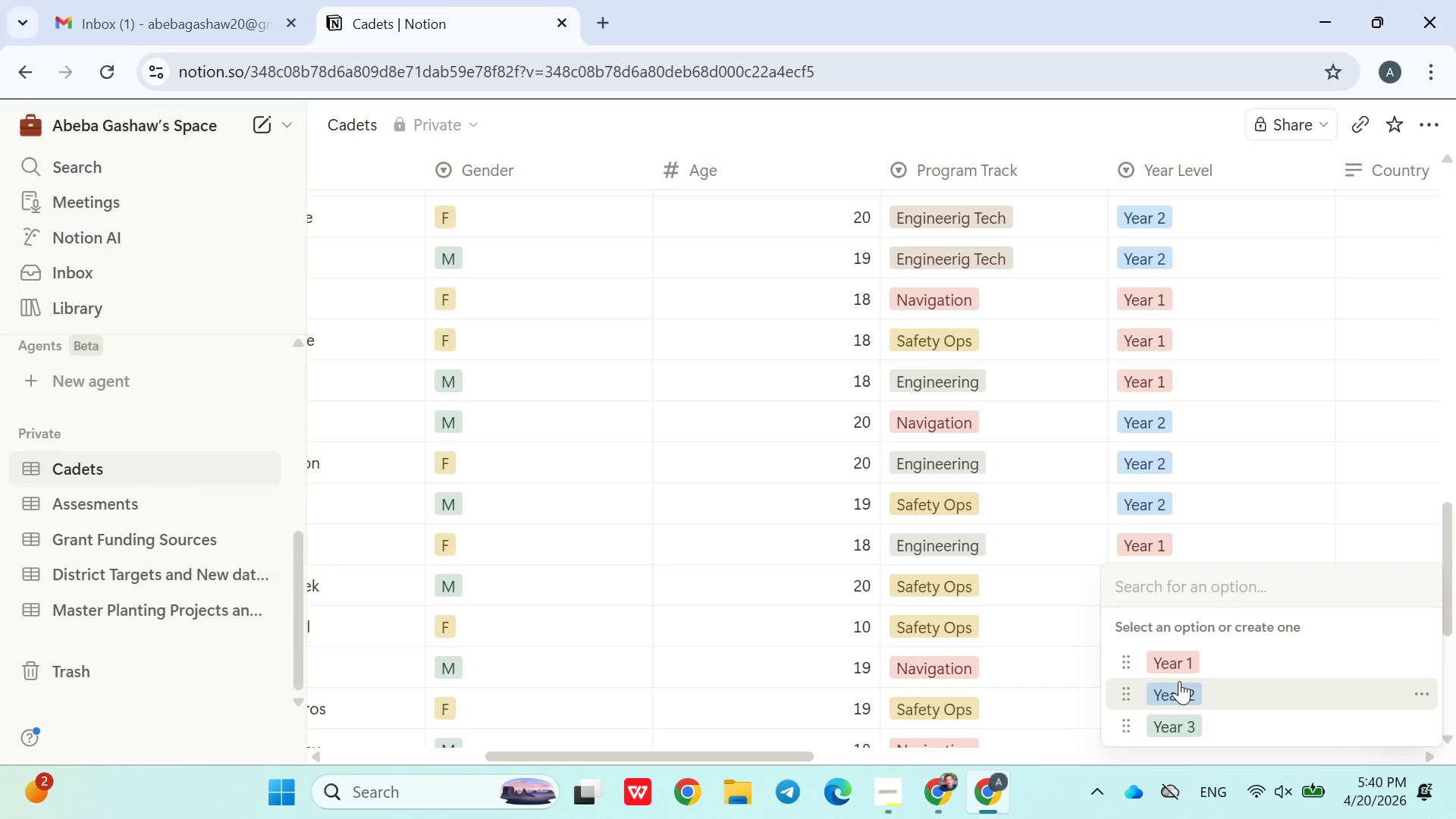 
left_click([253, 31])
 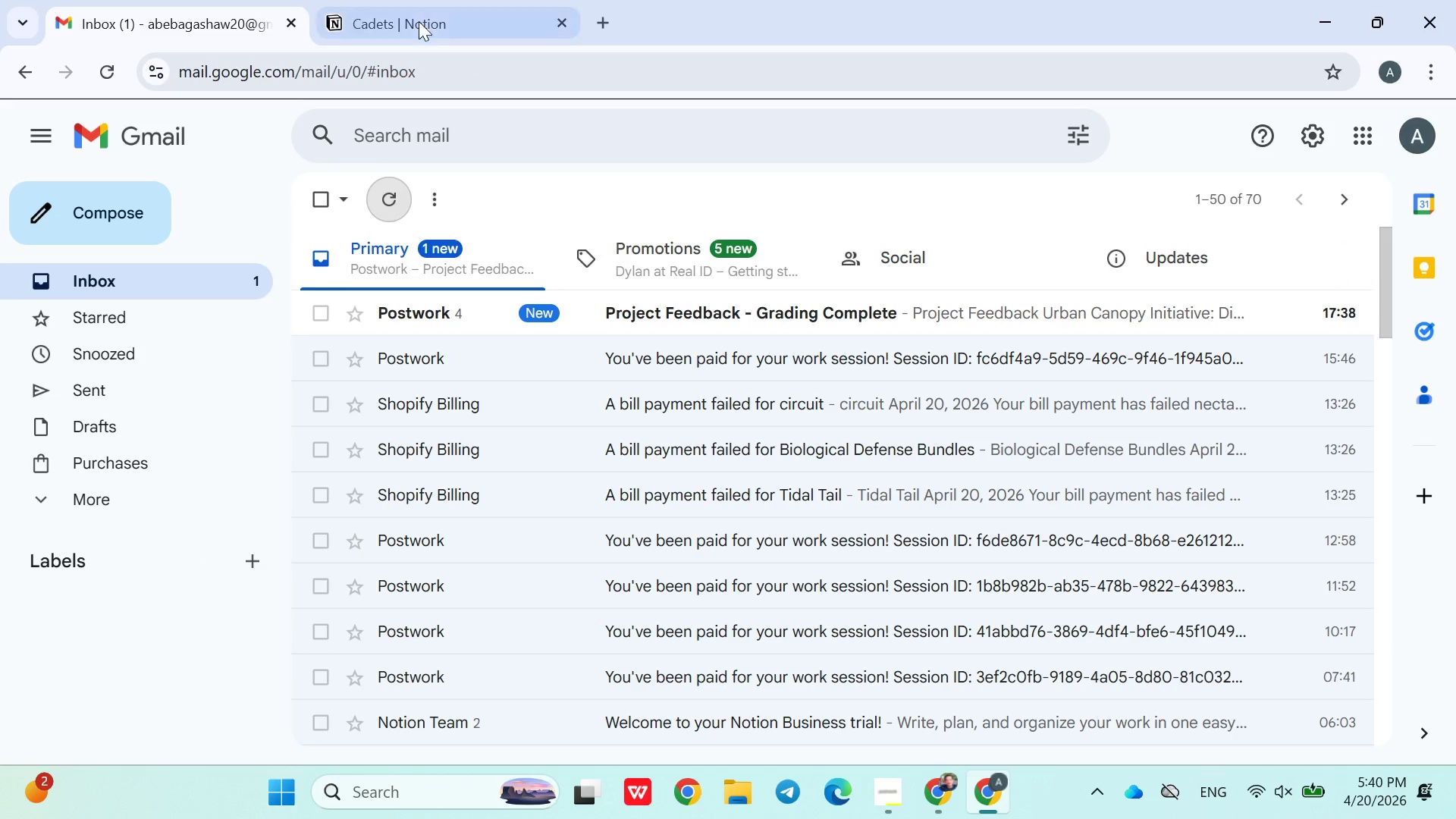 
left_click([451, 12])
 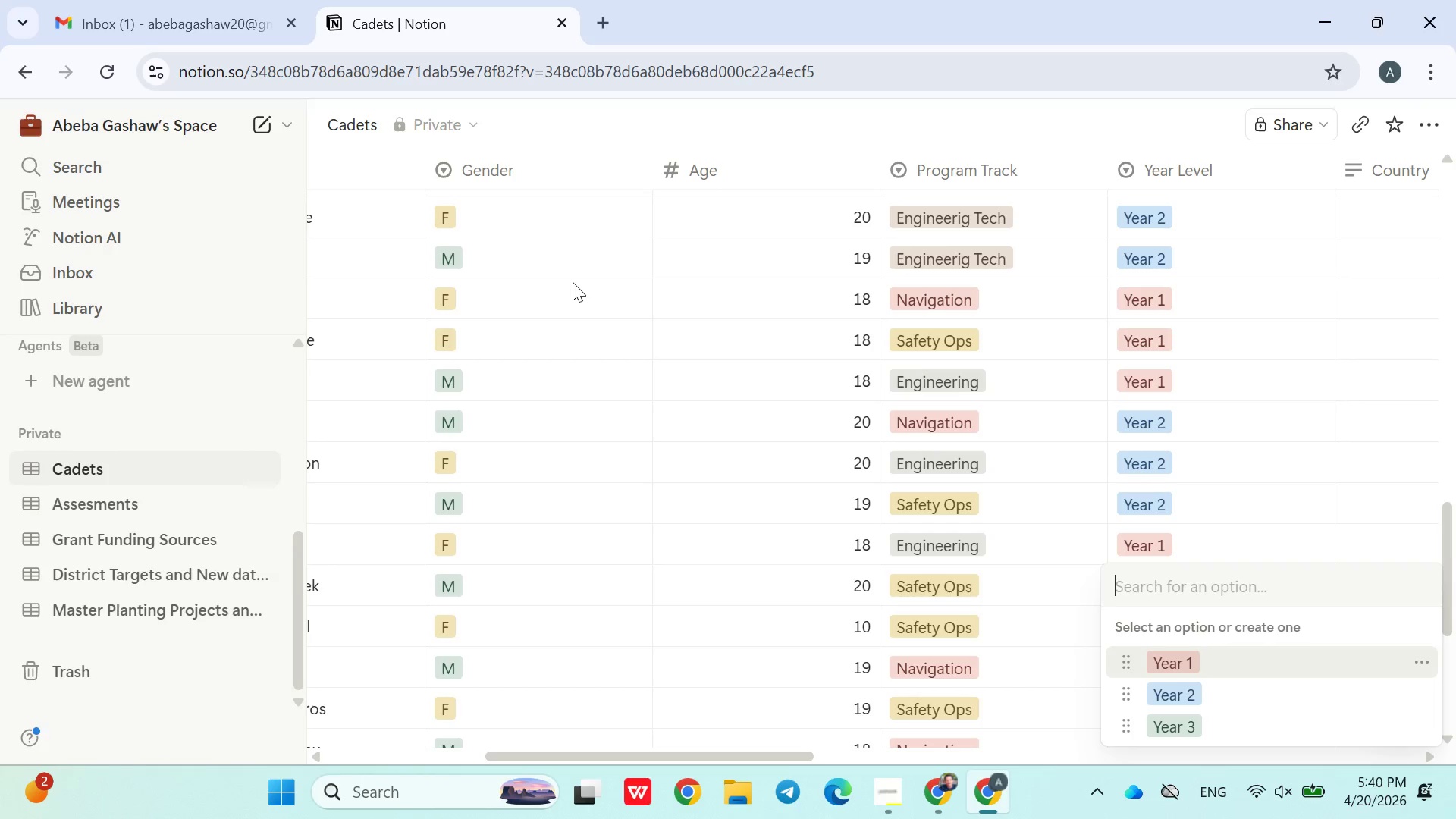 
left_click([1064, 573])
 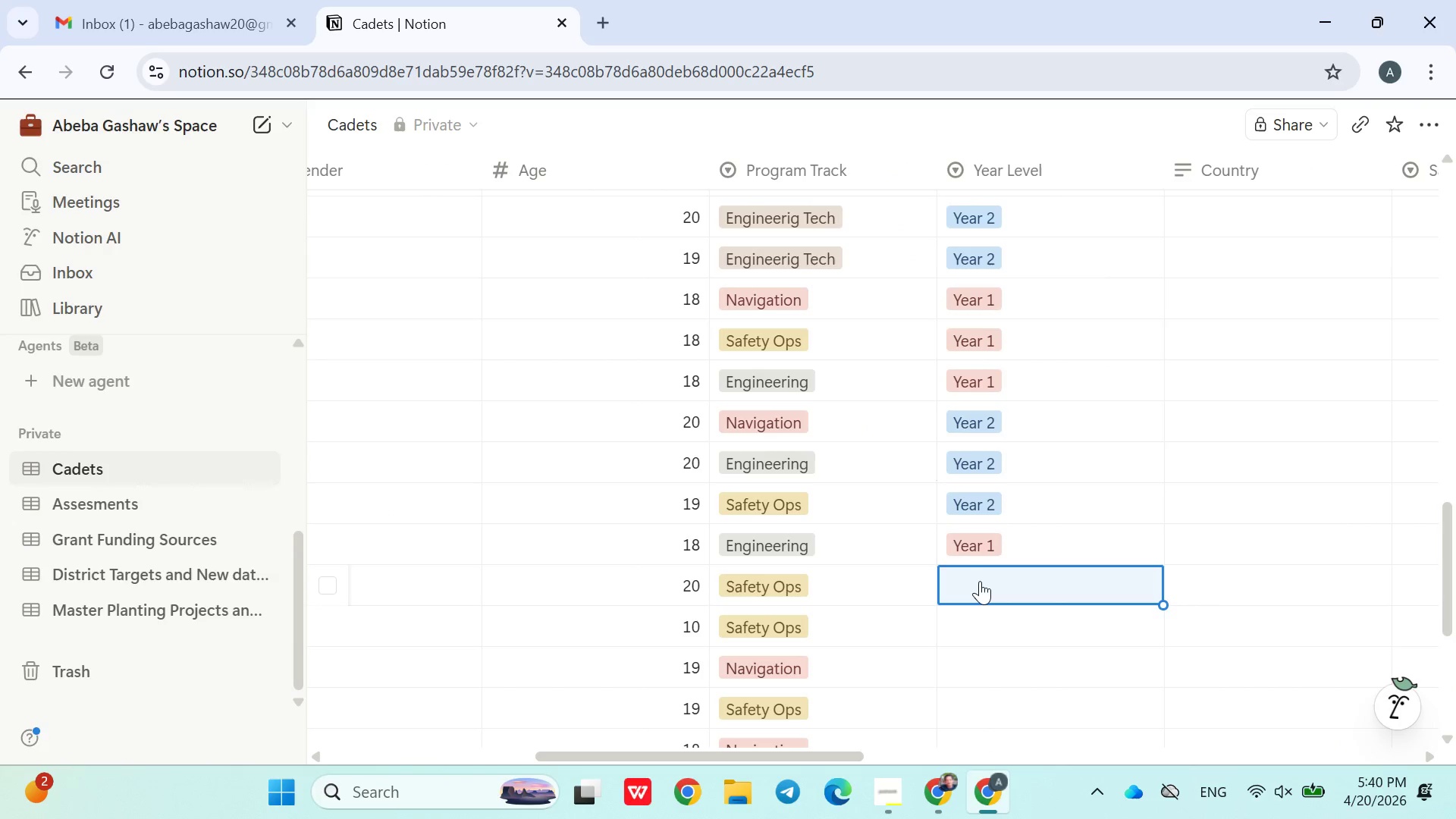 
left_click([980, 581])
 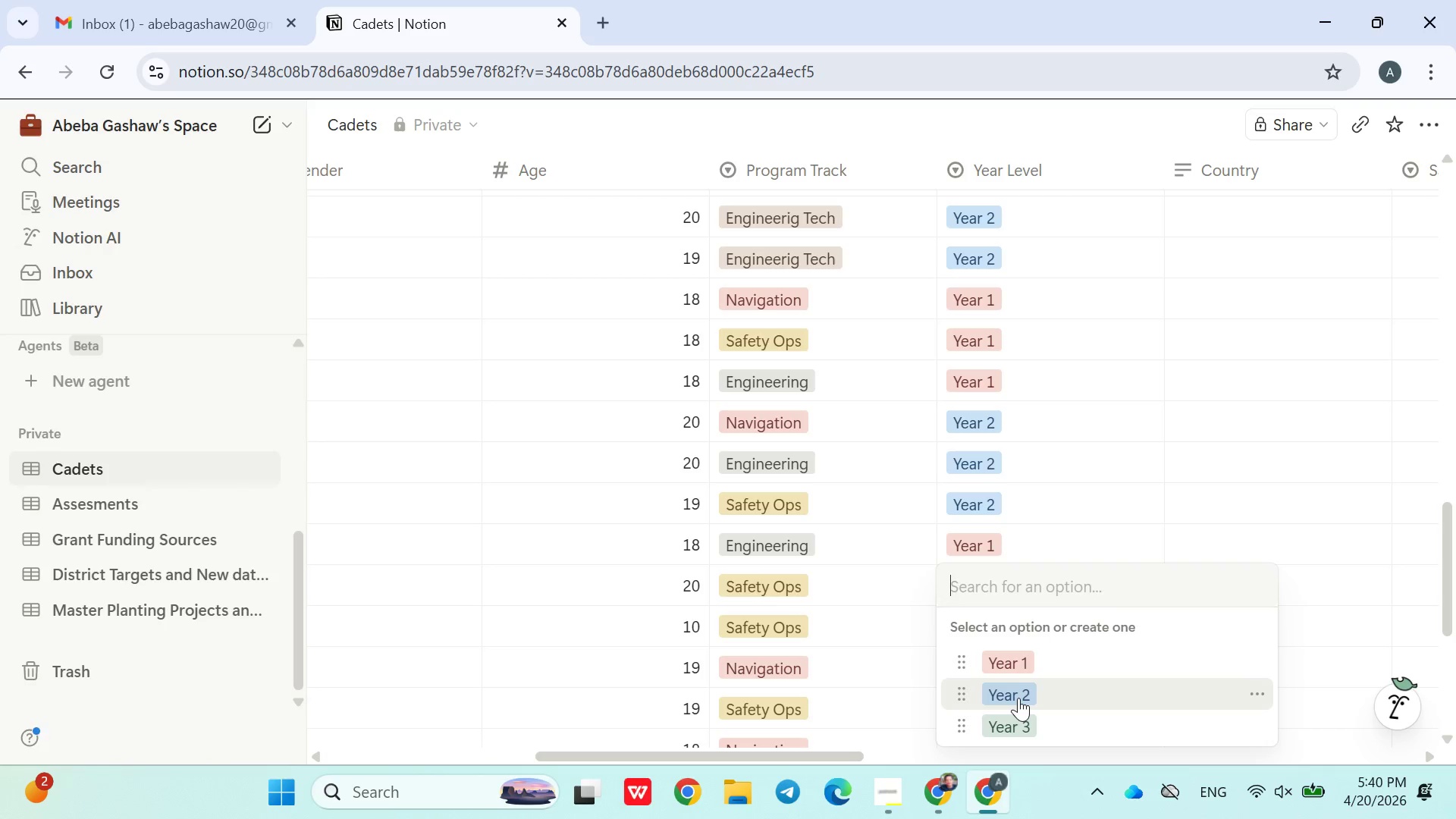 
left_click([1015, 714])
 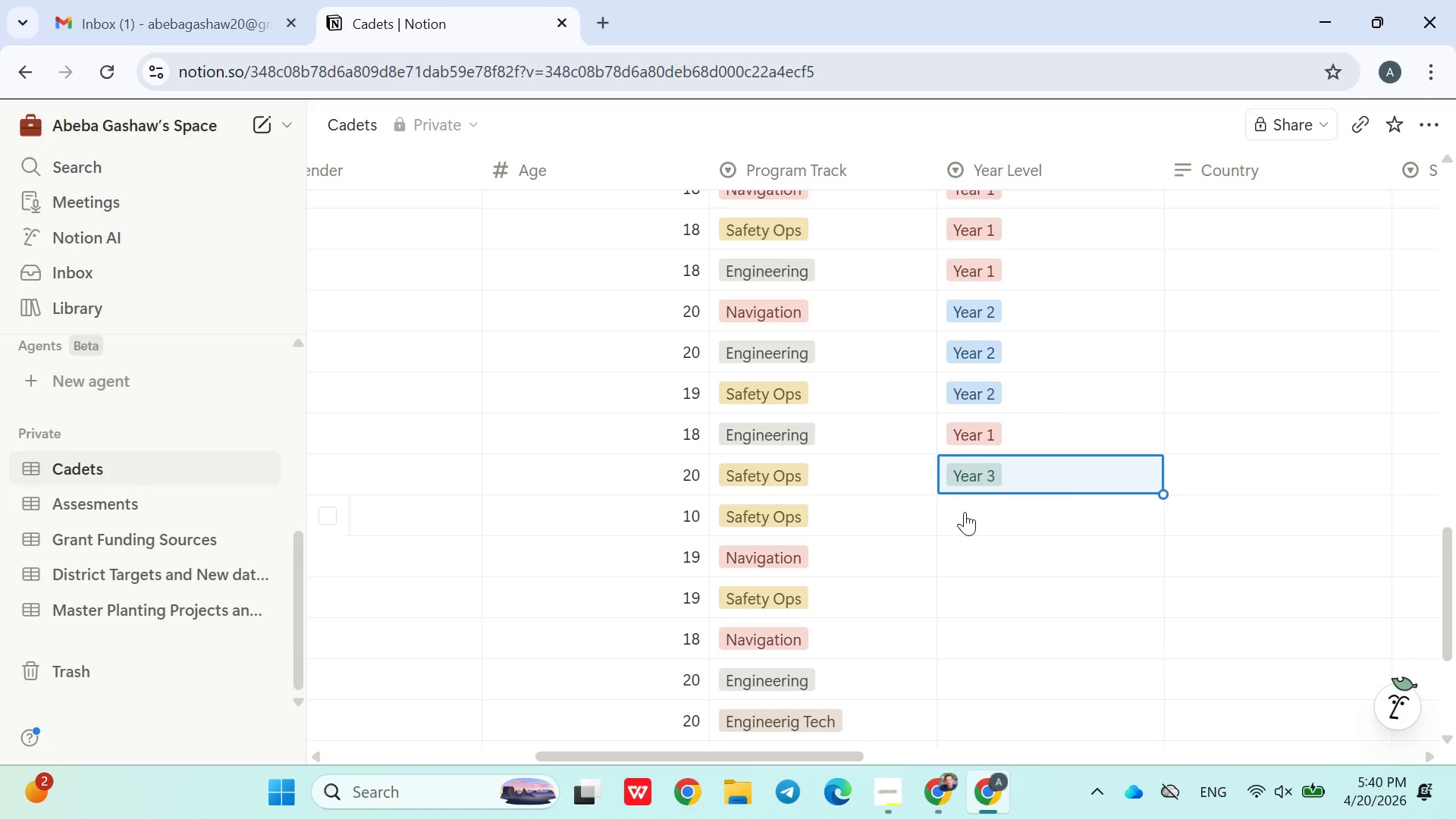 
wait(5.25)
 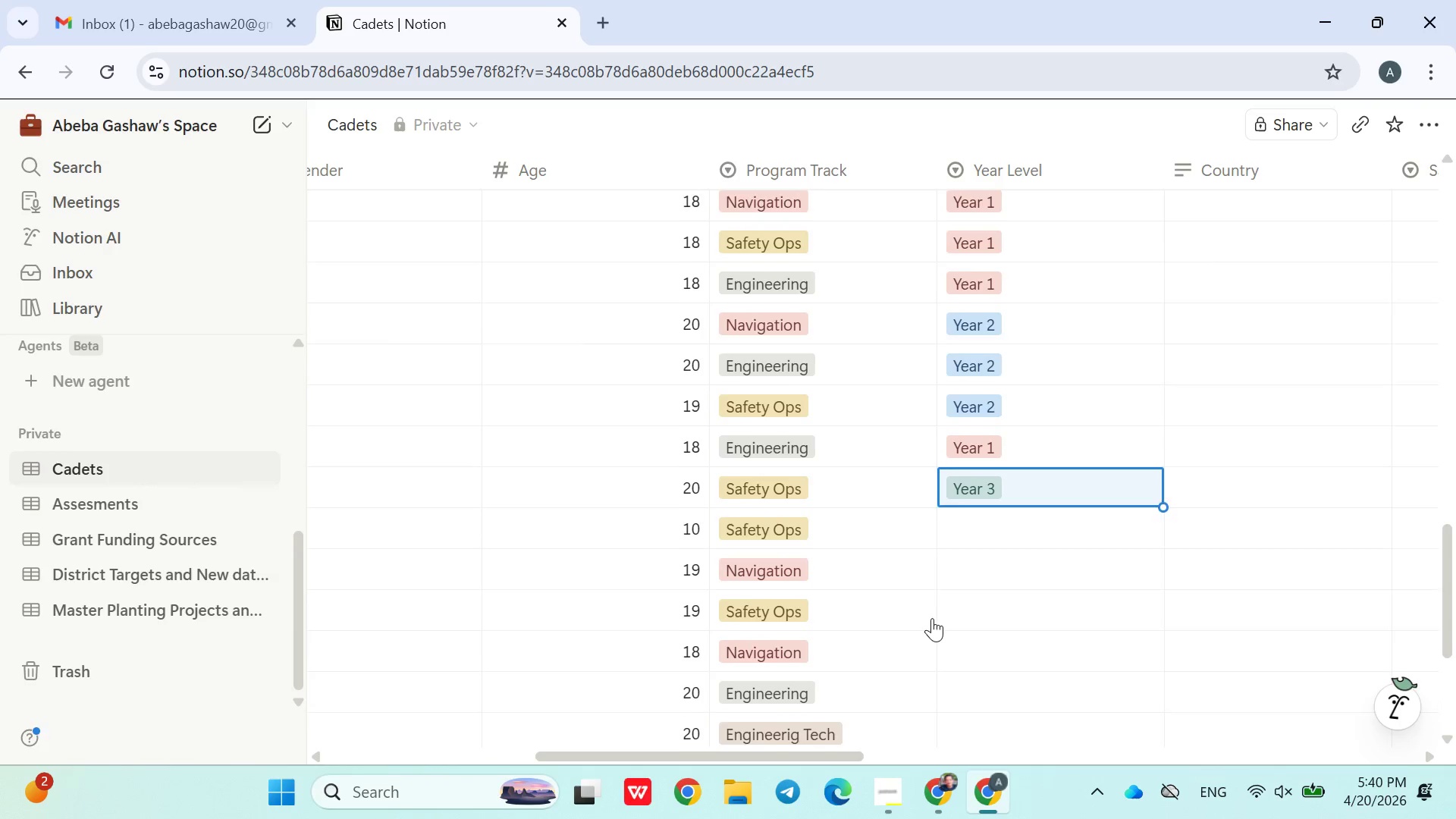 
left_click([701, 510])
 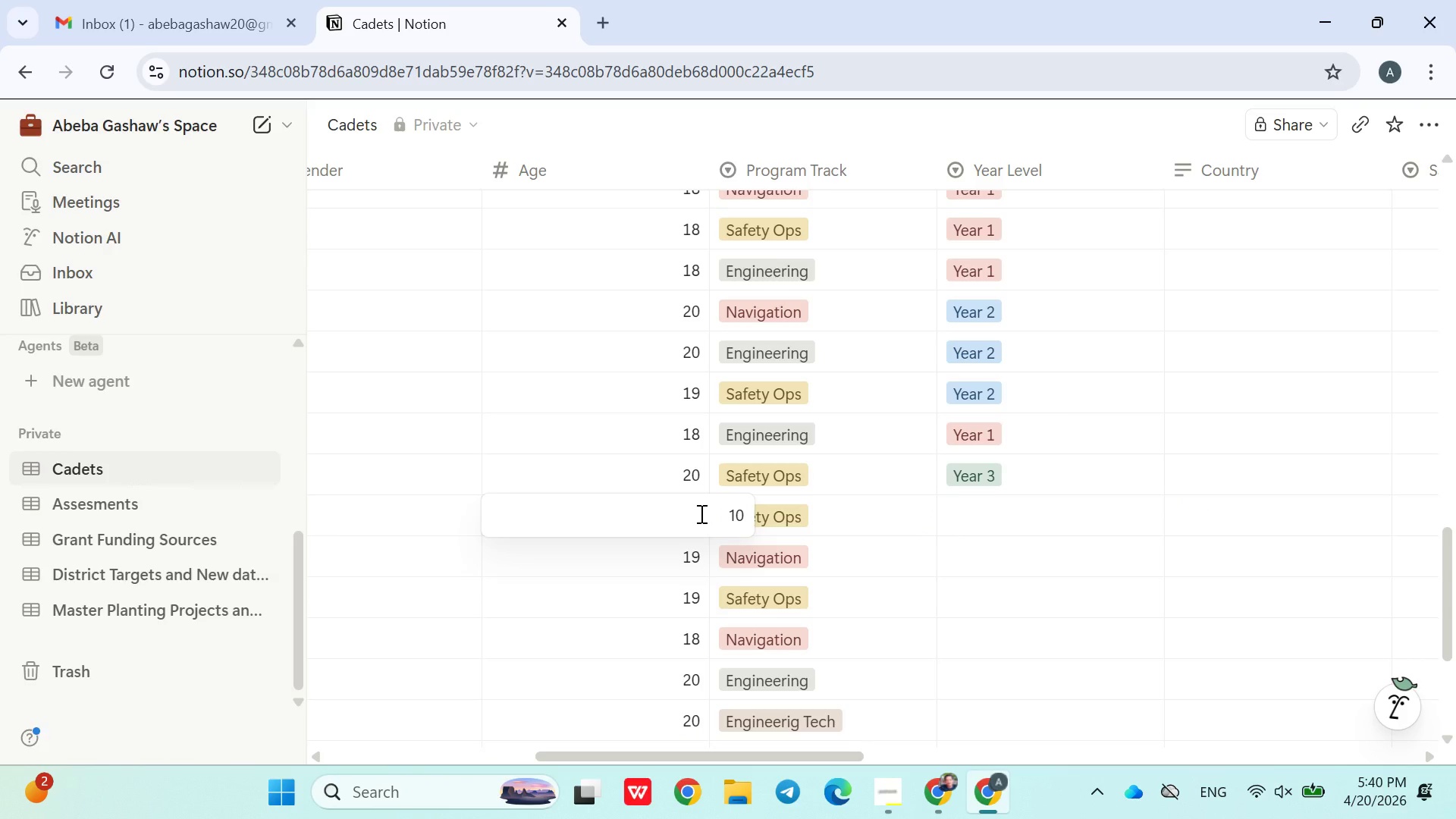 
key(Backspace)
 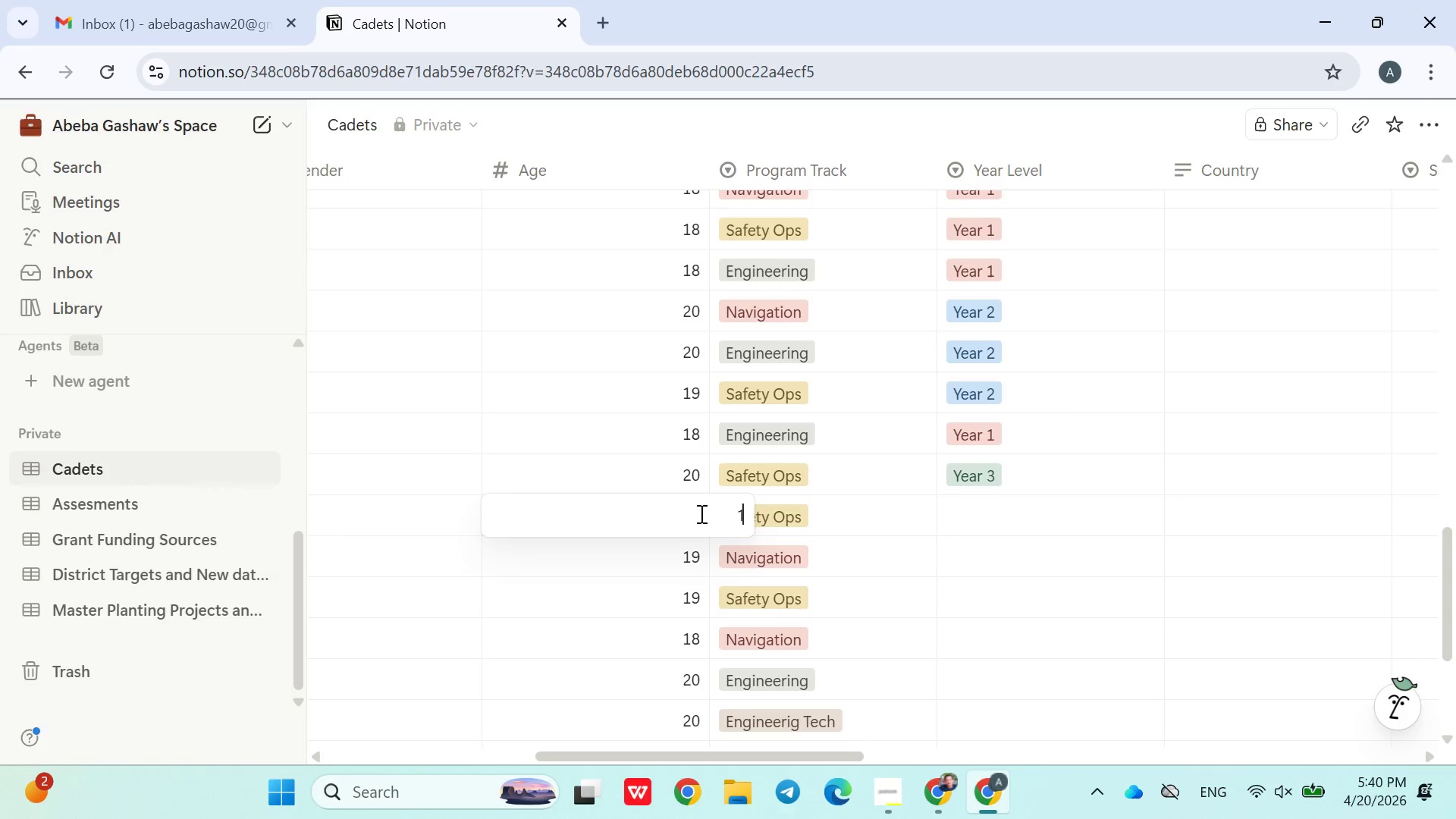 
key(9)
 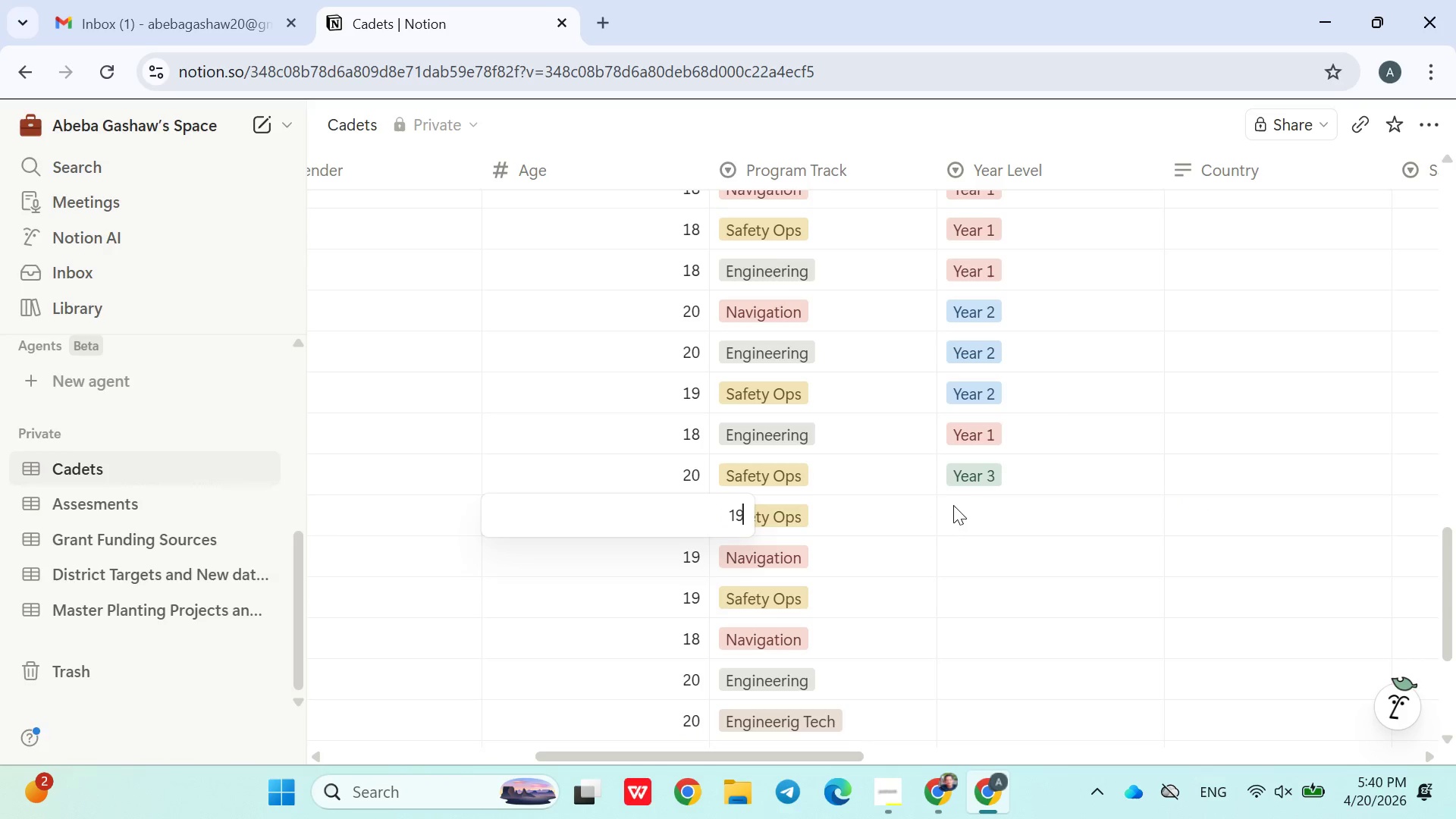 
left_click([974, 503])
 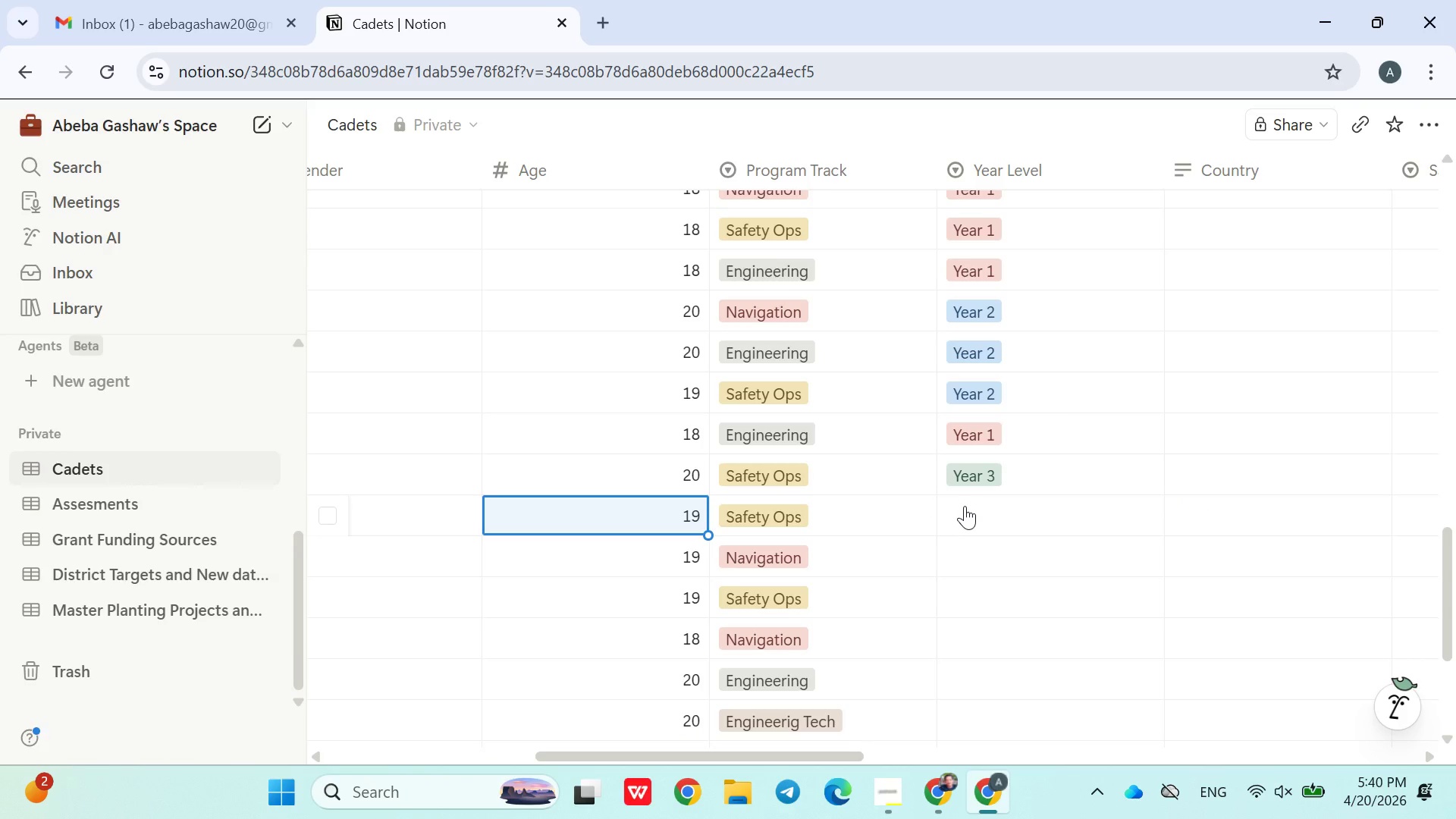 
left_click([965, 506])
 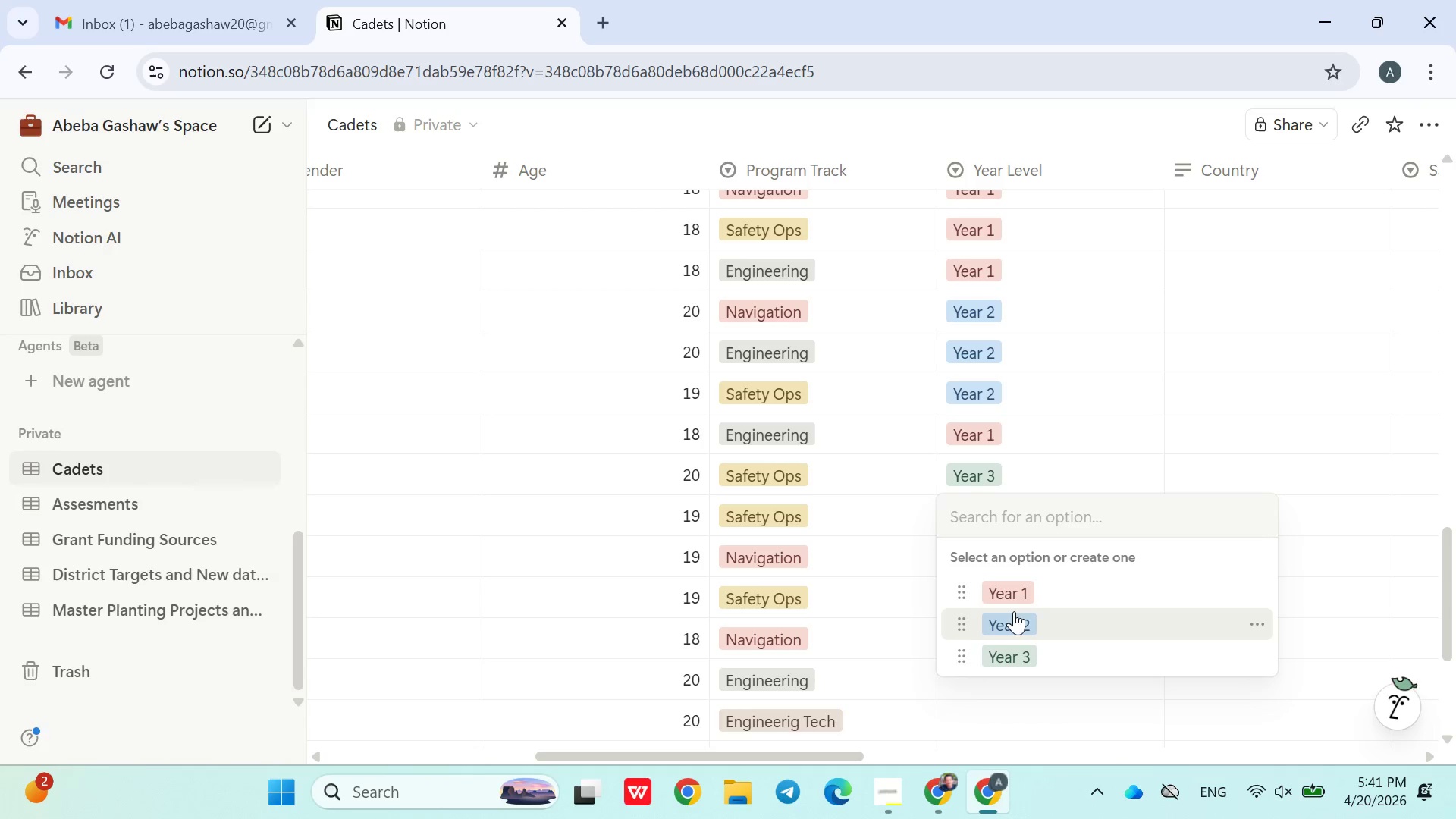 
left_click([1014, 613])
 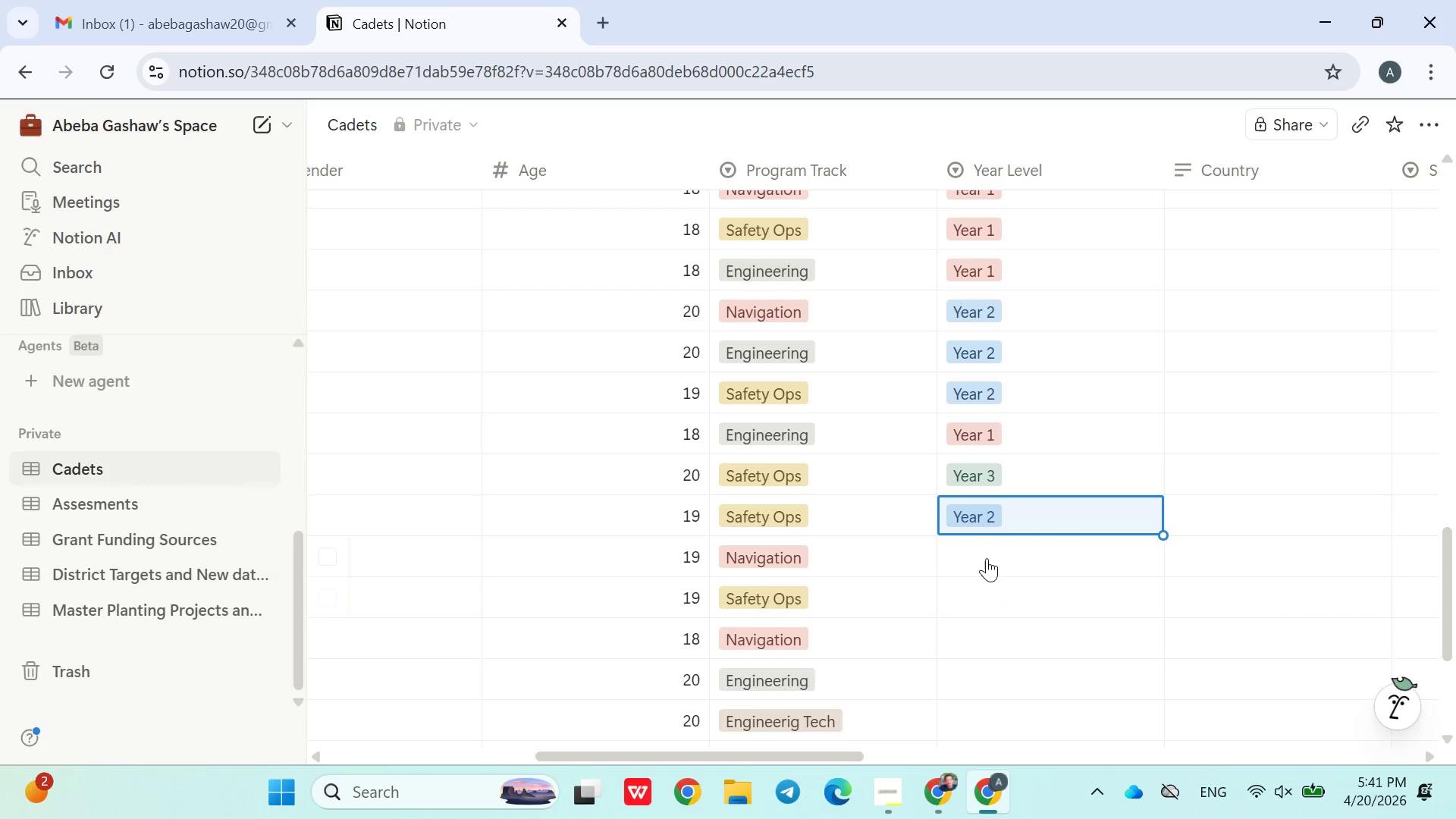 
left_click([982, 555])
 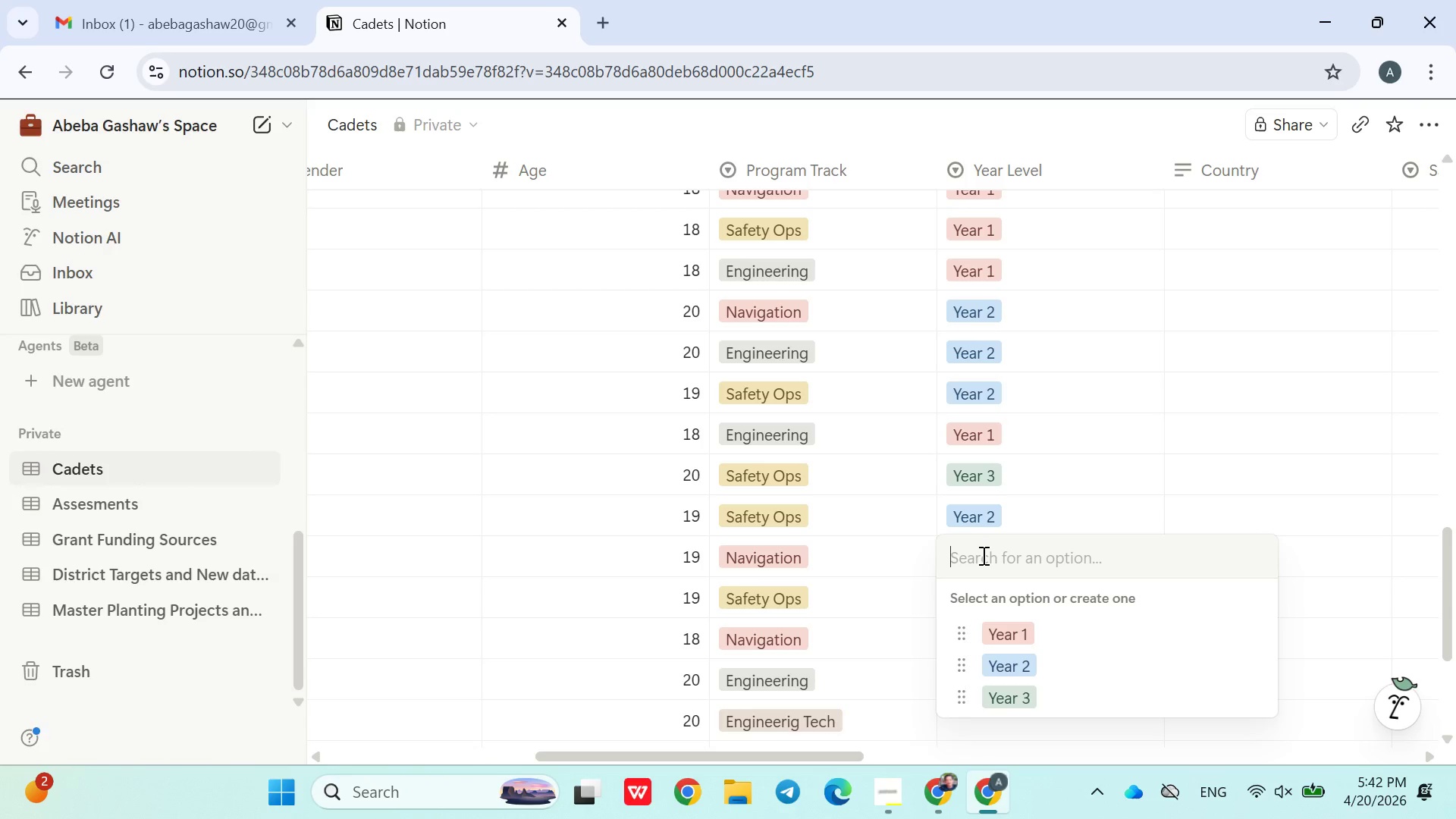 
wait(111.48)
 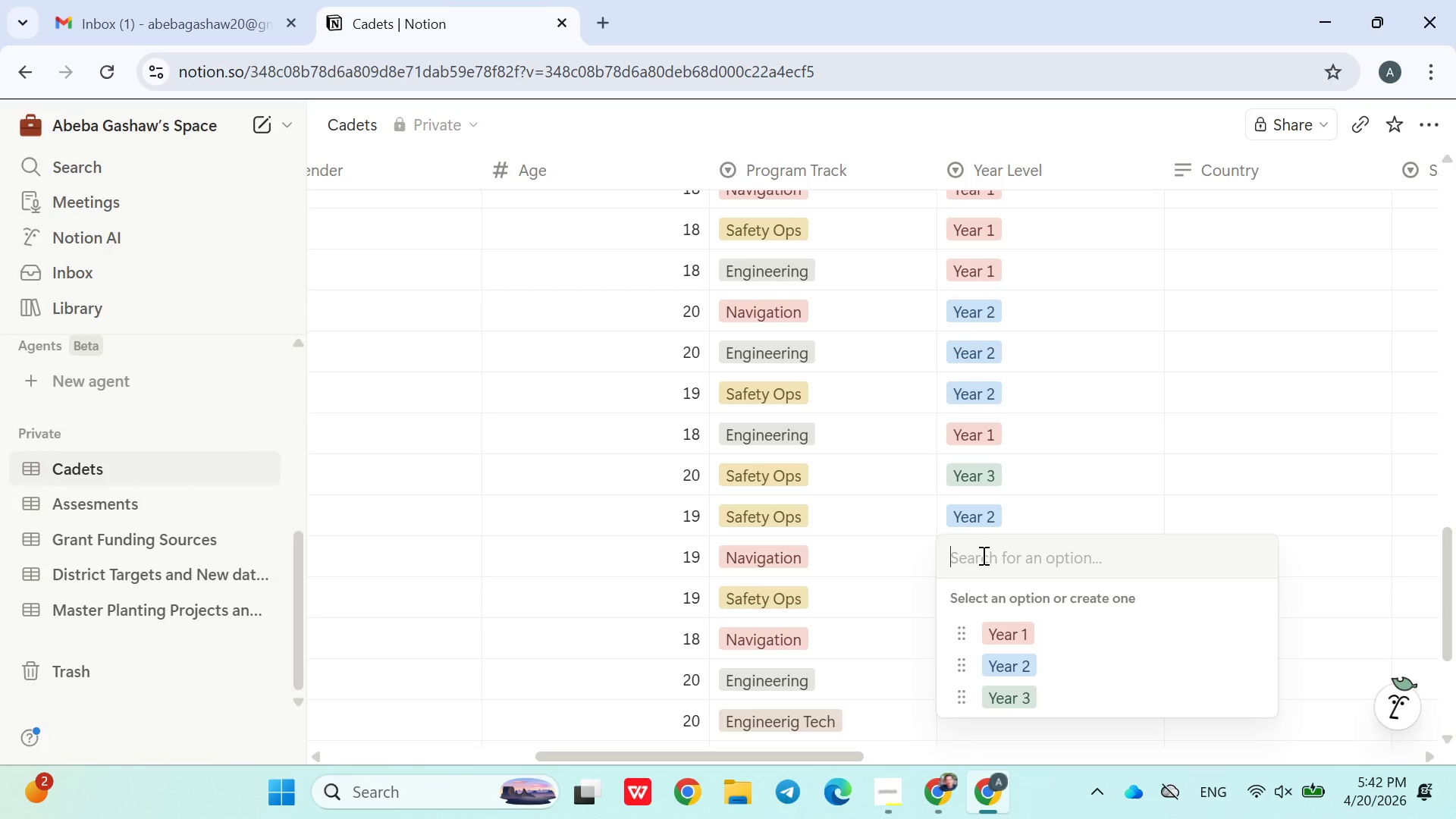 
left_click([983, 556])
 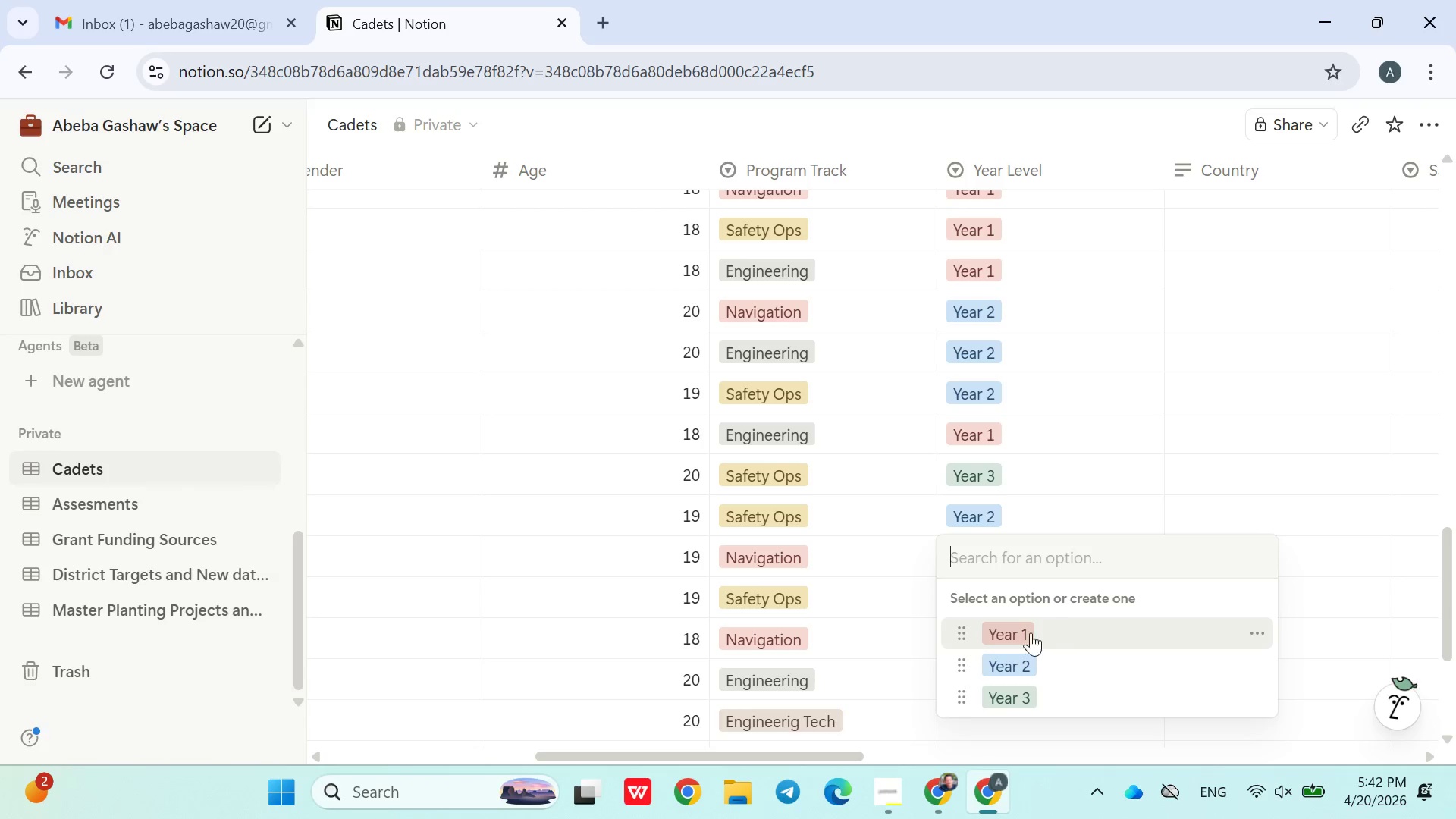 
left_click([1010, 661])
 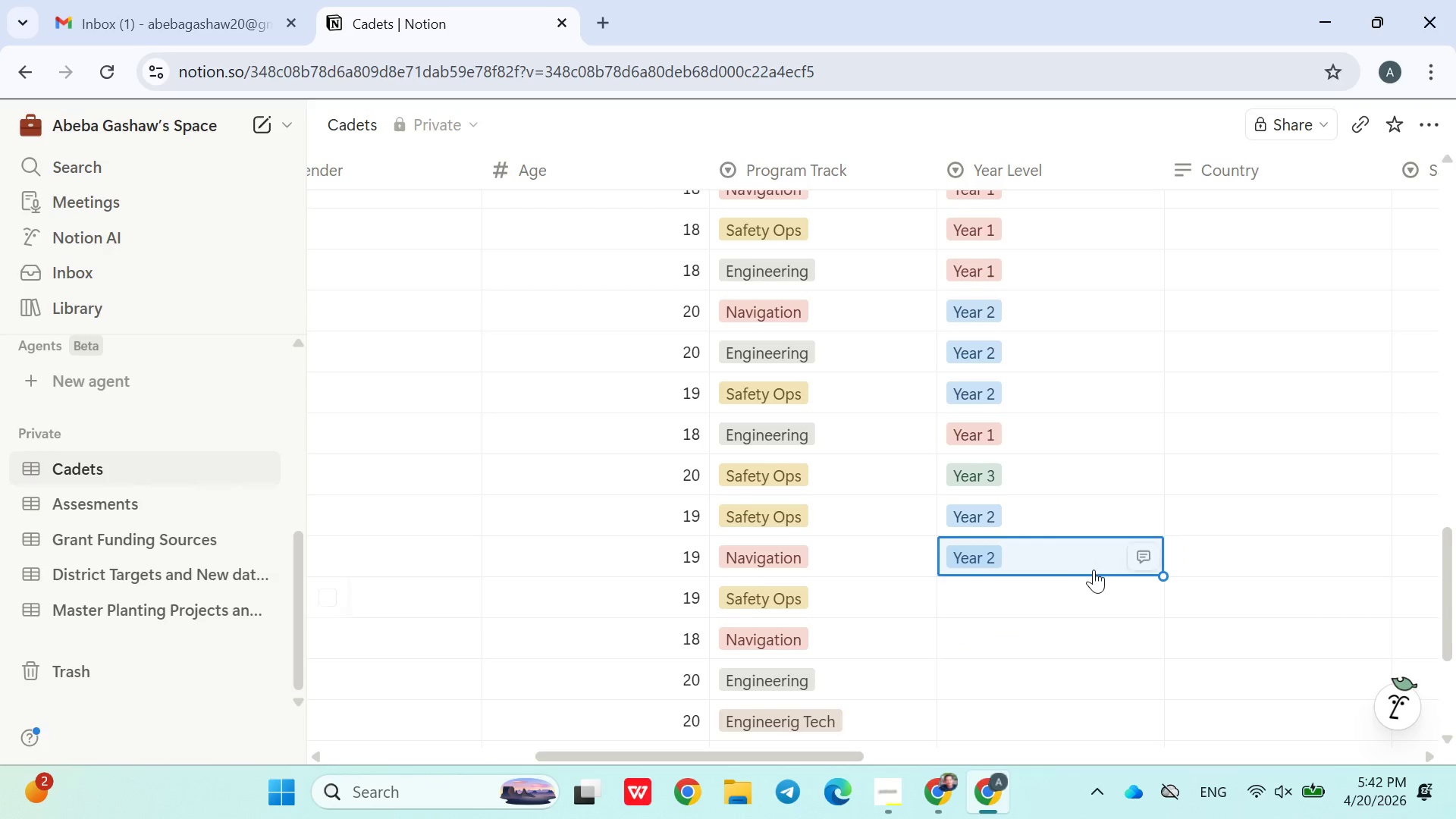 
scroll: coordinate [1094, 572], scroll_direction: down, amount: 2.0
 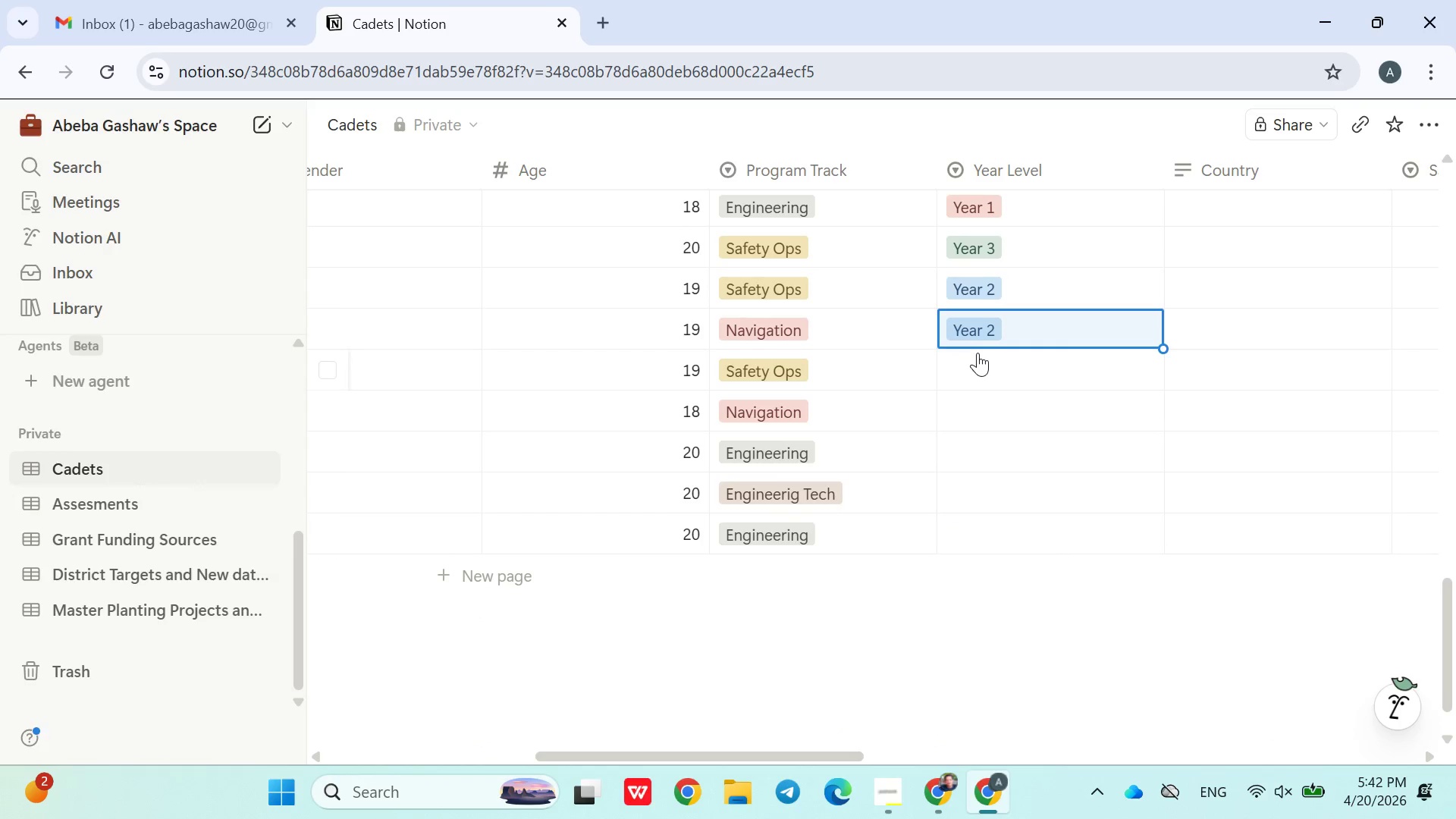 
left_click([972, 364])
 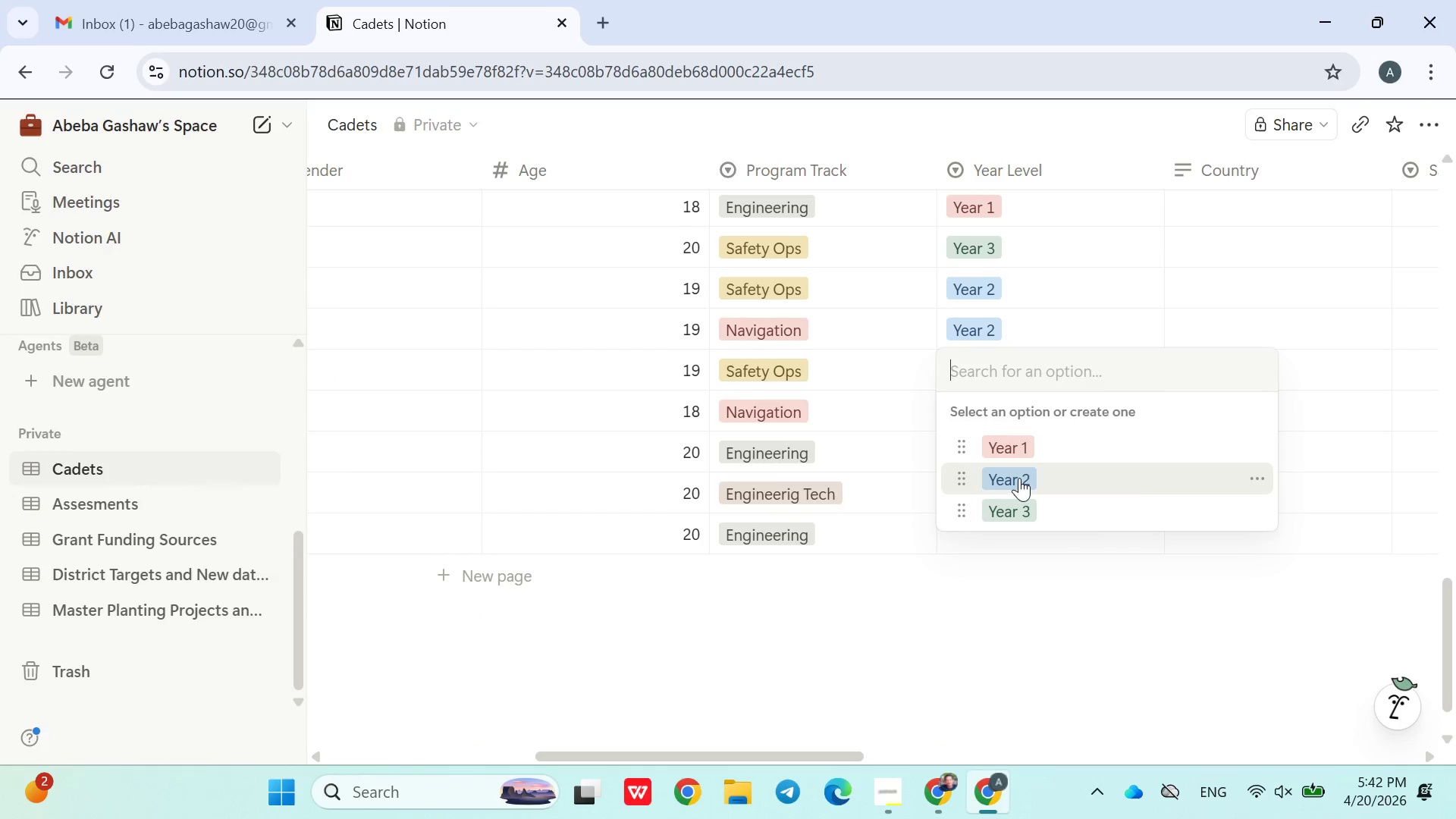 
left_click([1019, 482])
 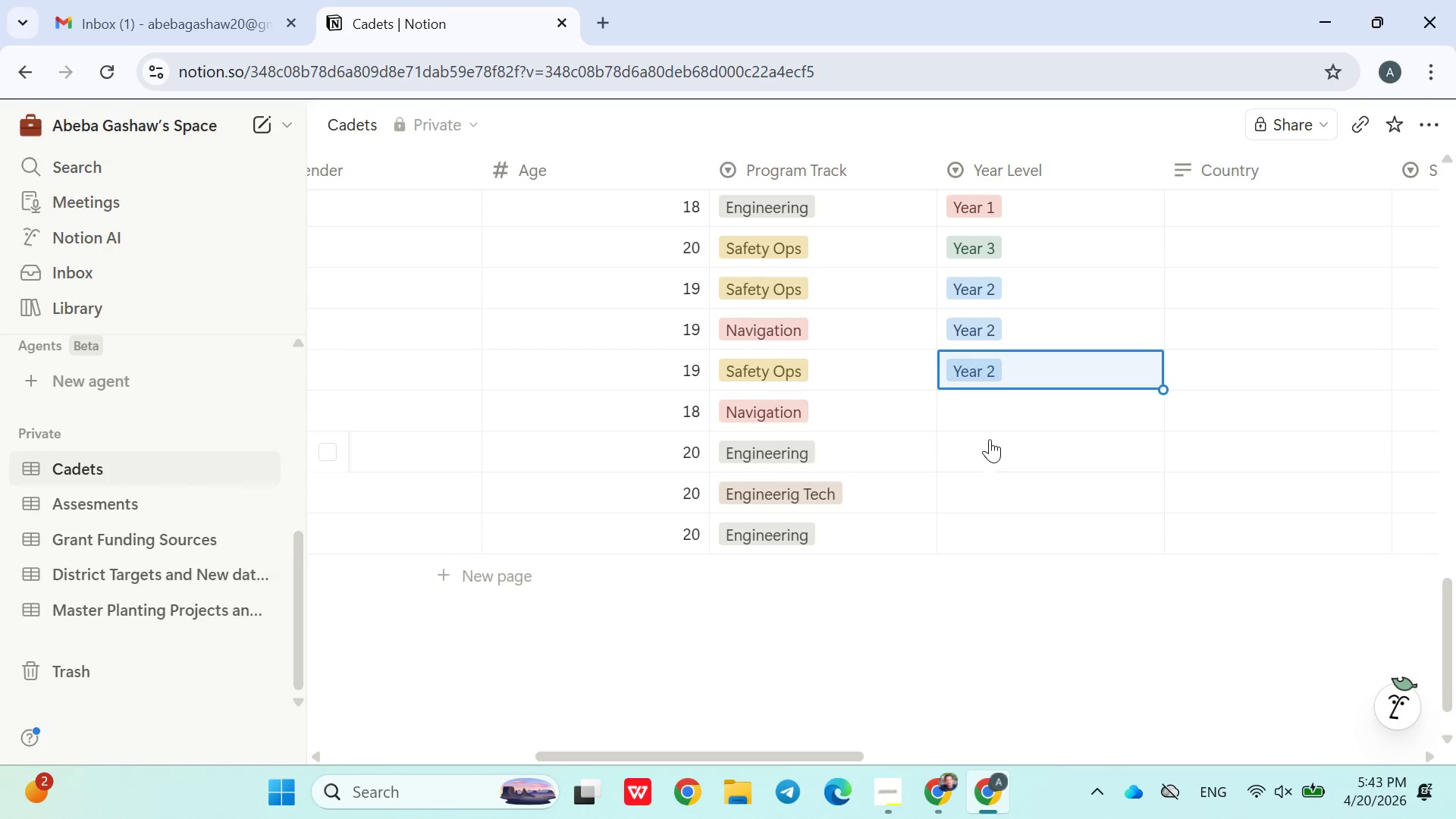 
left_click([993, 425])
 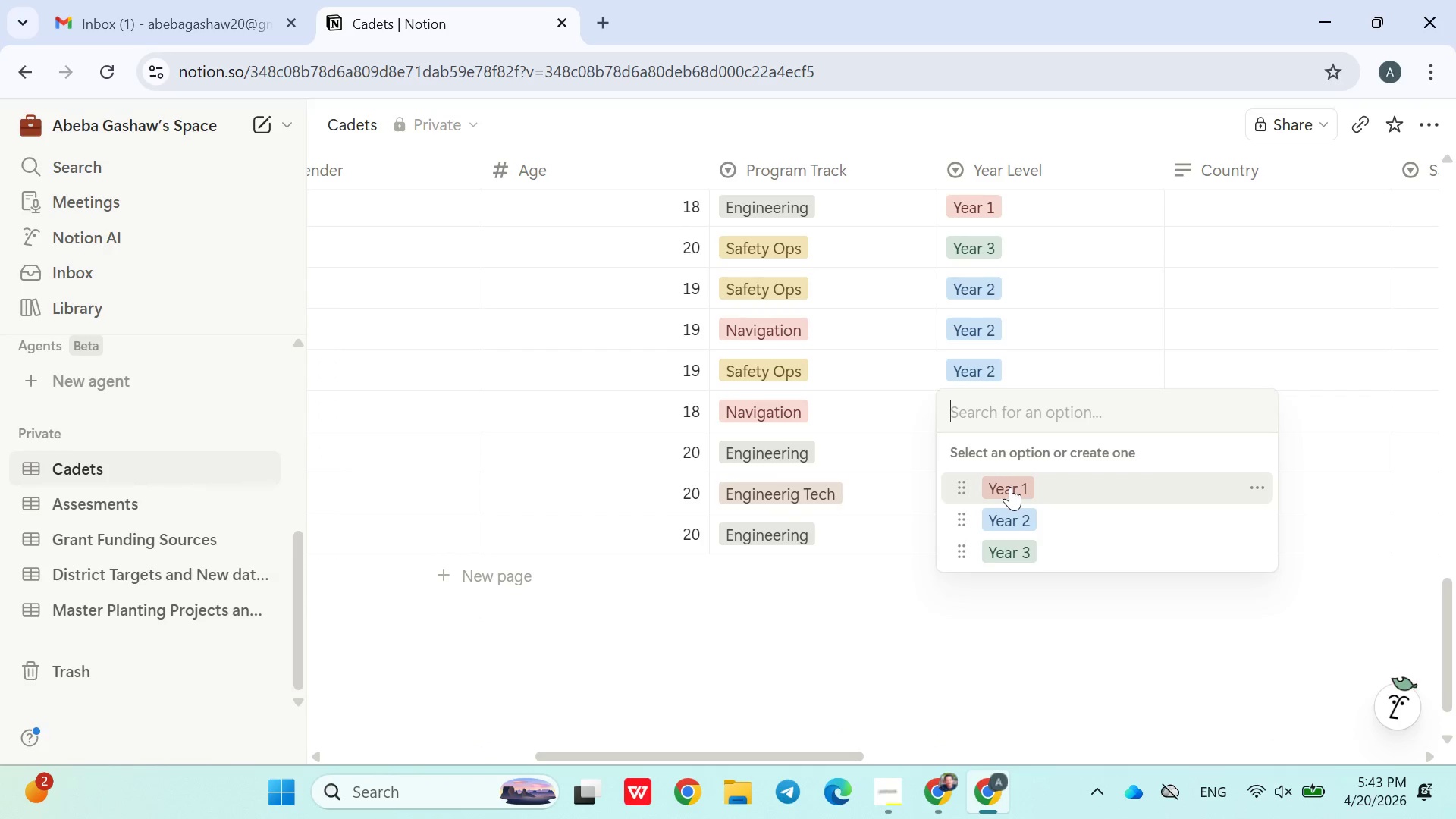 
left_click([1010, 487])
 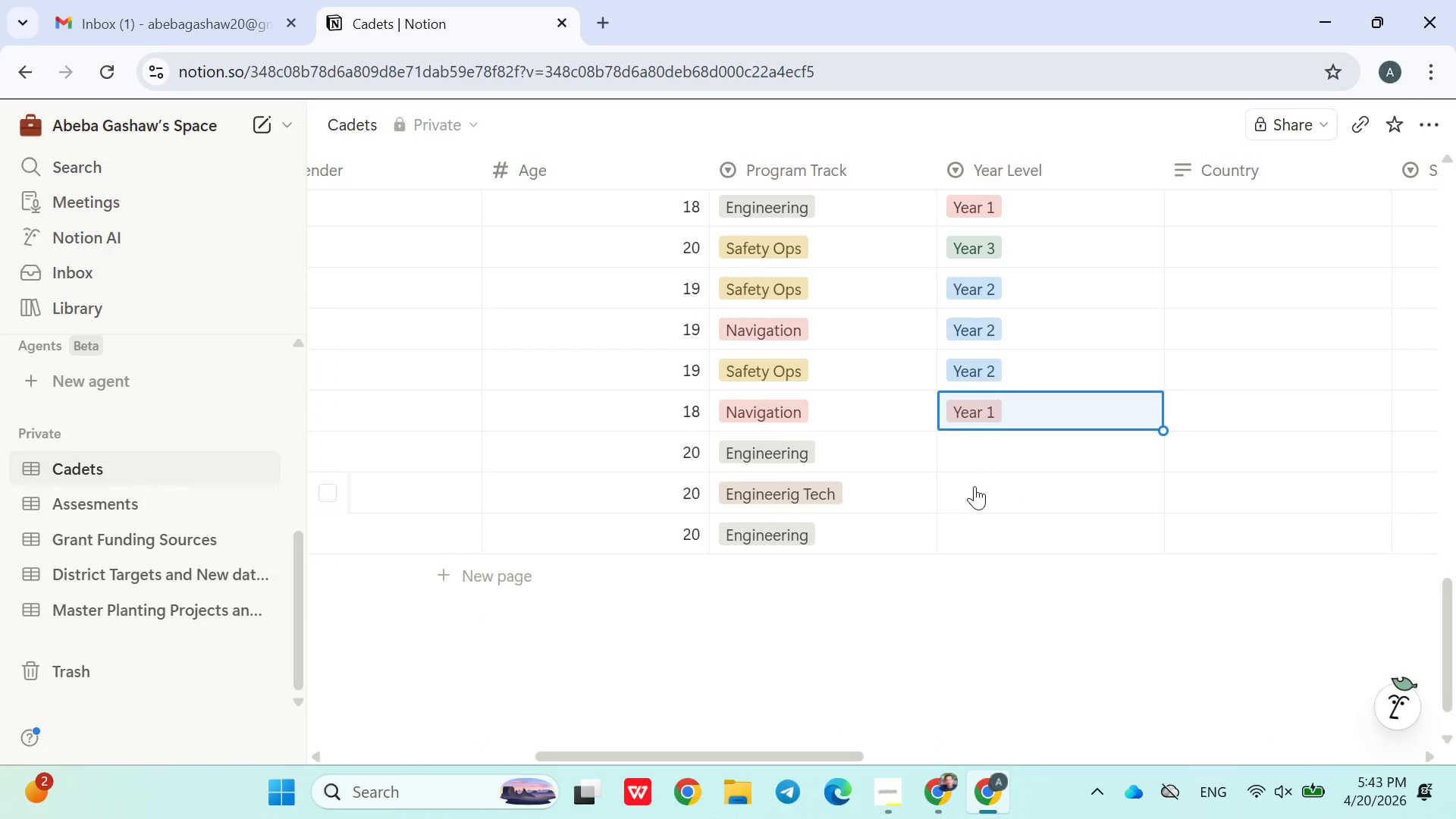 
left_click([981, 462])
 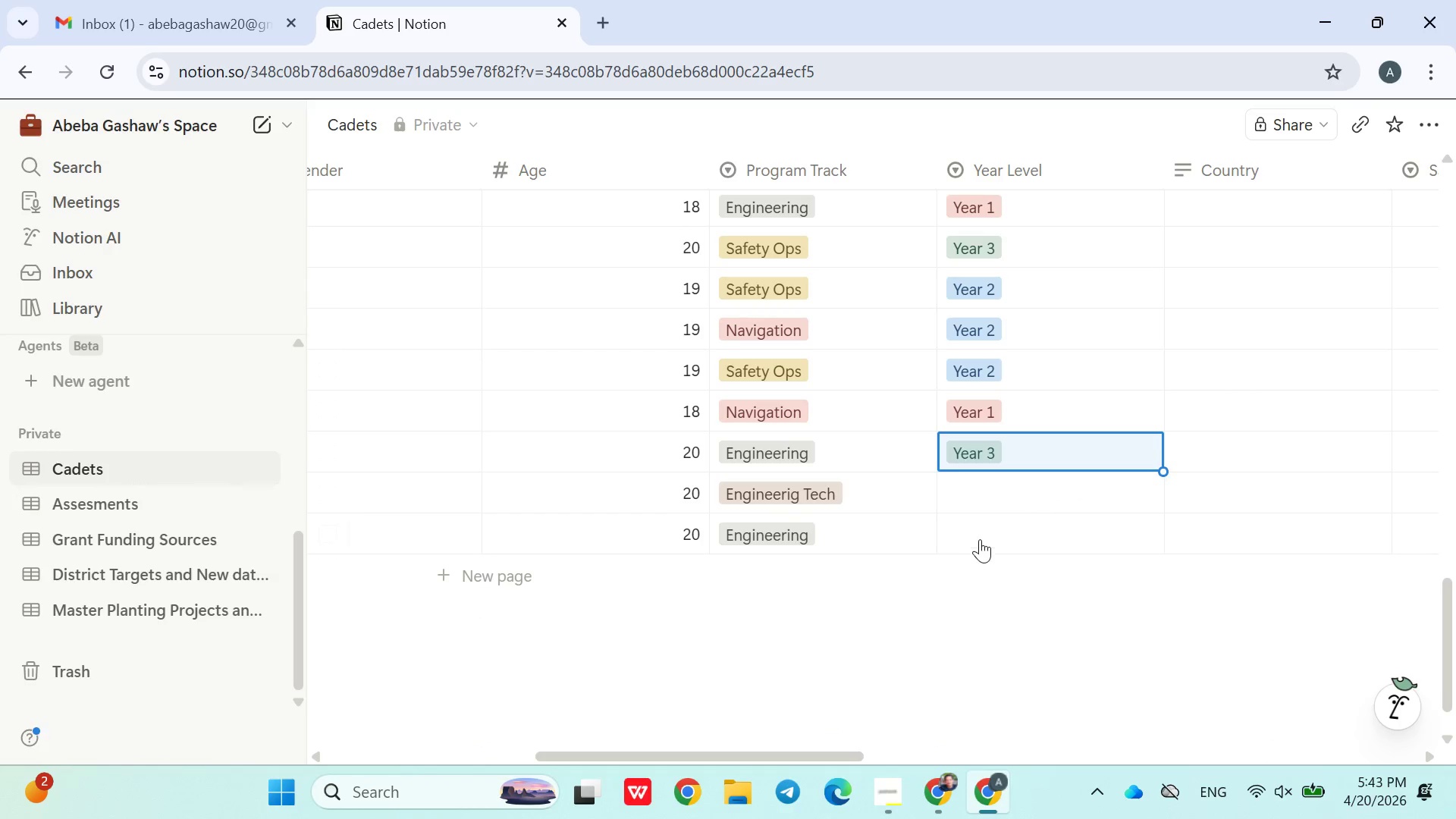 
left_click([995, 499])
 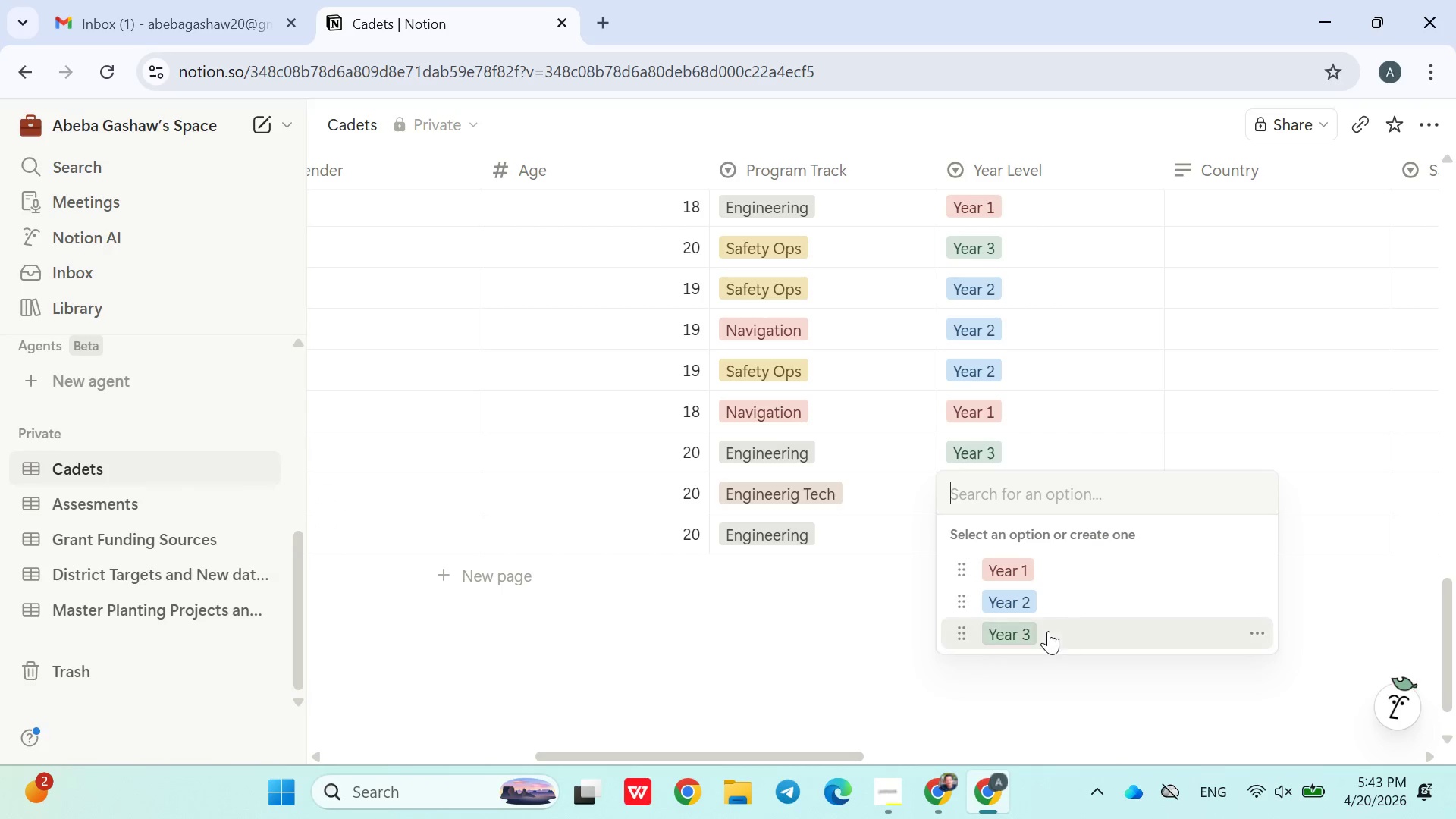 
left_click([1046, 632])
 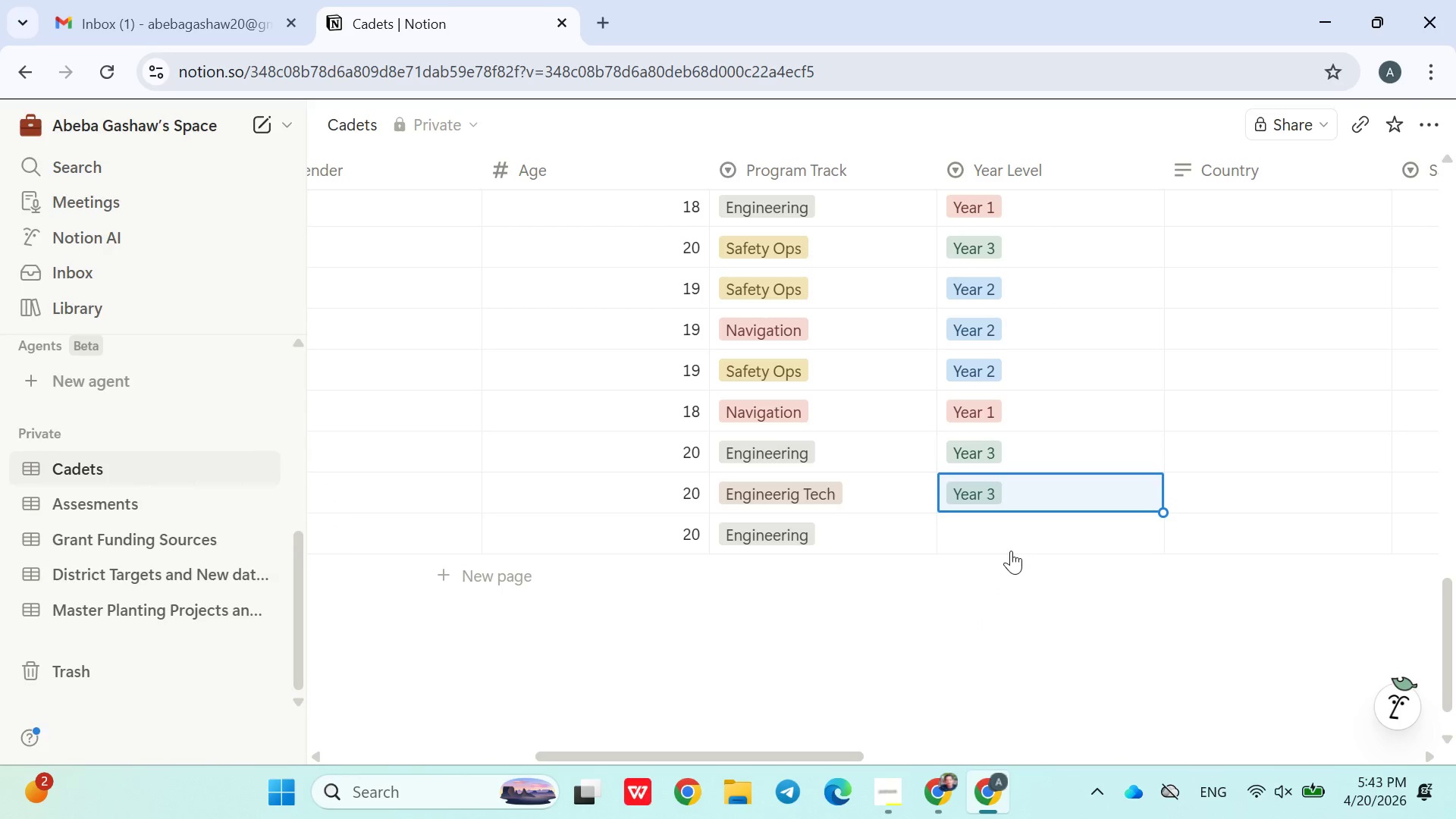 
left_click([1011, 551])
 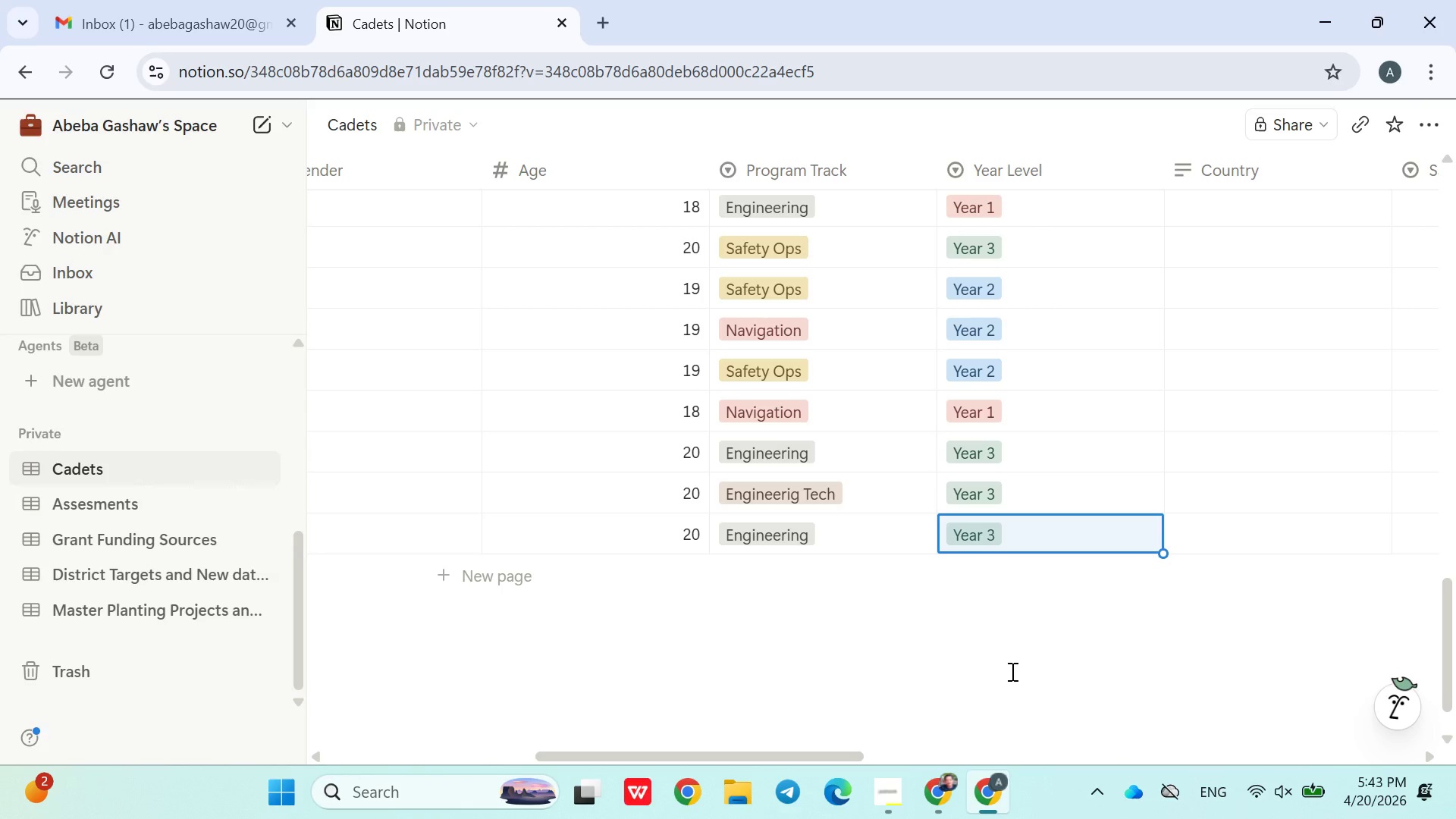 
wait(21.98)
 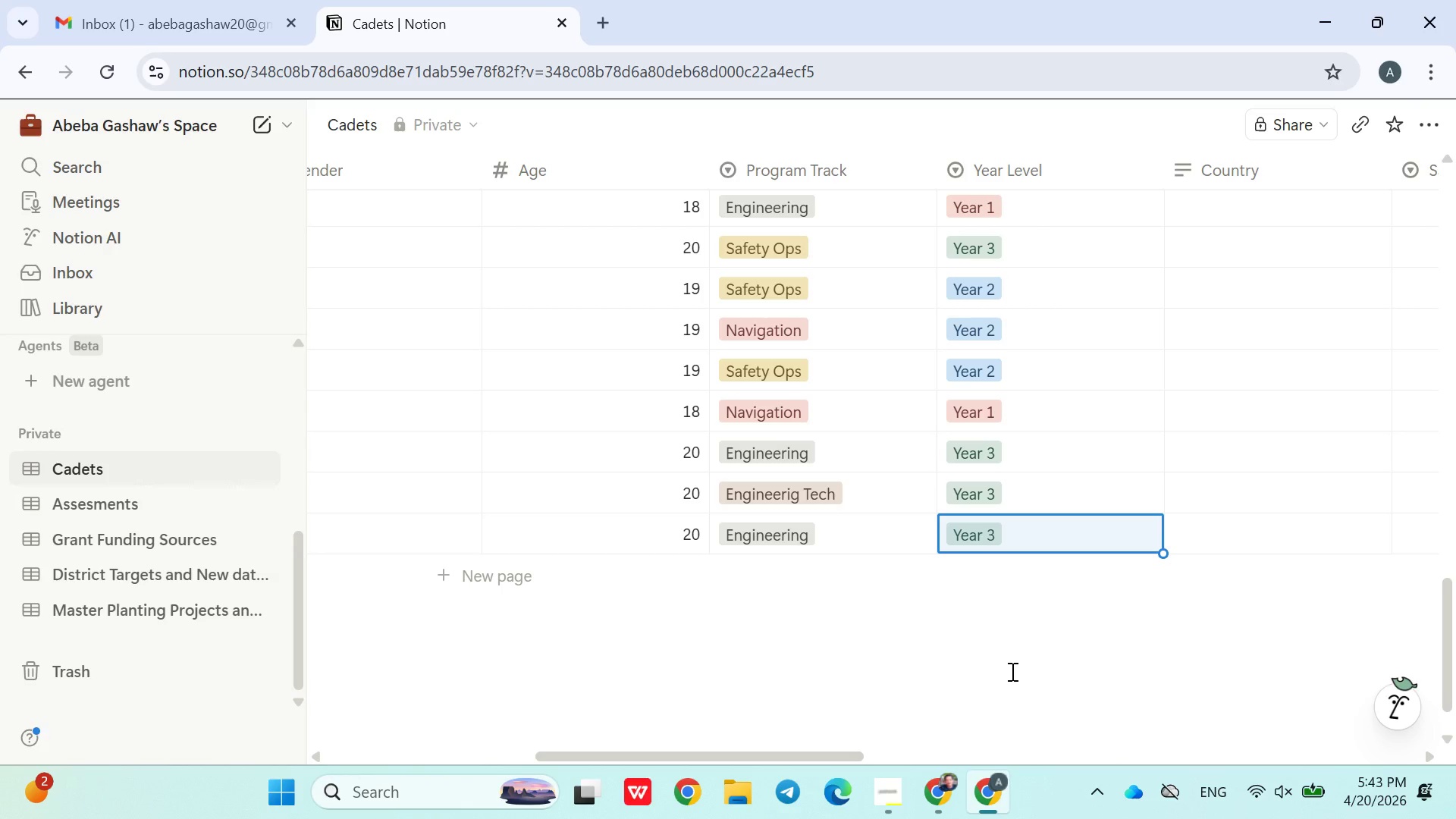 
left_click([901, 452])
 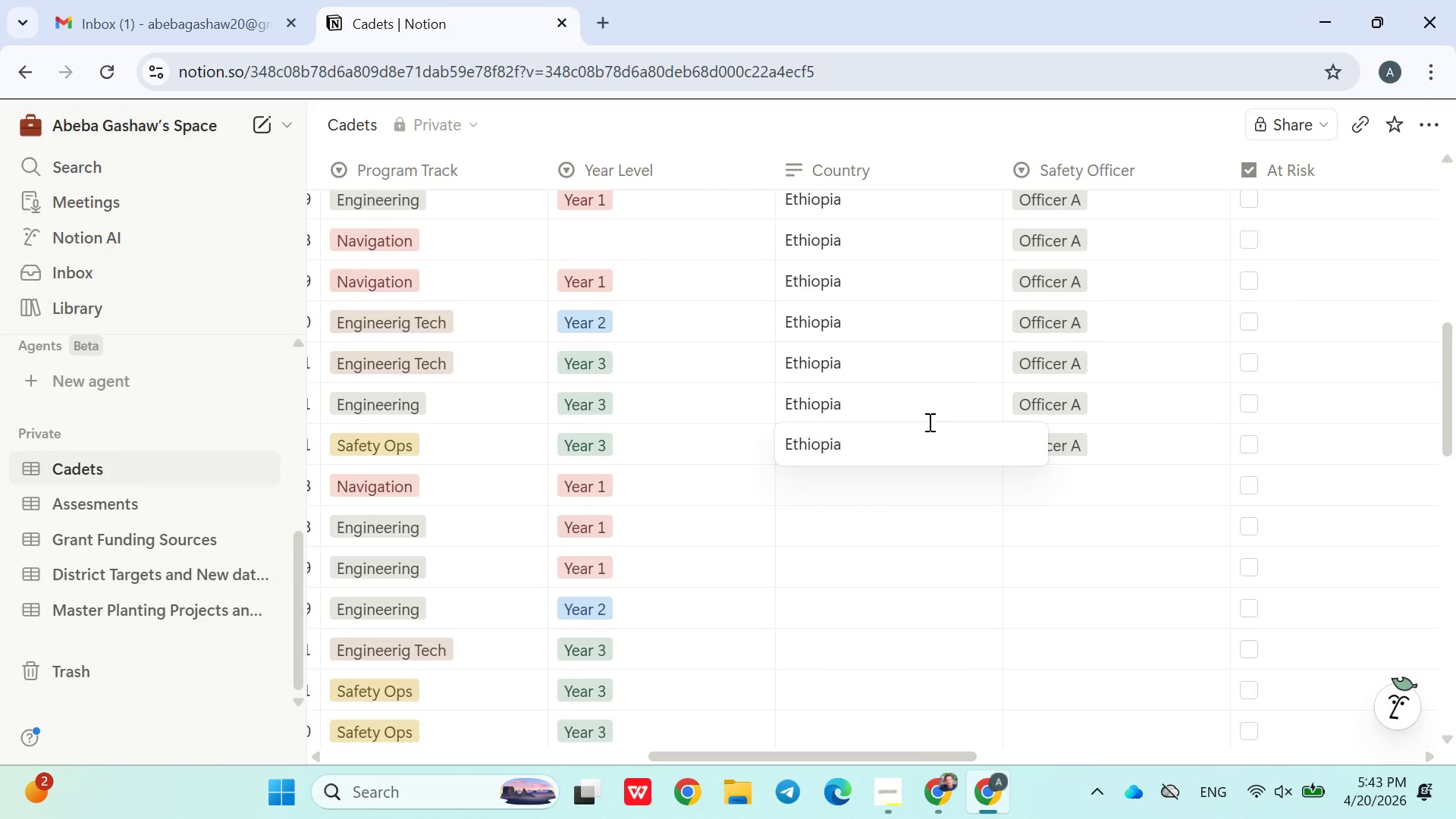 
left_click([919, 400])
 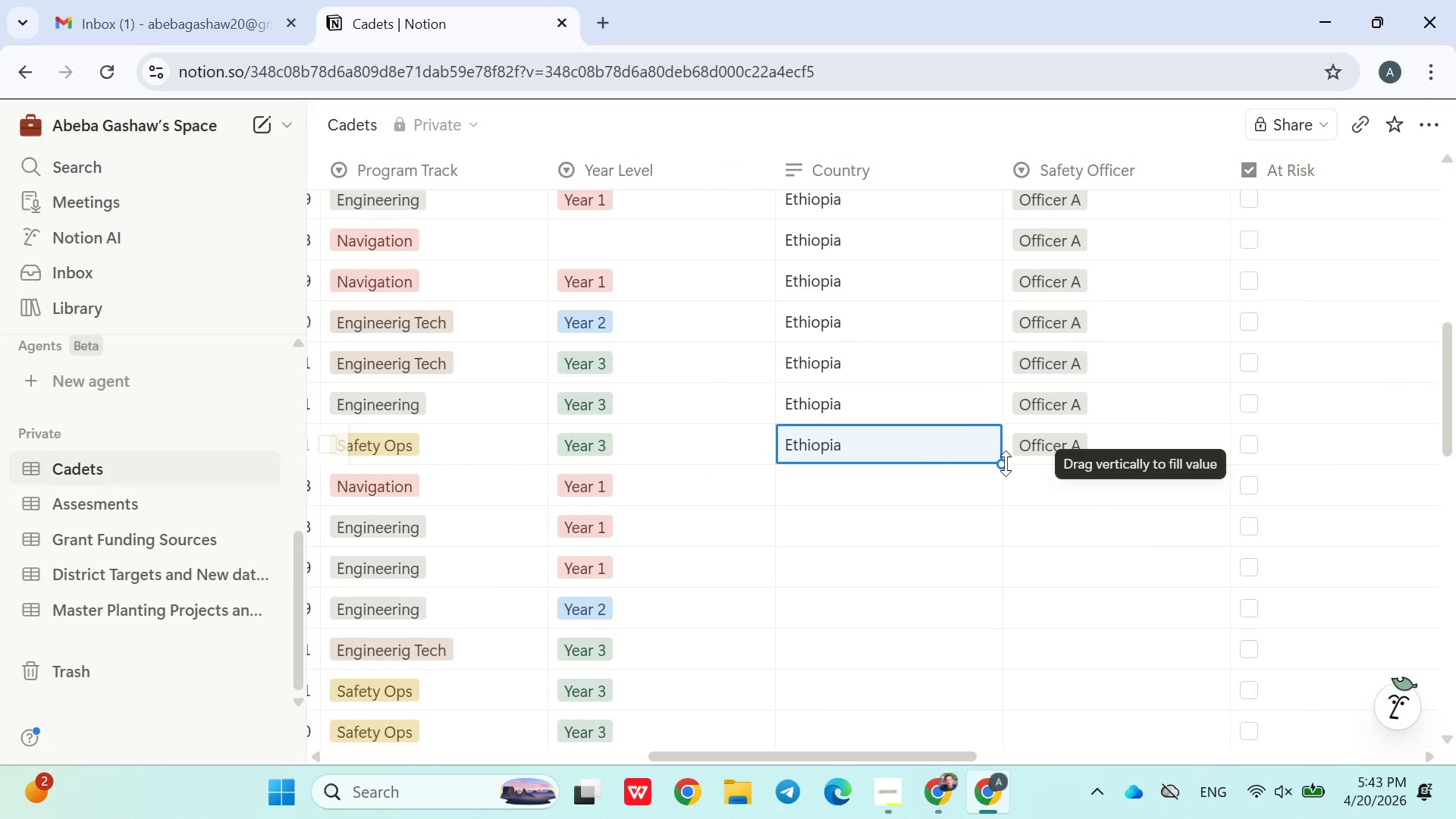 
left_click_drag(start_coordinate=[1001, 469], to_coordinate=[868, 519])
 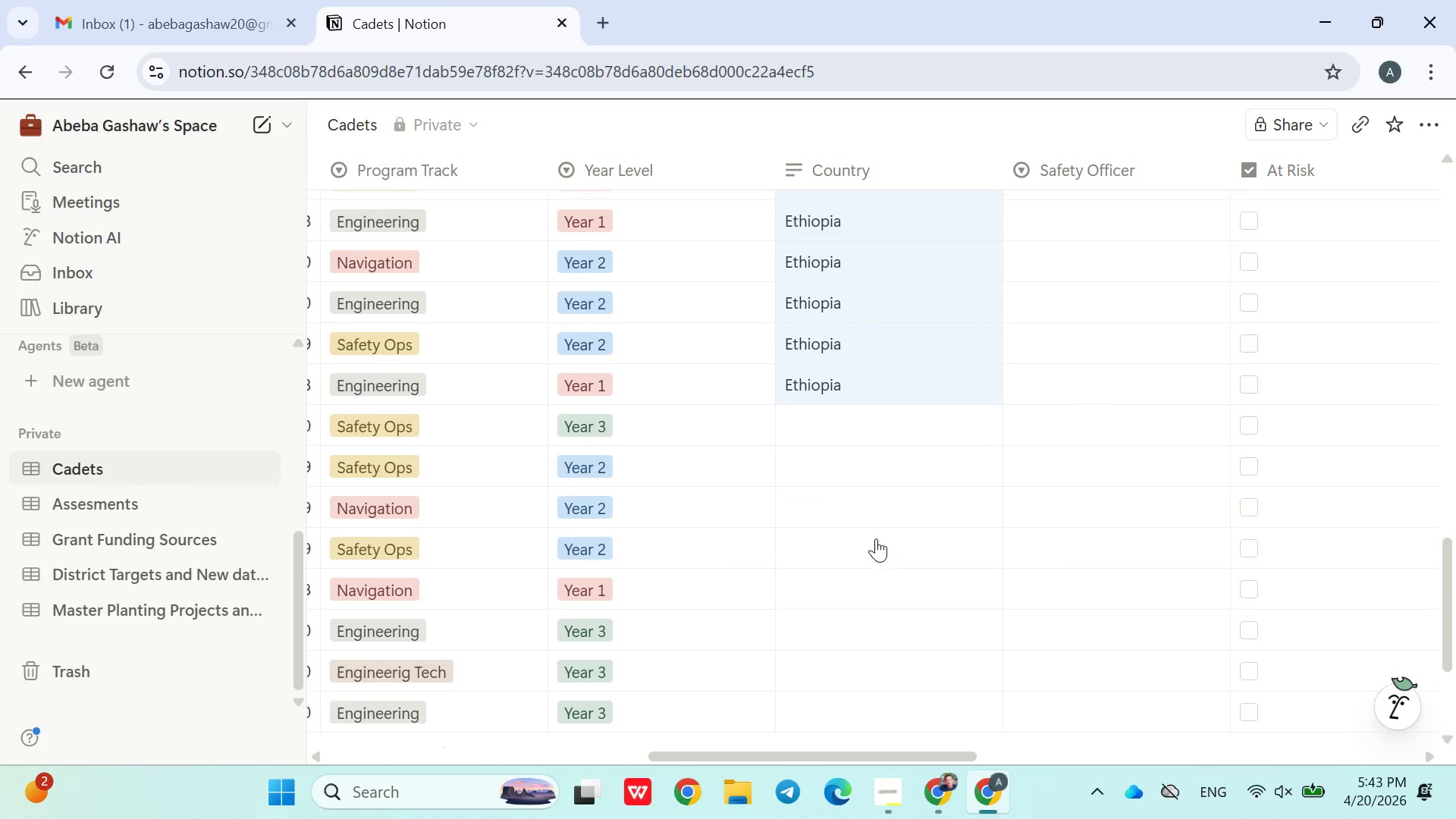 
scroll: coordinate [885, 629], scroll_direction: down, amount: 10.0
 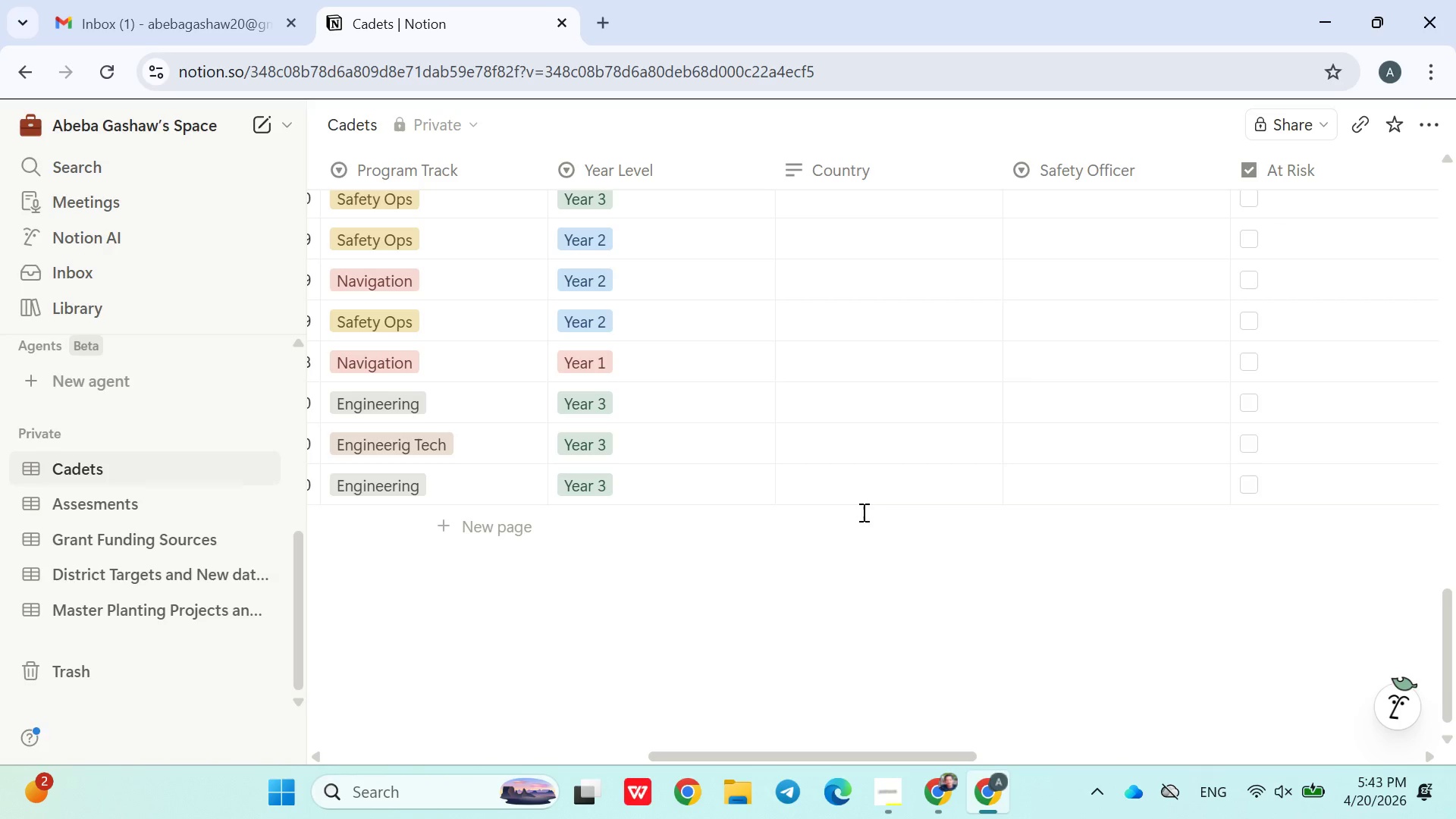 
scroll: coordinate [876, 538], scroll_direction: up, amount: 1.0
 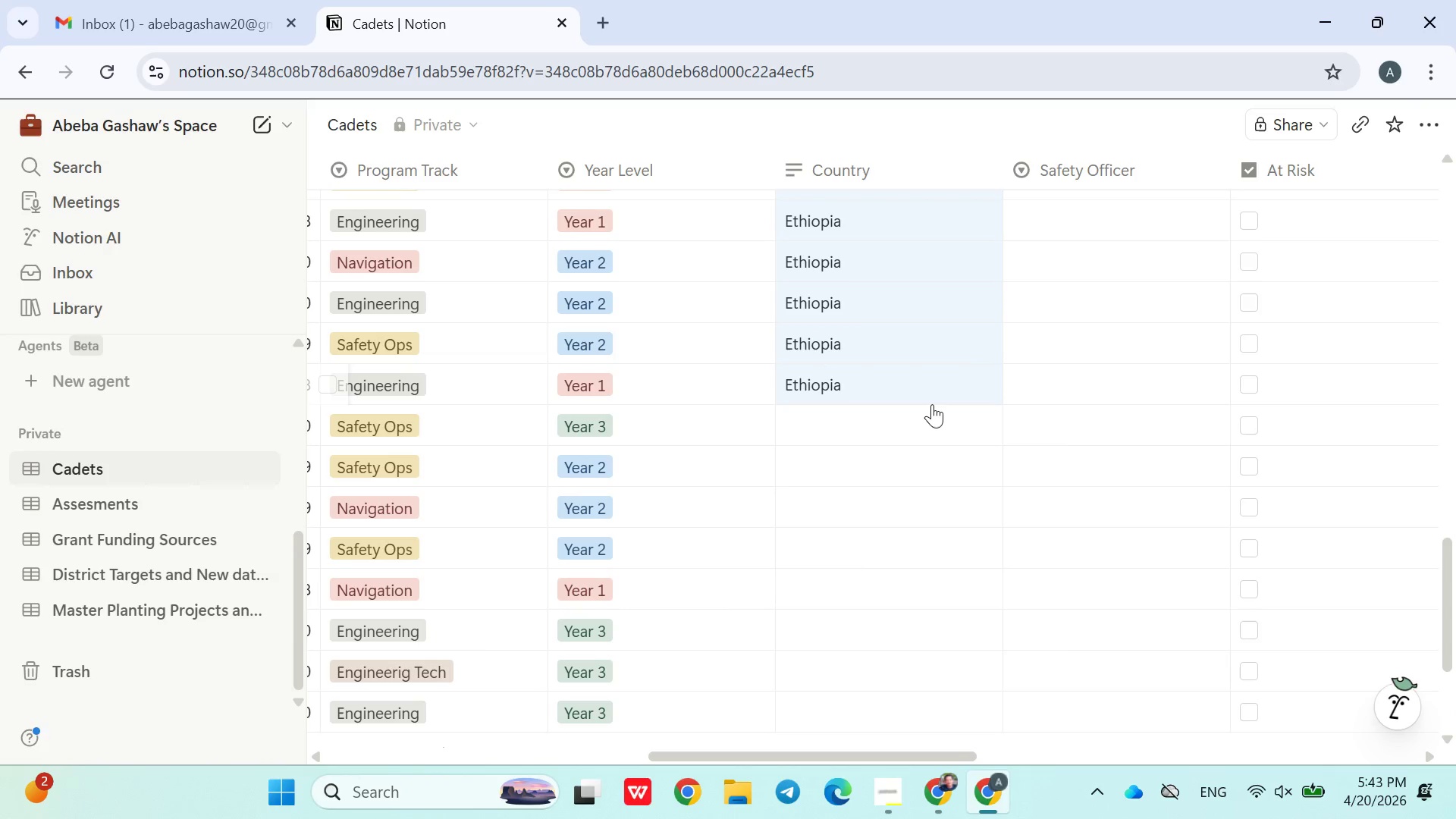 
left_click([932, 404])
 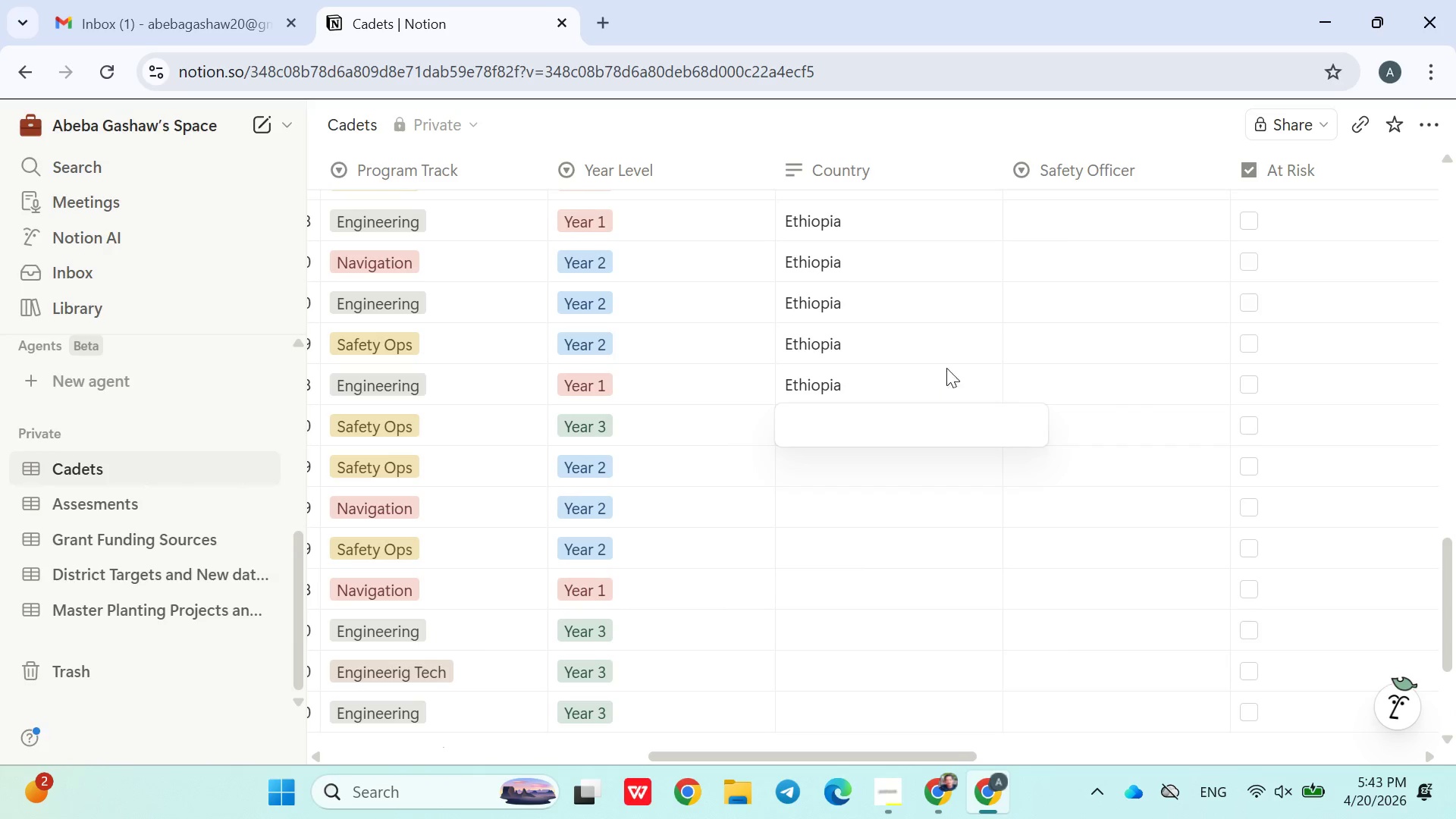 
left_click([945, 350])
 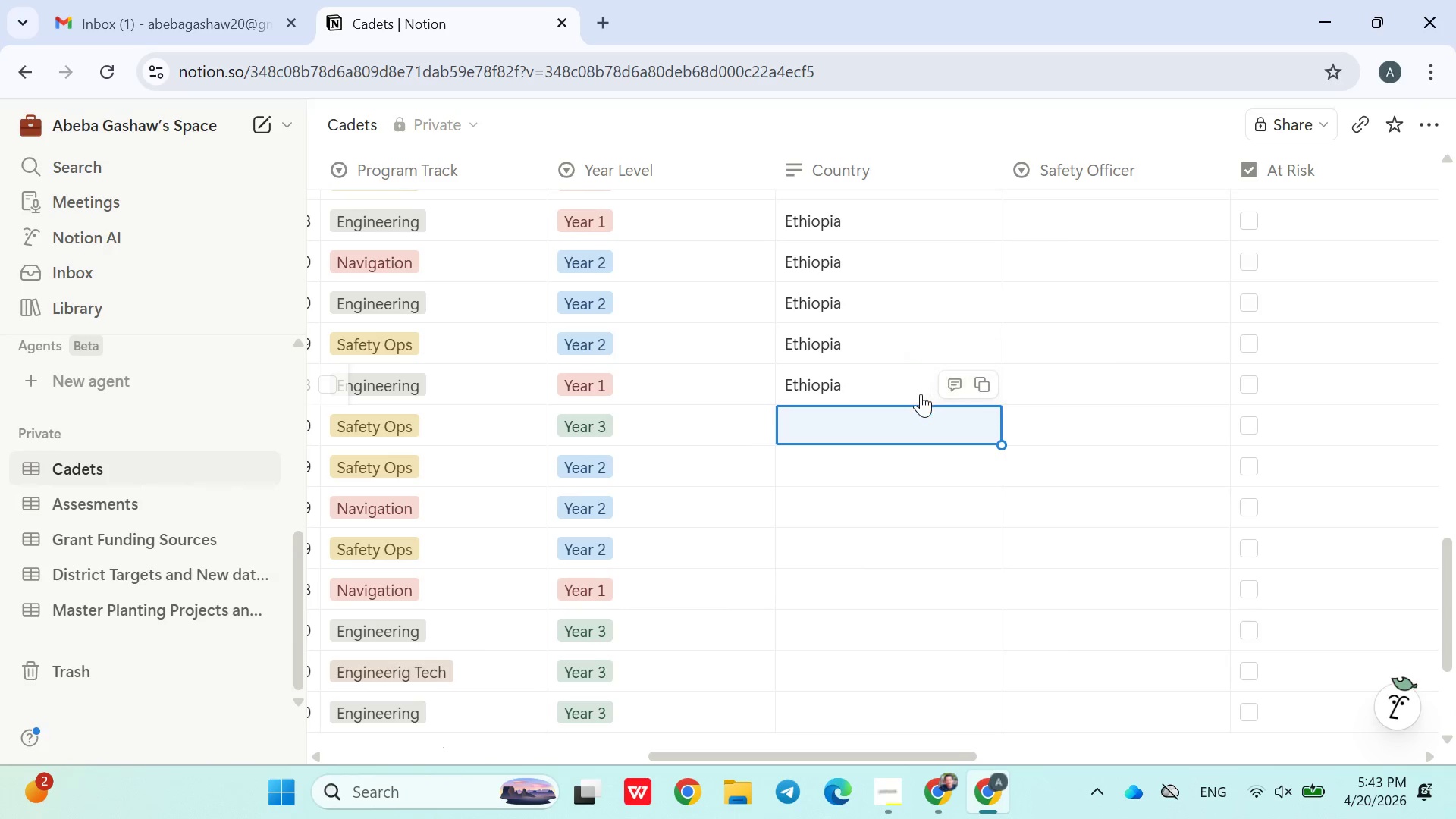 
left_click([918, 393])
 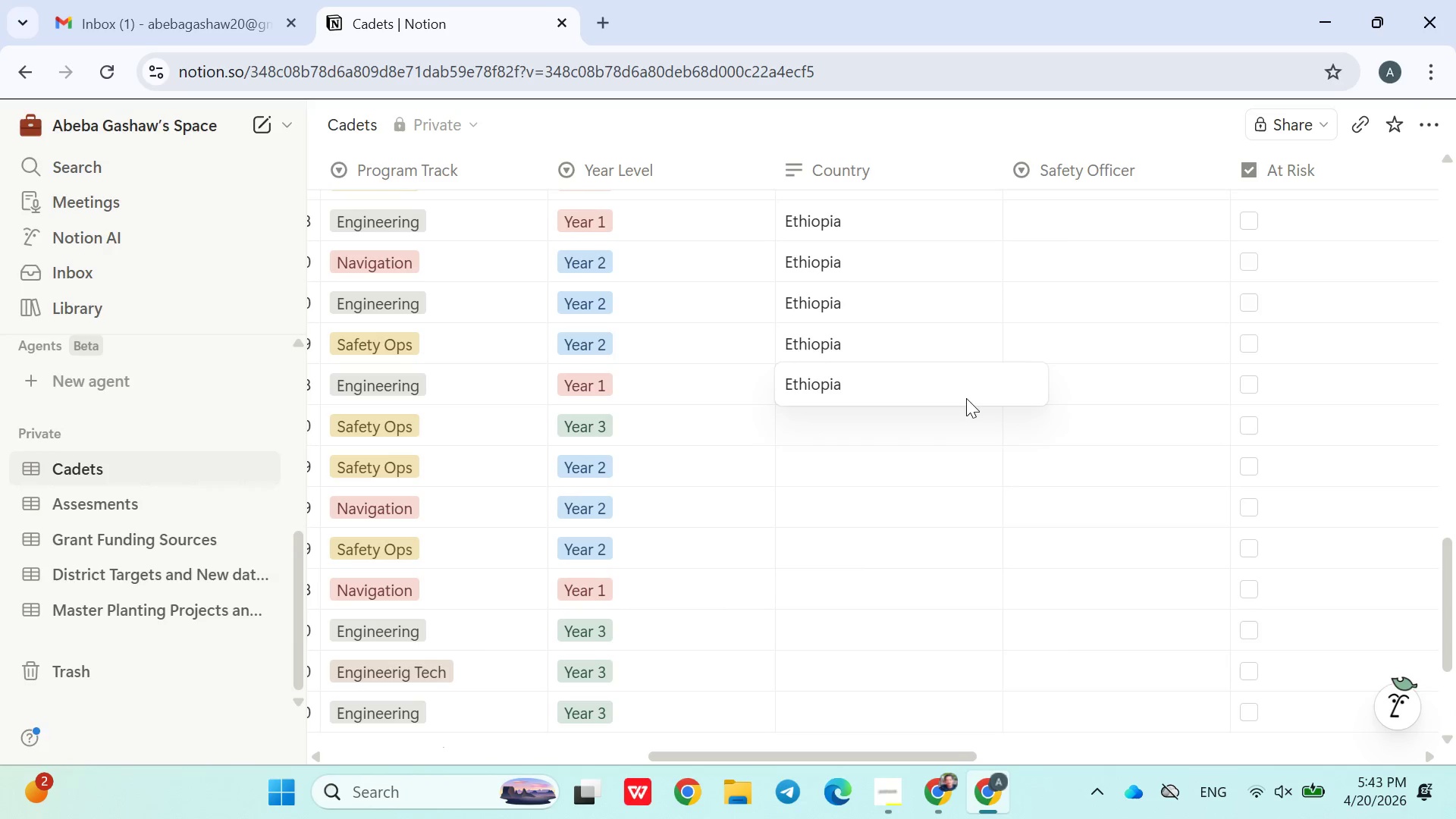 
left_click([936, 425])
 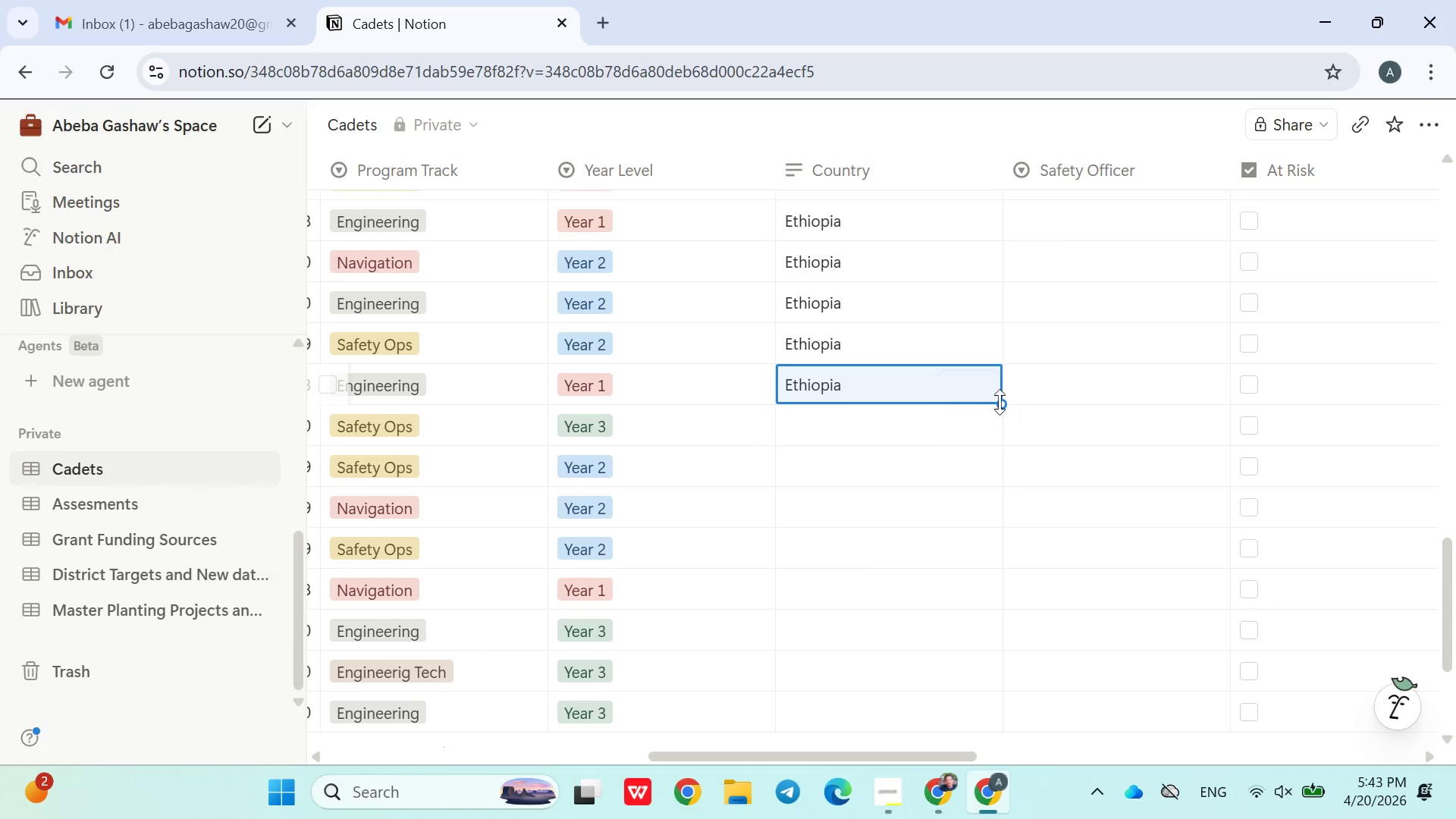 
left_click_drag(start_coordinate=[999, 402], to_coordinate=[889, 600])
 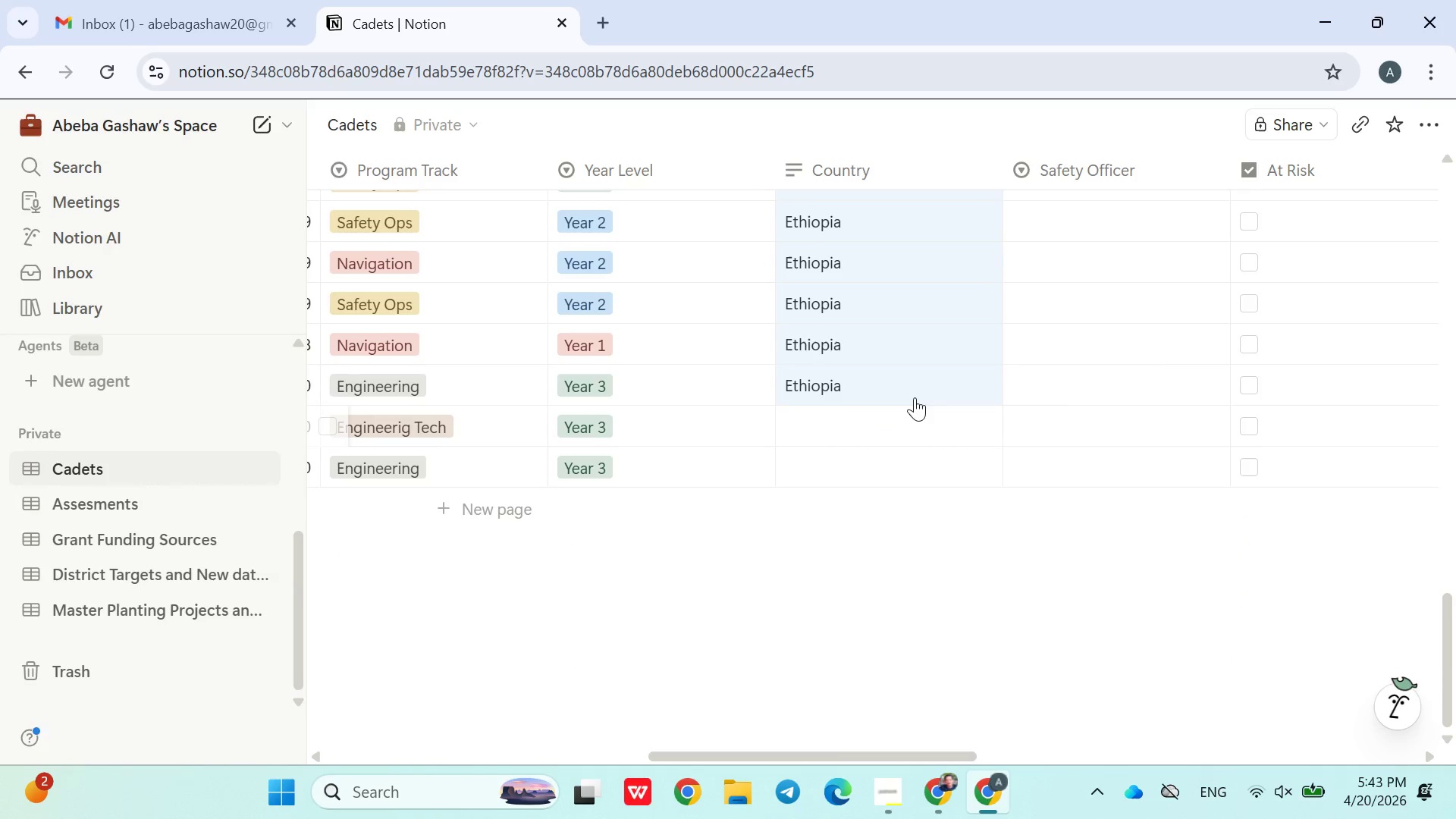 
scroll: coordinate [965, 617], scroll_direction: down, amount: 2.0
 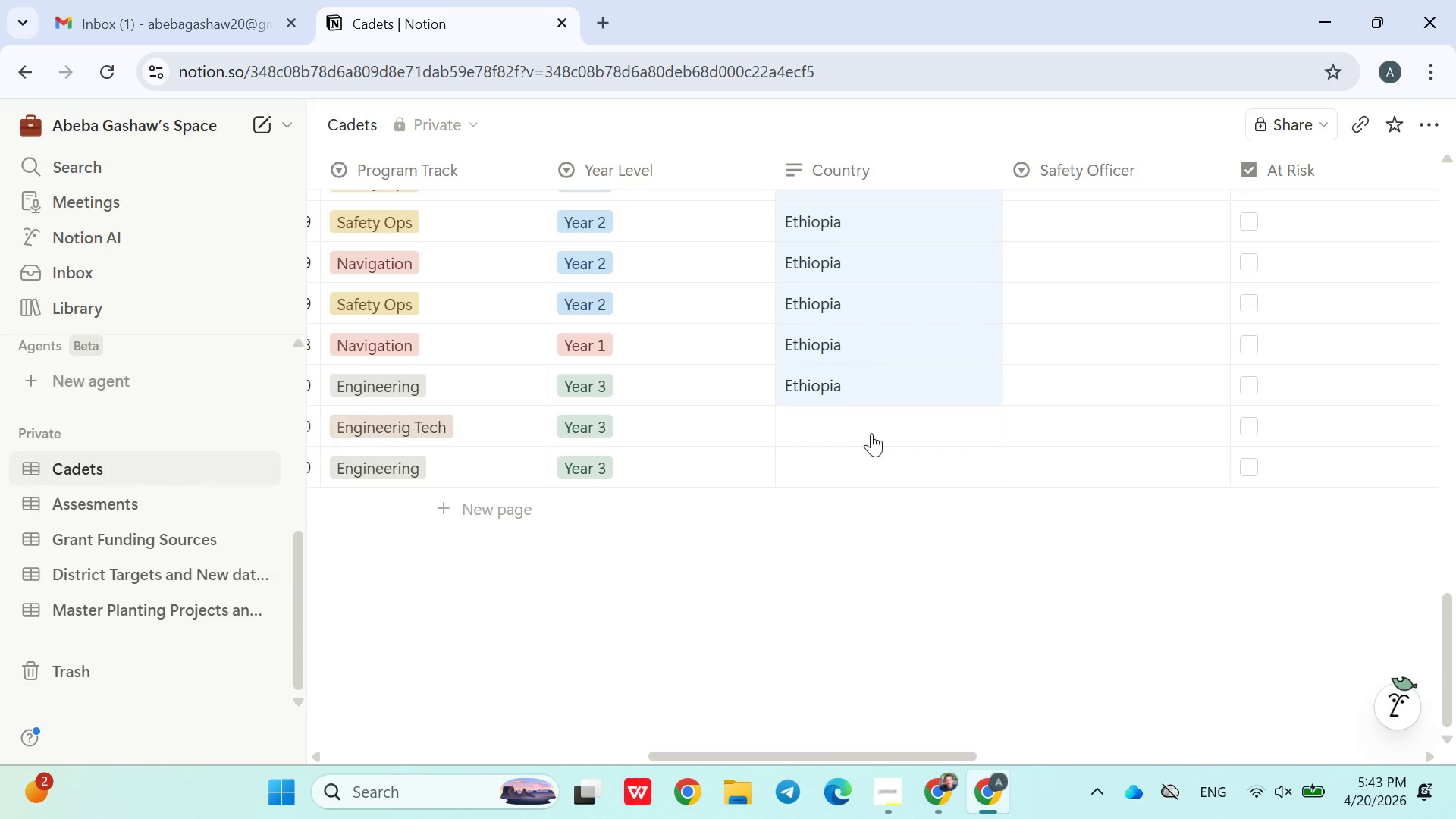 
left_click([915, 391])
 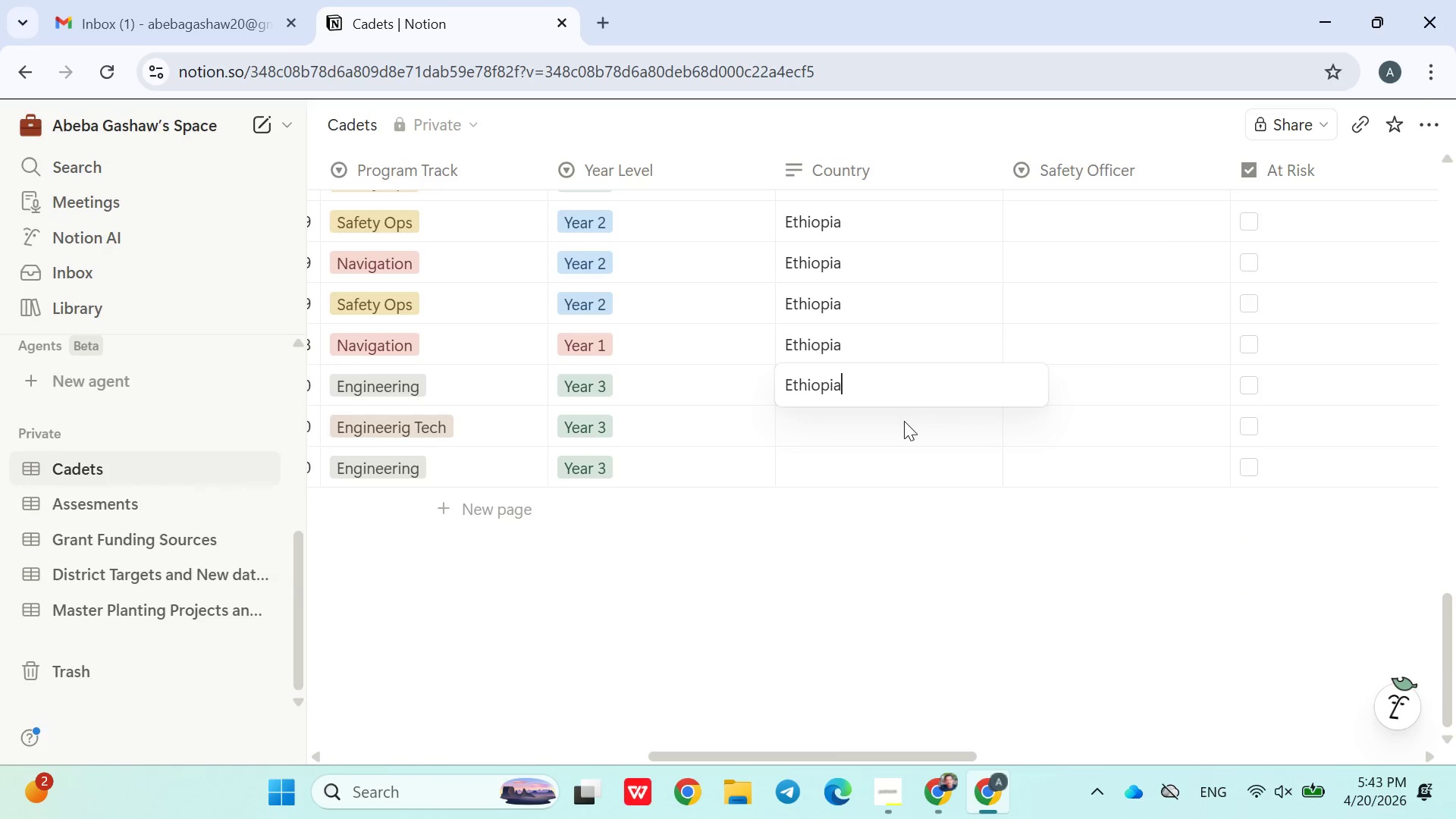 
left_click([904, 421])
 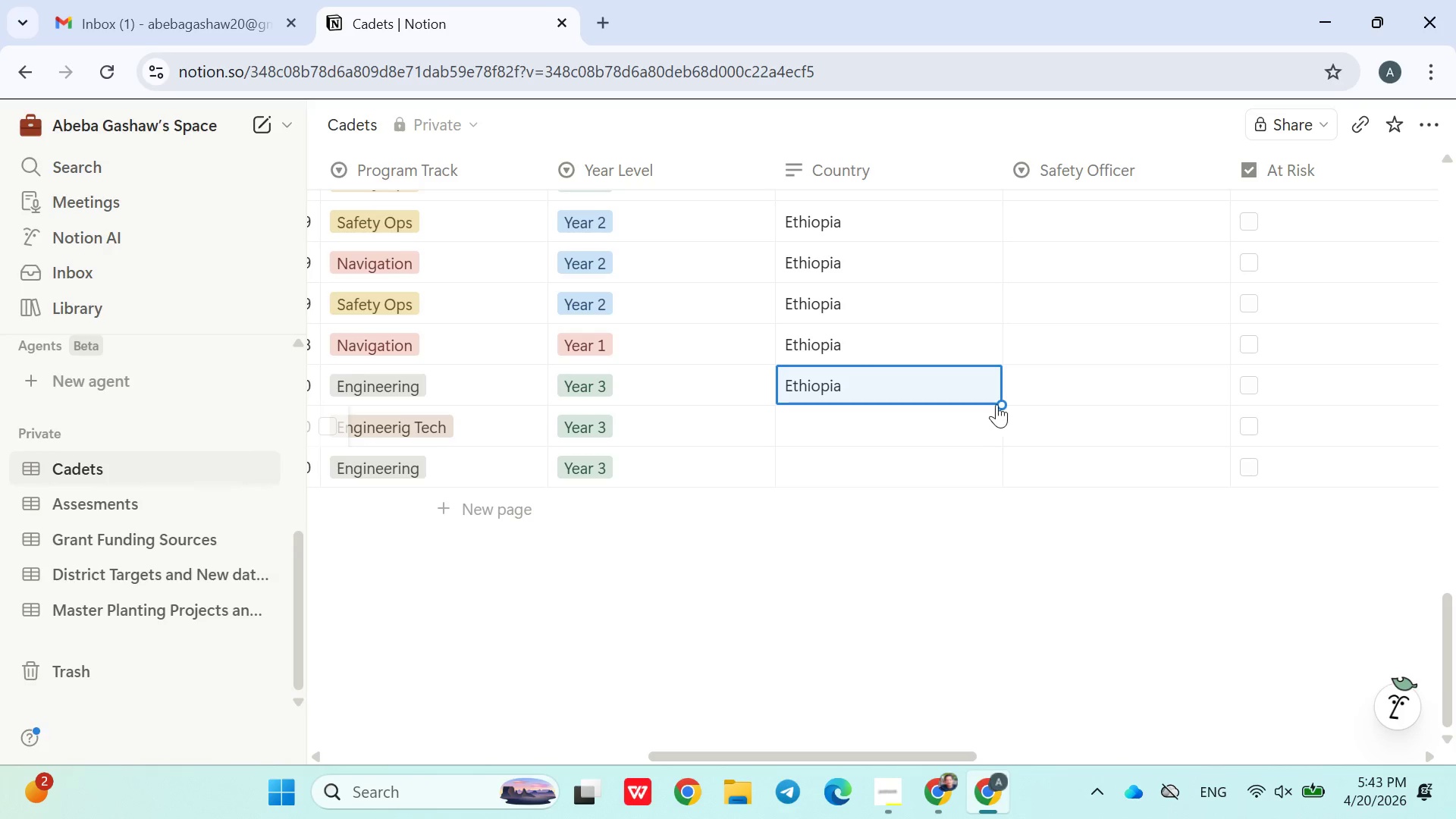 
left_click_drag(start_coordinate=[996, 404], to_coordinate=[991, 506])
 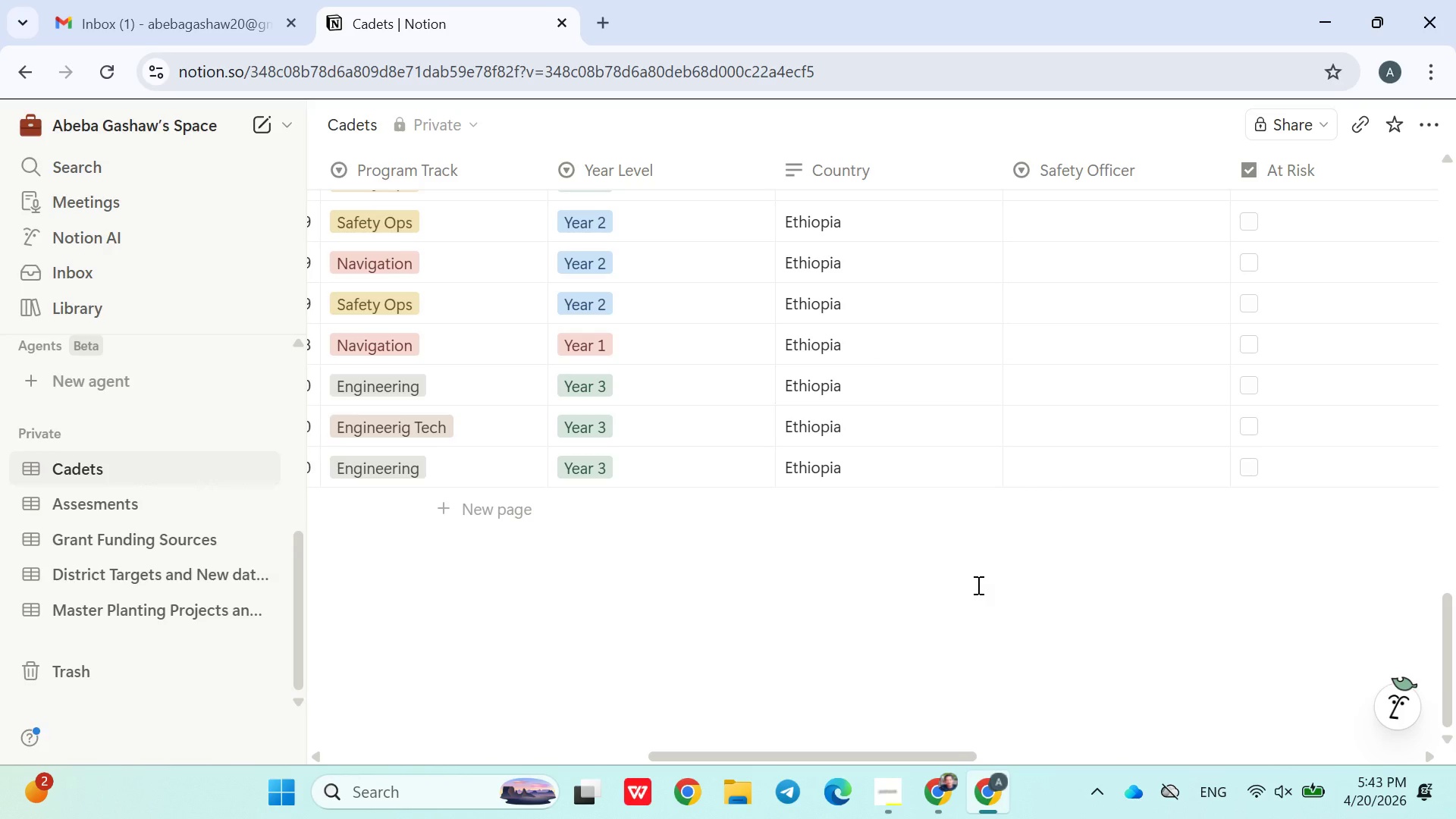 
scroll: coordinate [1064, 416], scroll_direction: up, amount: 11.0
 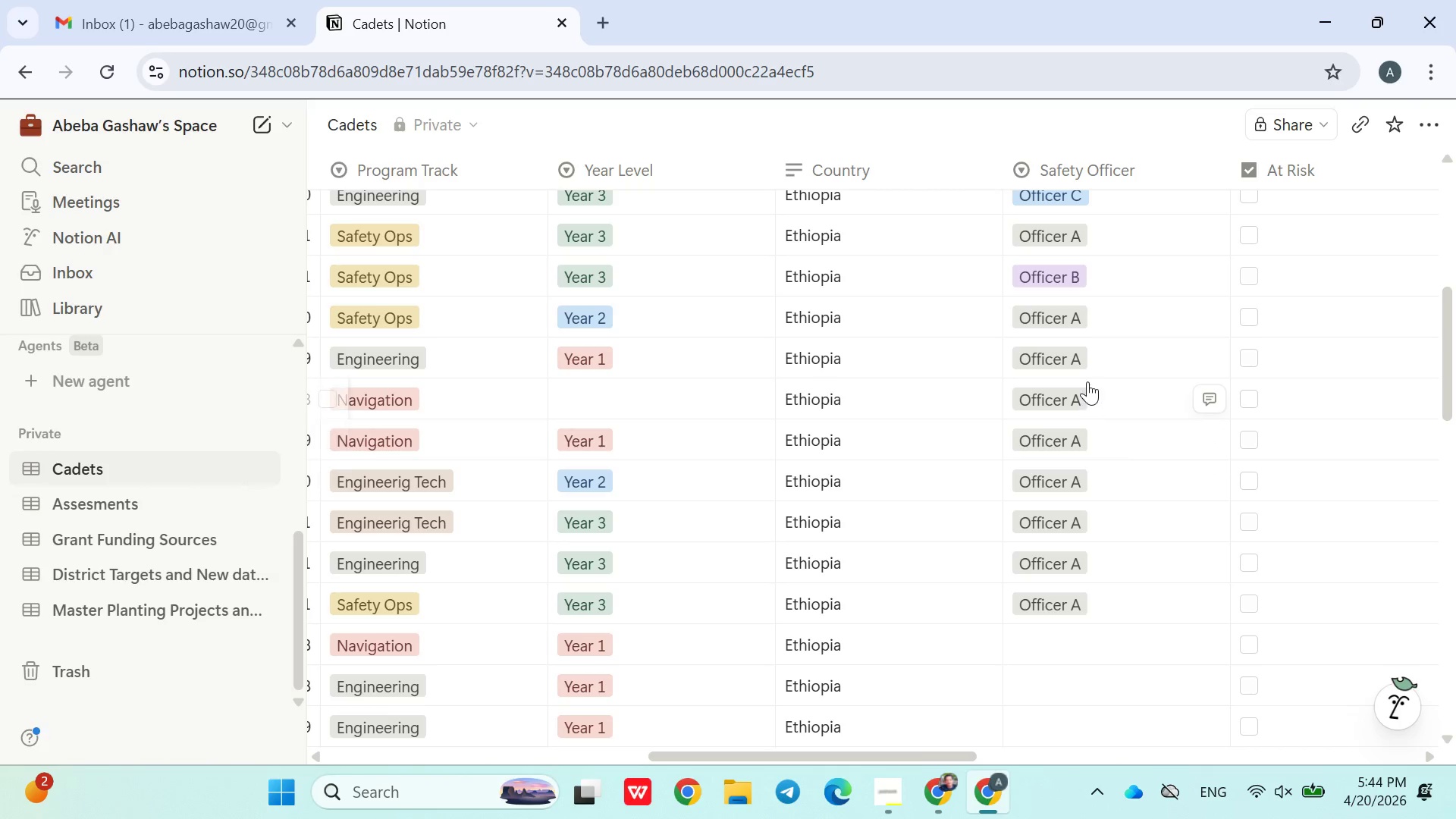 
left_click([1073, 325])
 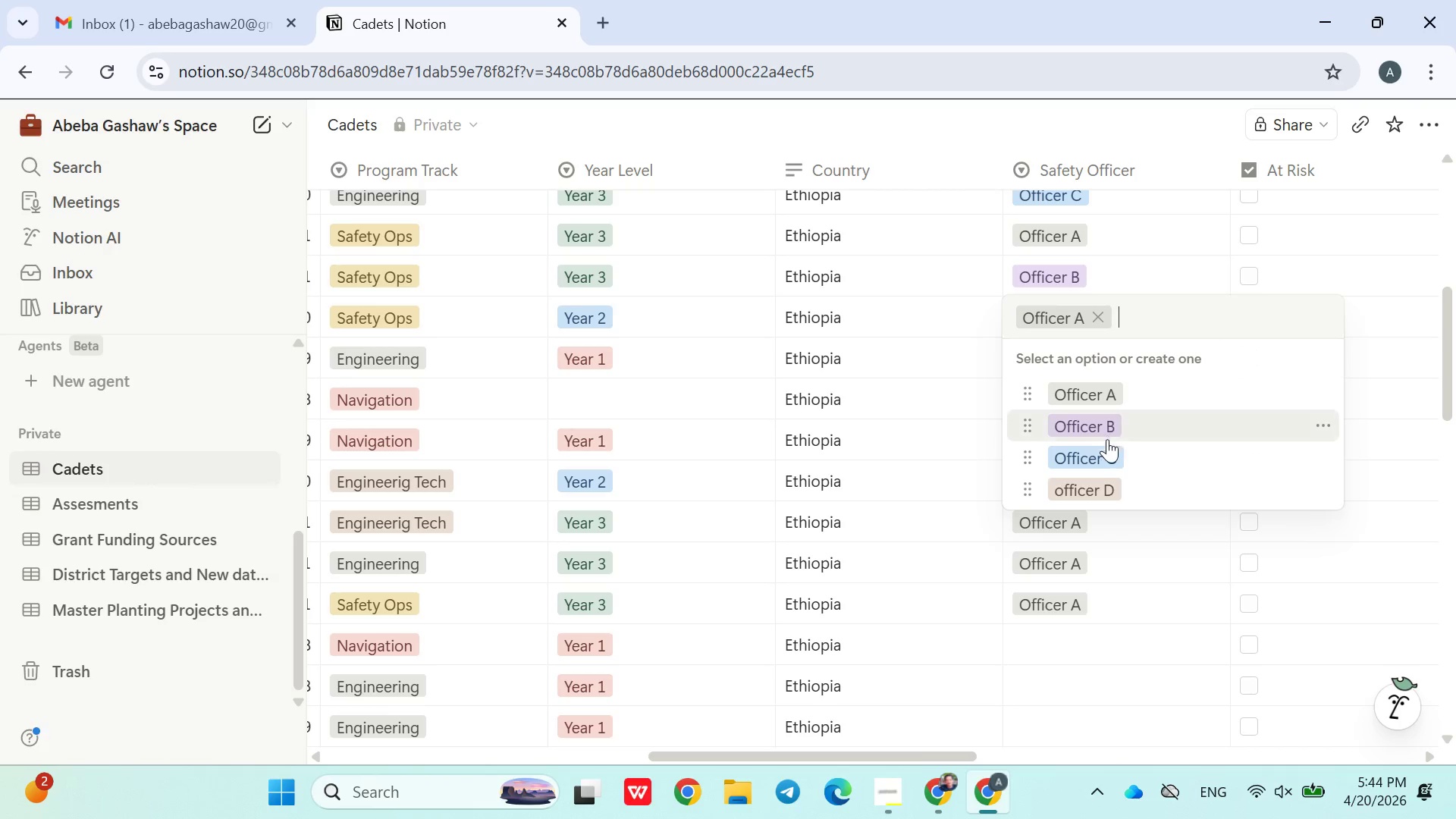 
left_click([1107, 440])
 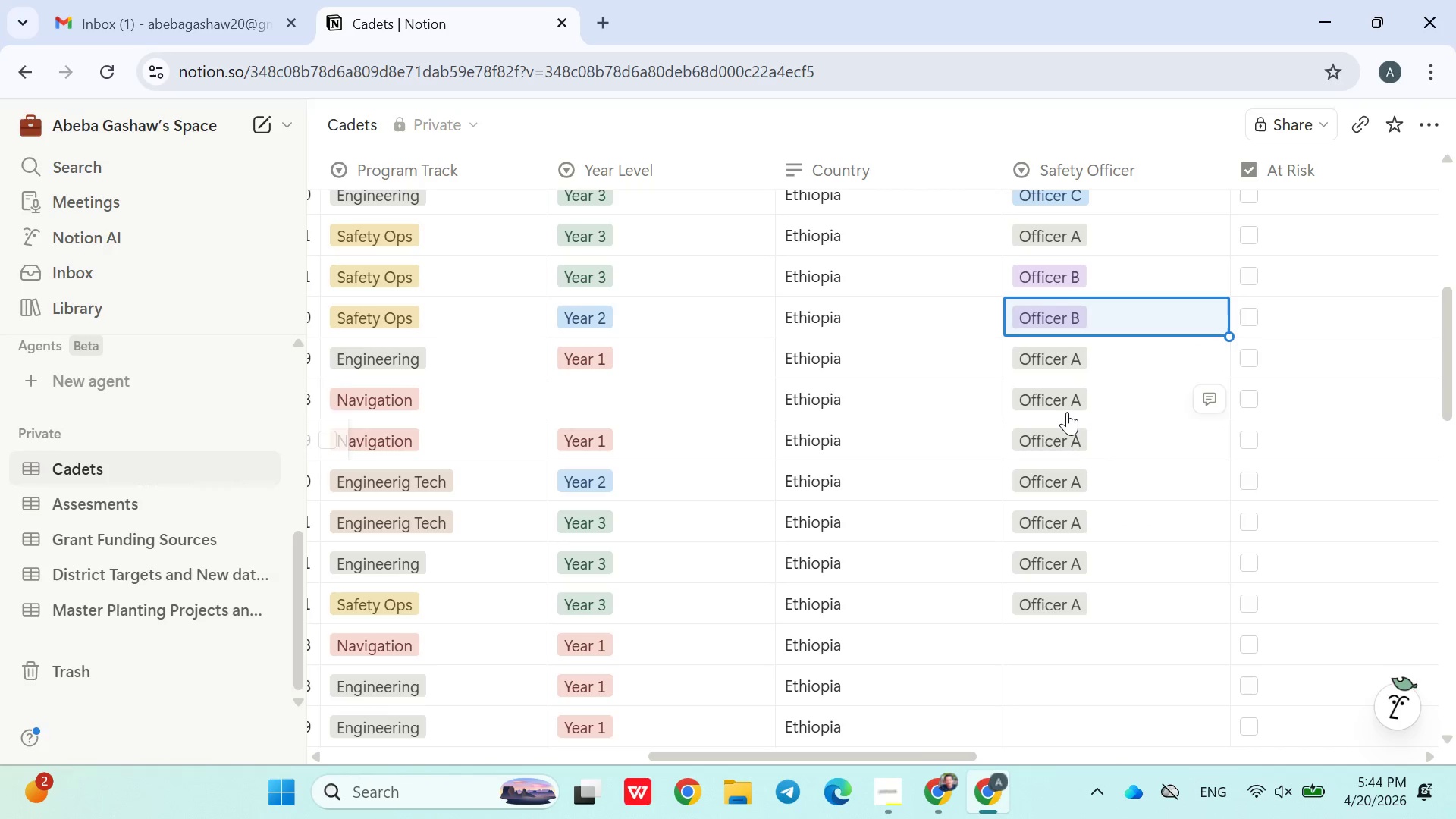 
left_click([1067, 412])
 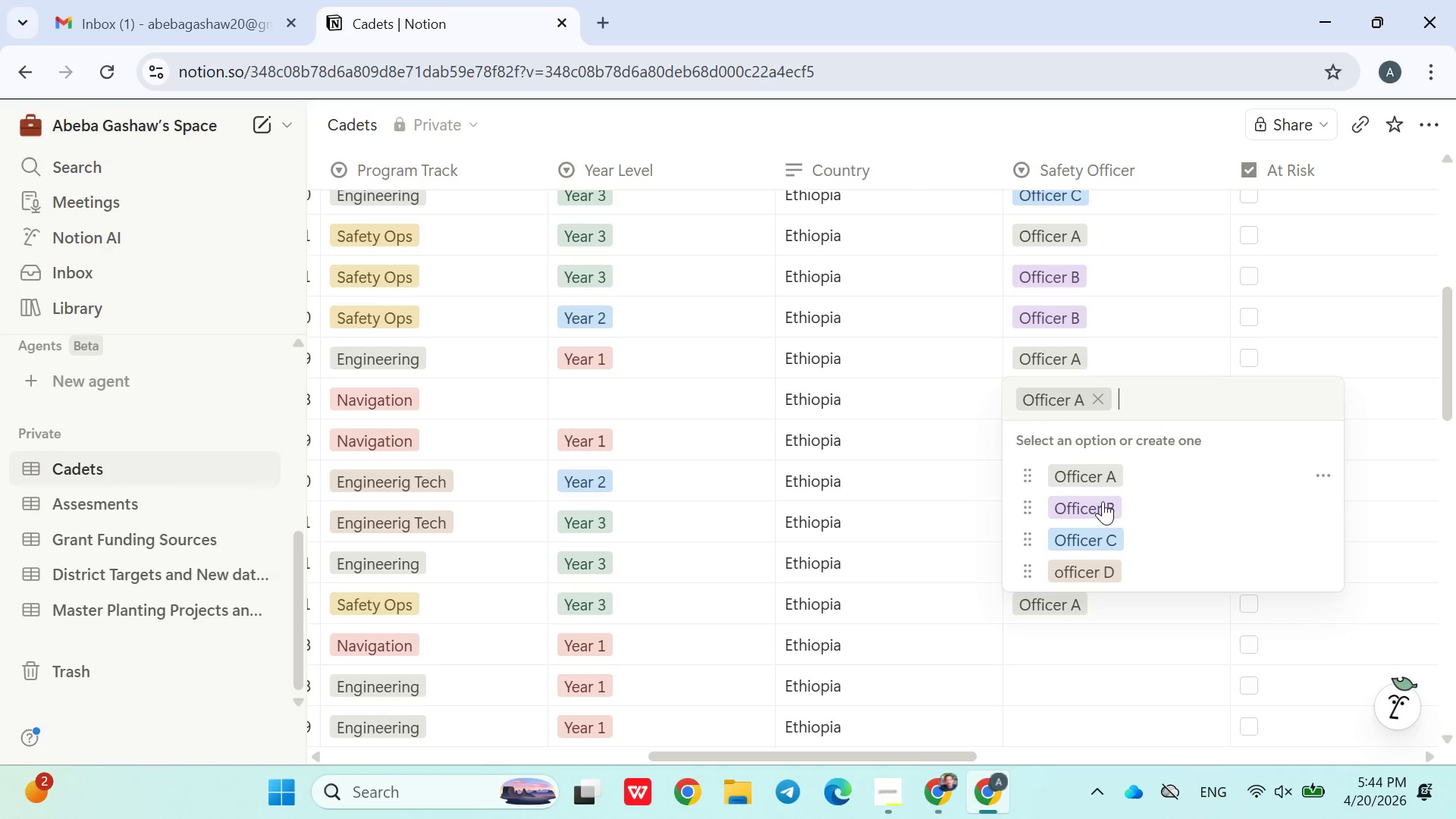 
left_click([1103, 507])
 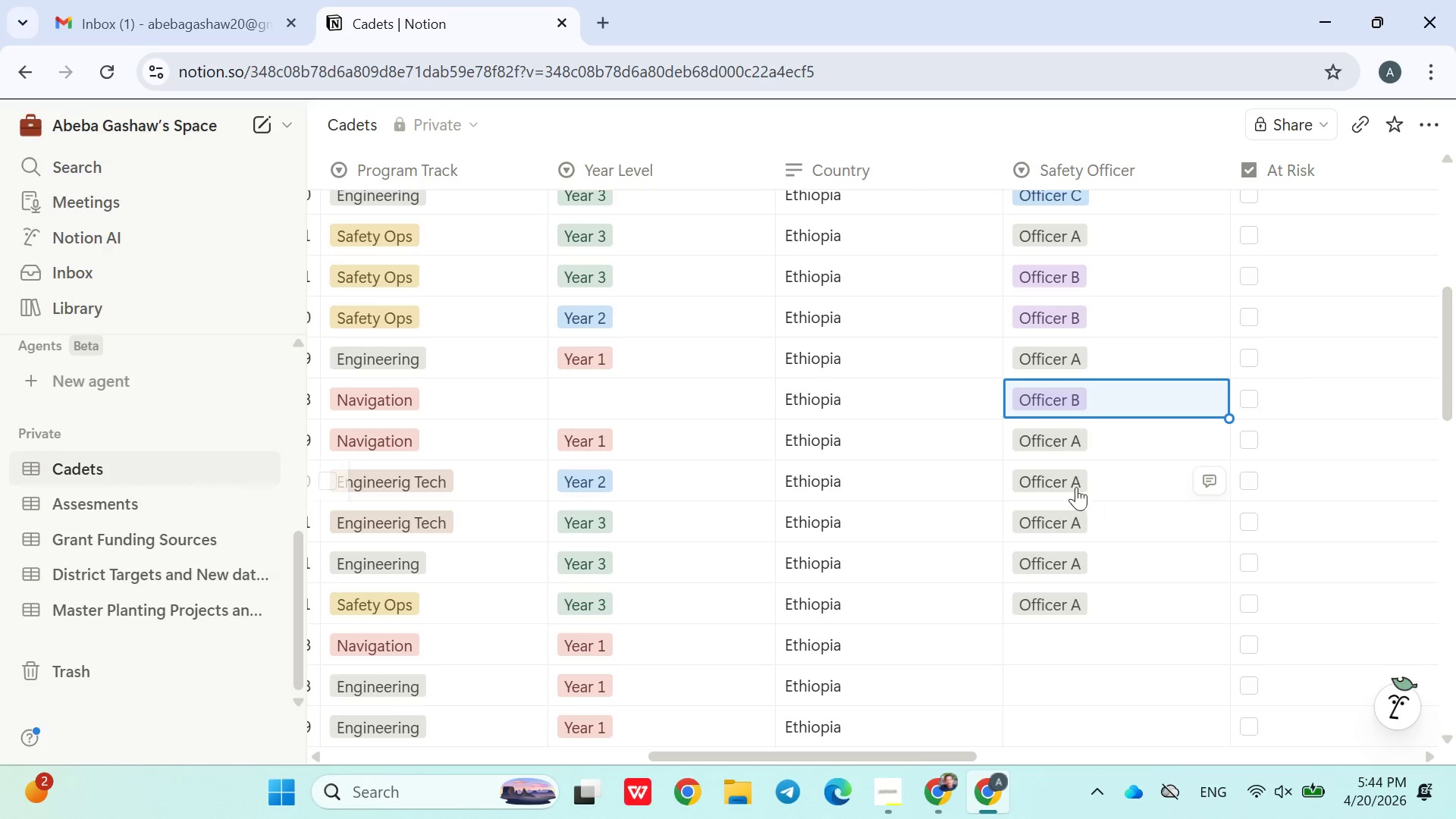 
left_click([1073, 479])
 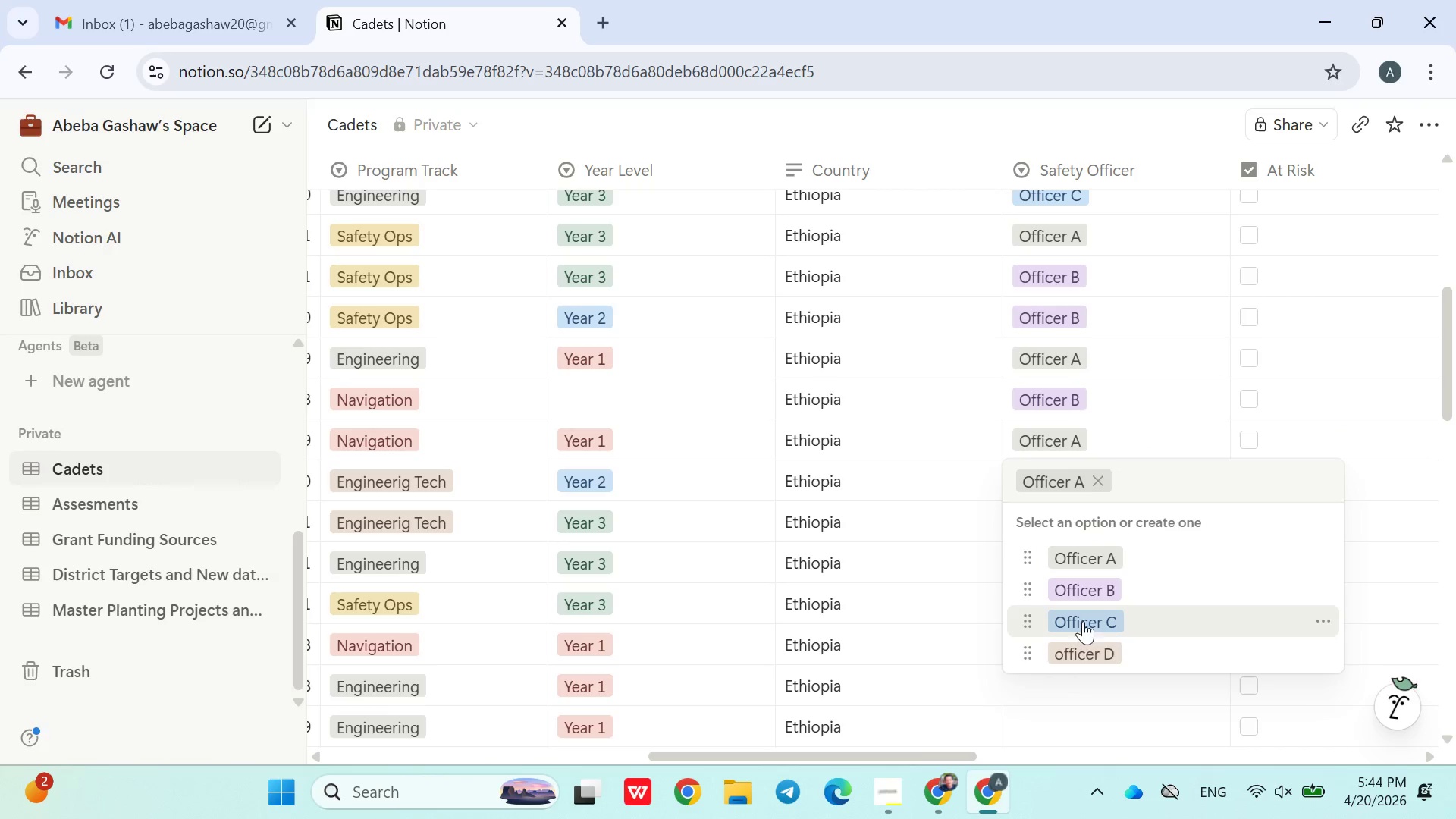 
left_click([1096, 659])
 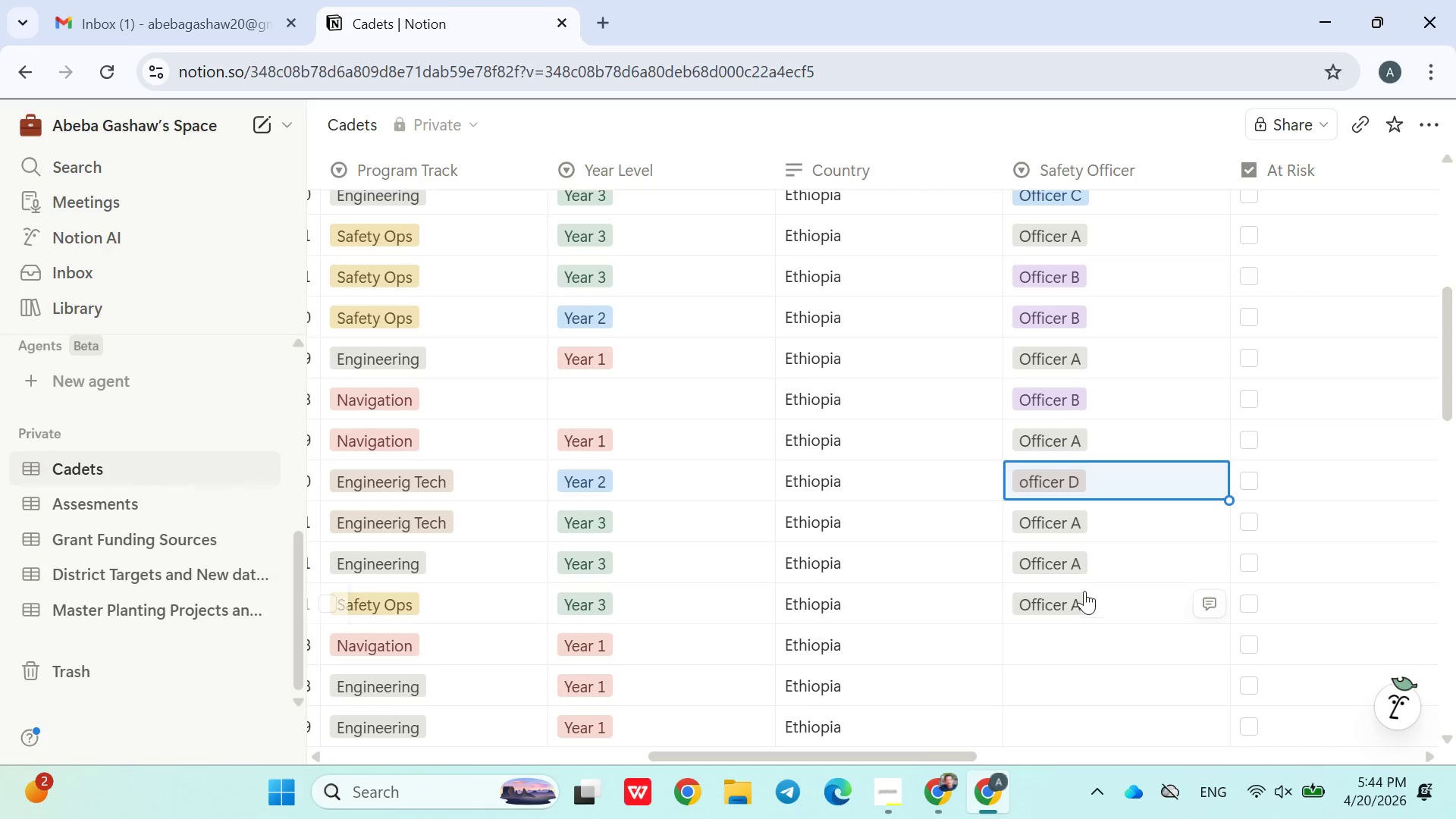 
left_click([1078, 570])
 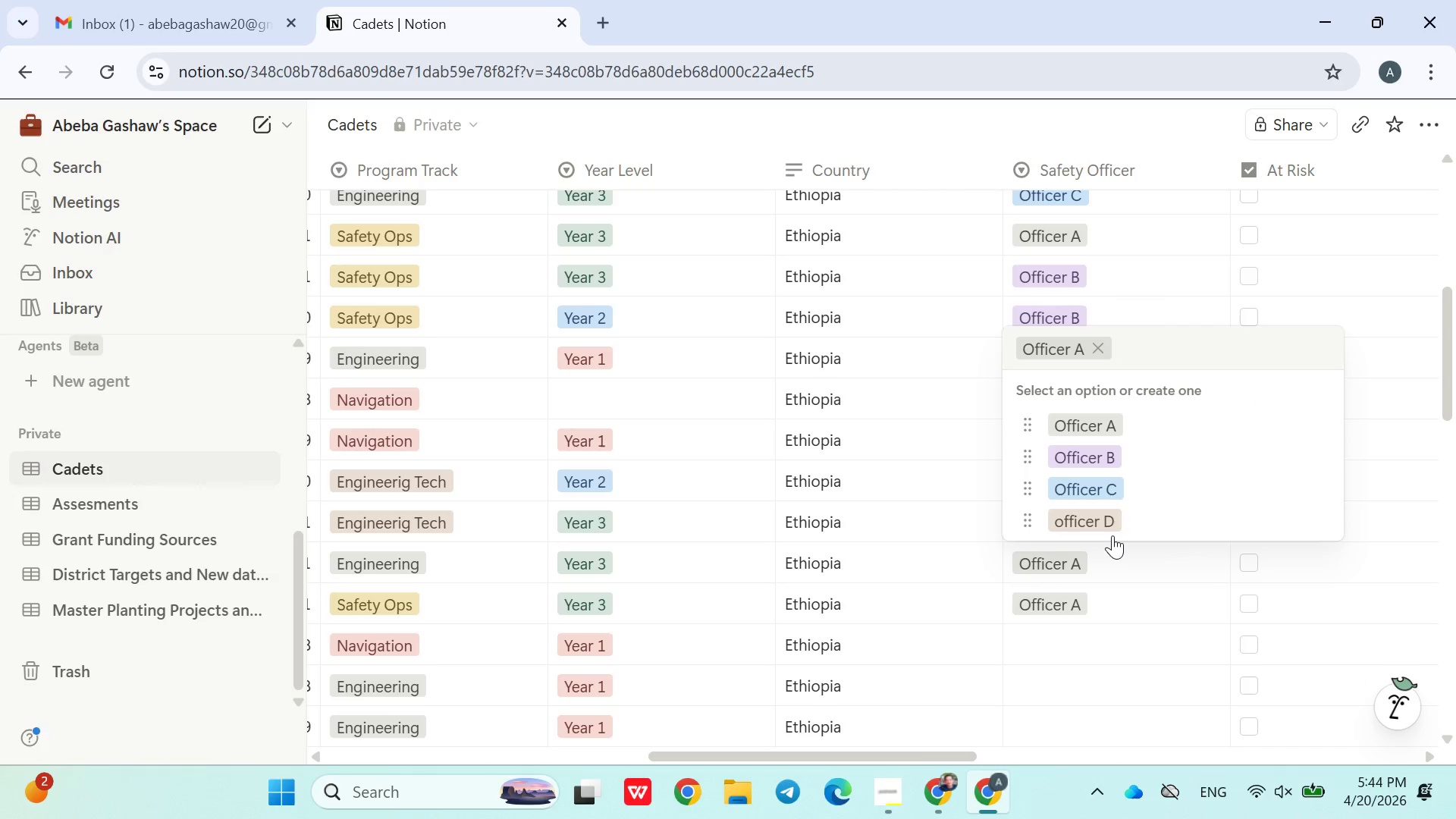 
left_click([1112, 535])
 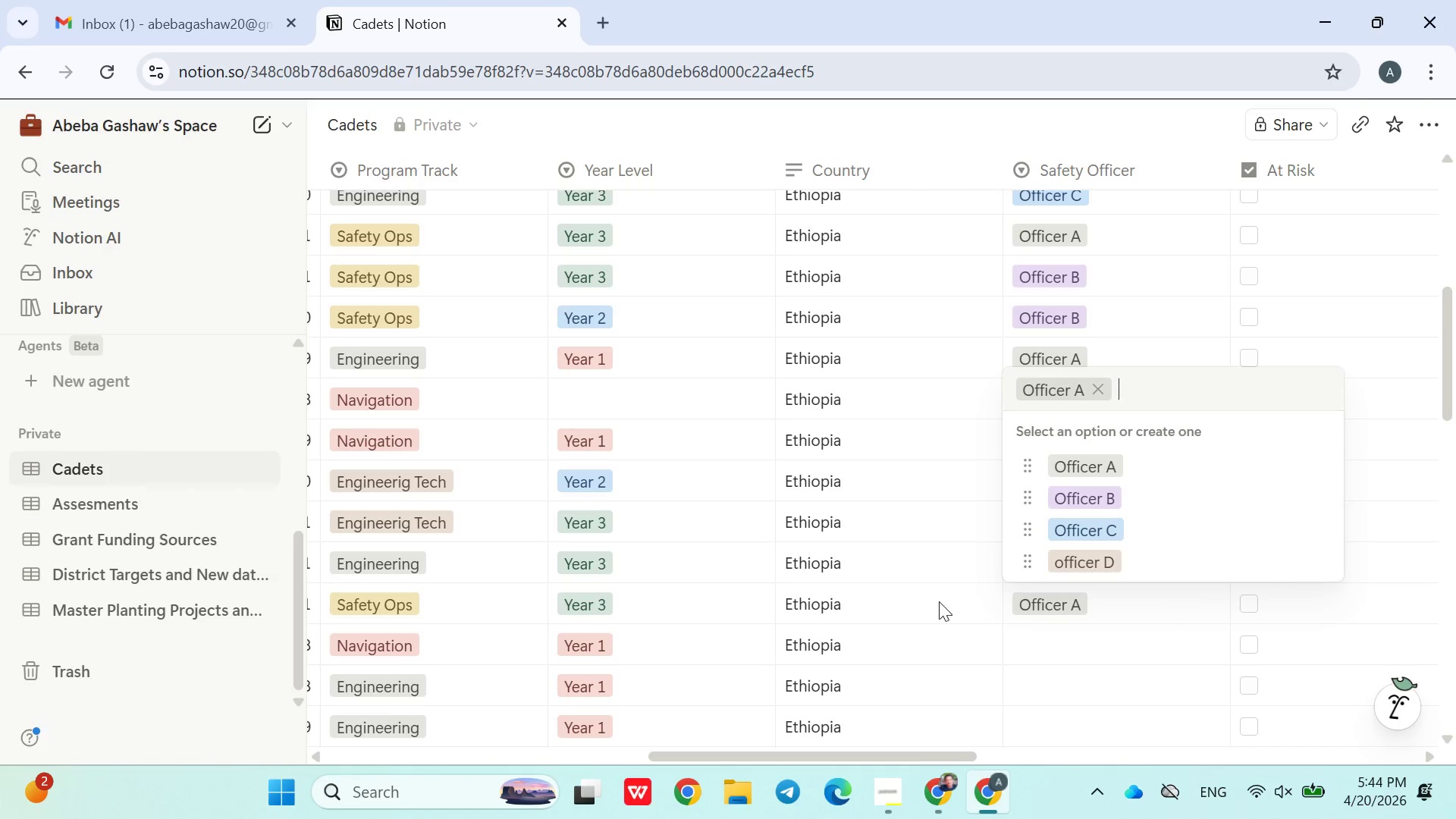 
left_click([1126, 594])
 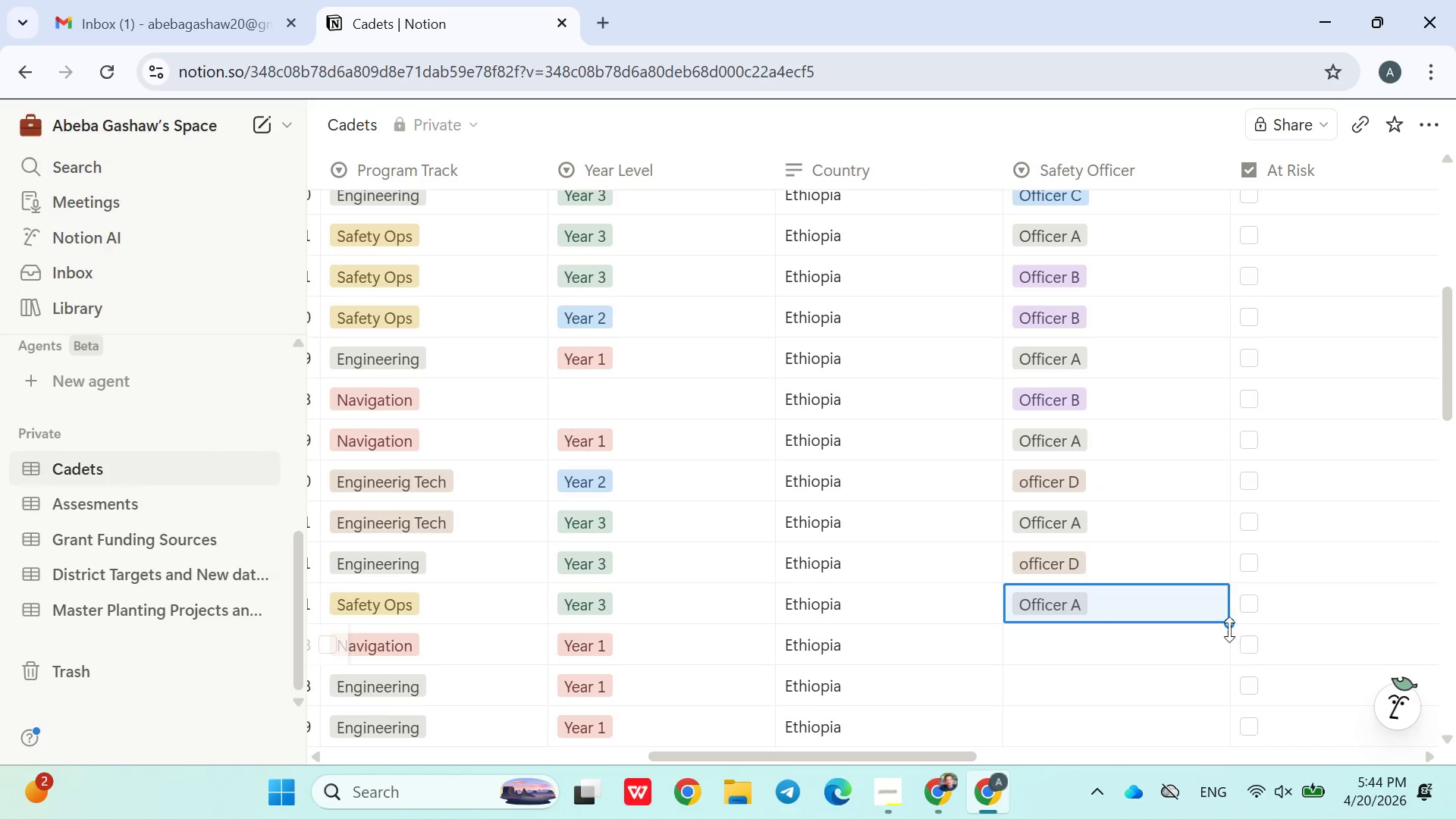 
left_click_drag(start_coordinate=[1229, 625], to_coordinate=[1113, 458])
 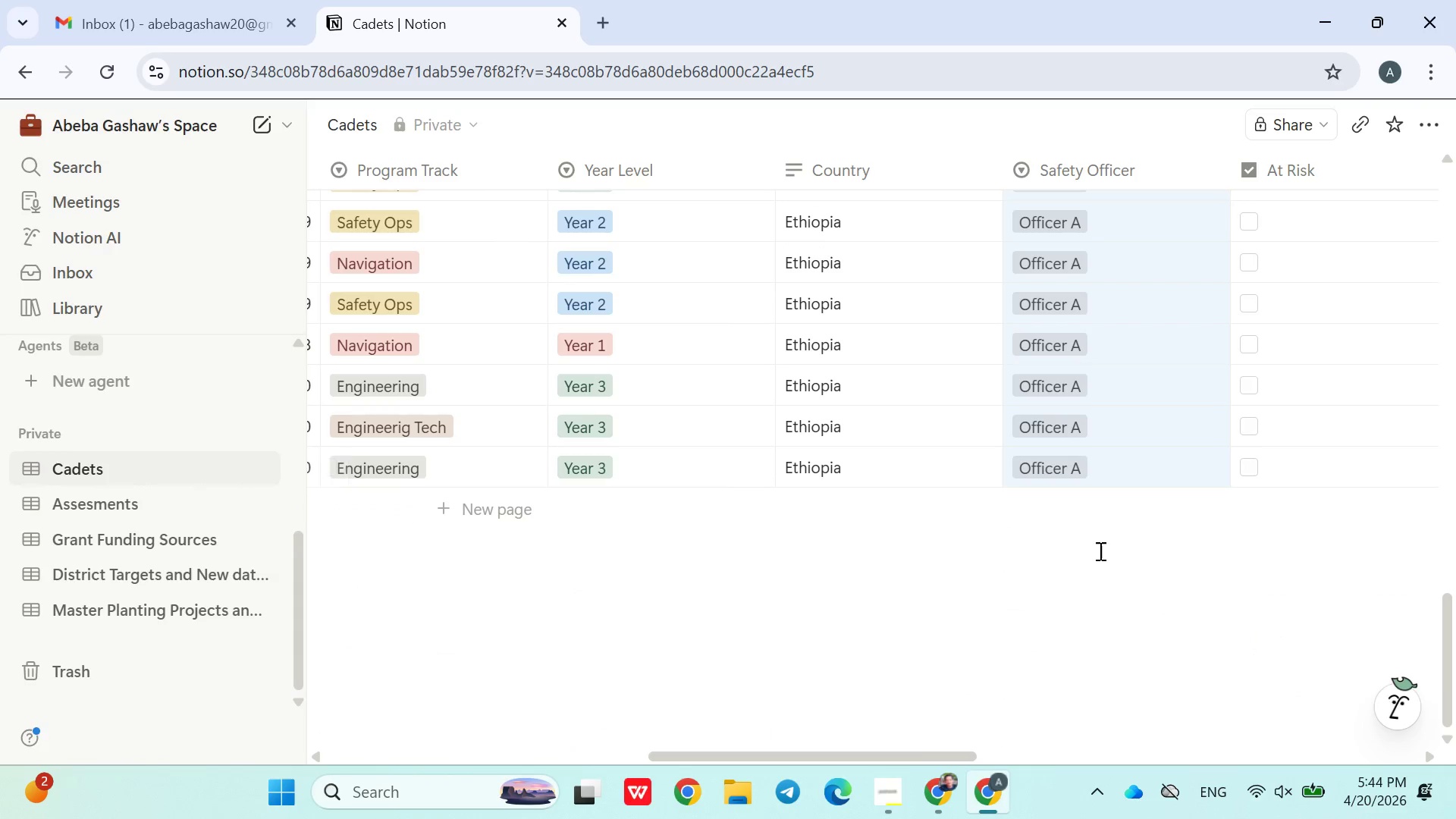 
left_click([1107, 564])
 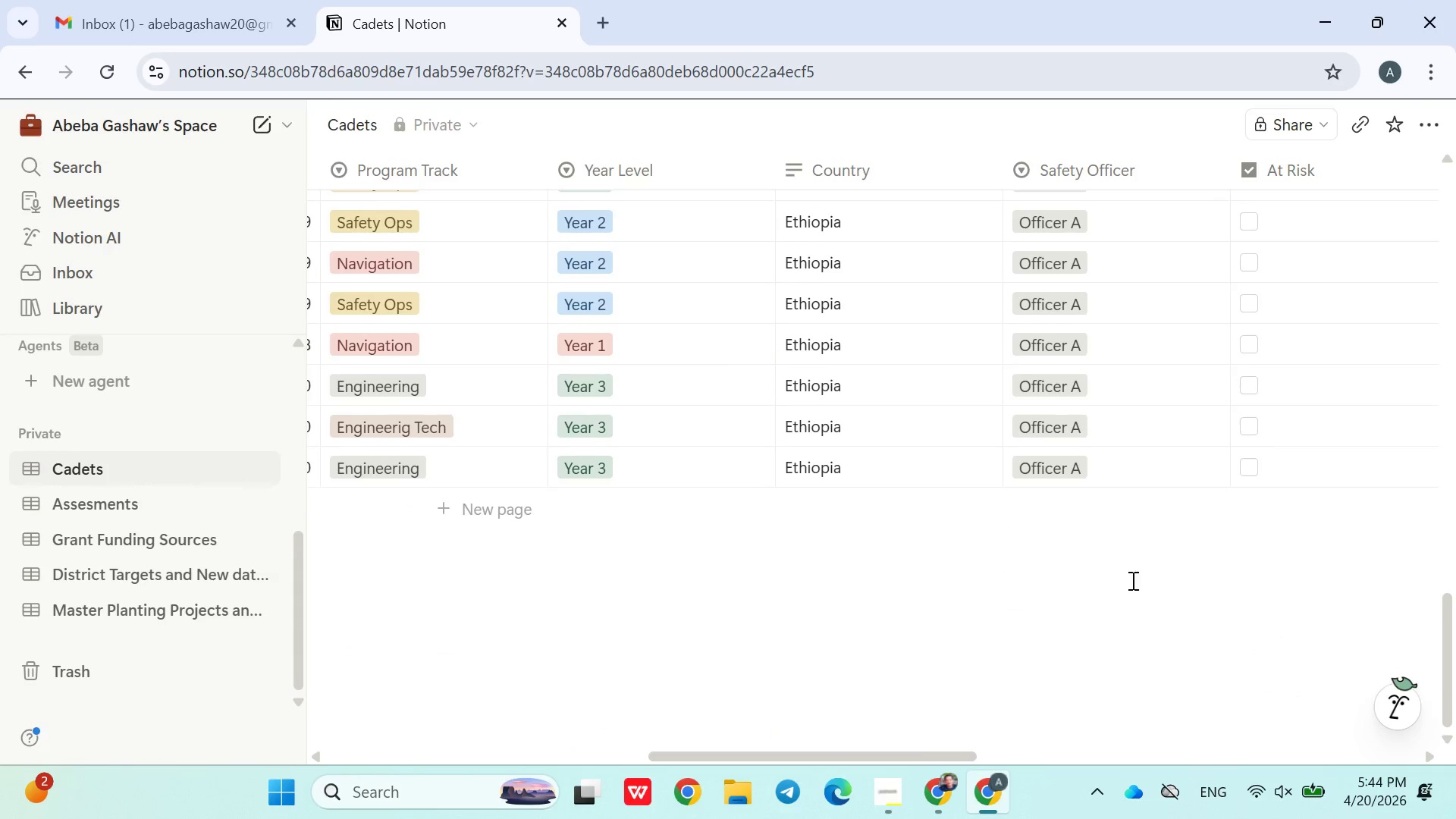 
scroll: coordinate [1075, 384], scroll_direction: up, amount: 10.0
 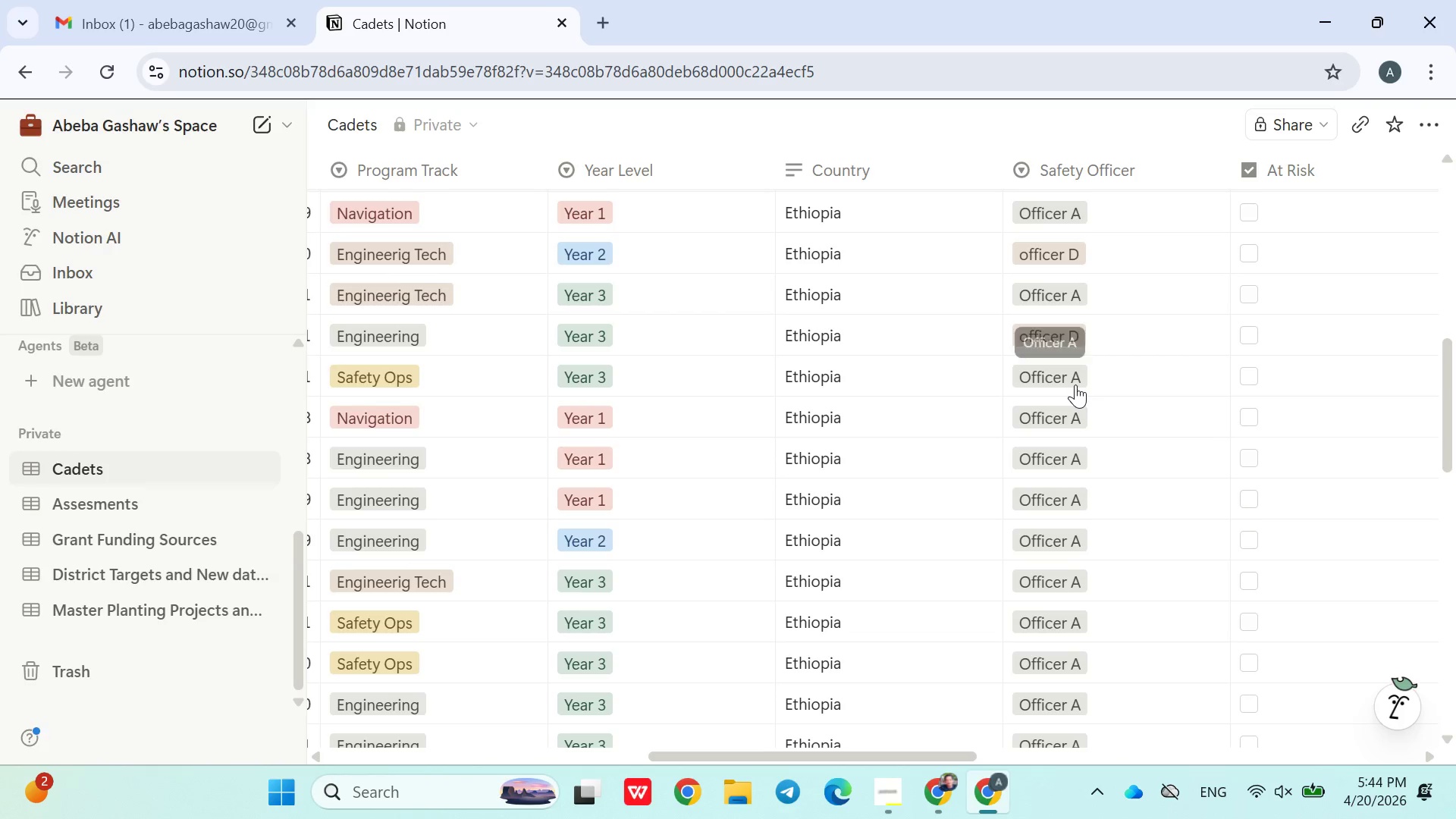 
left_click([1075, 384])
 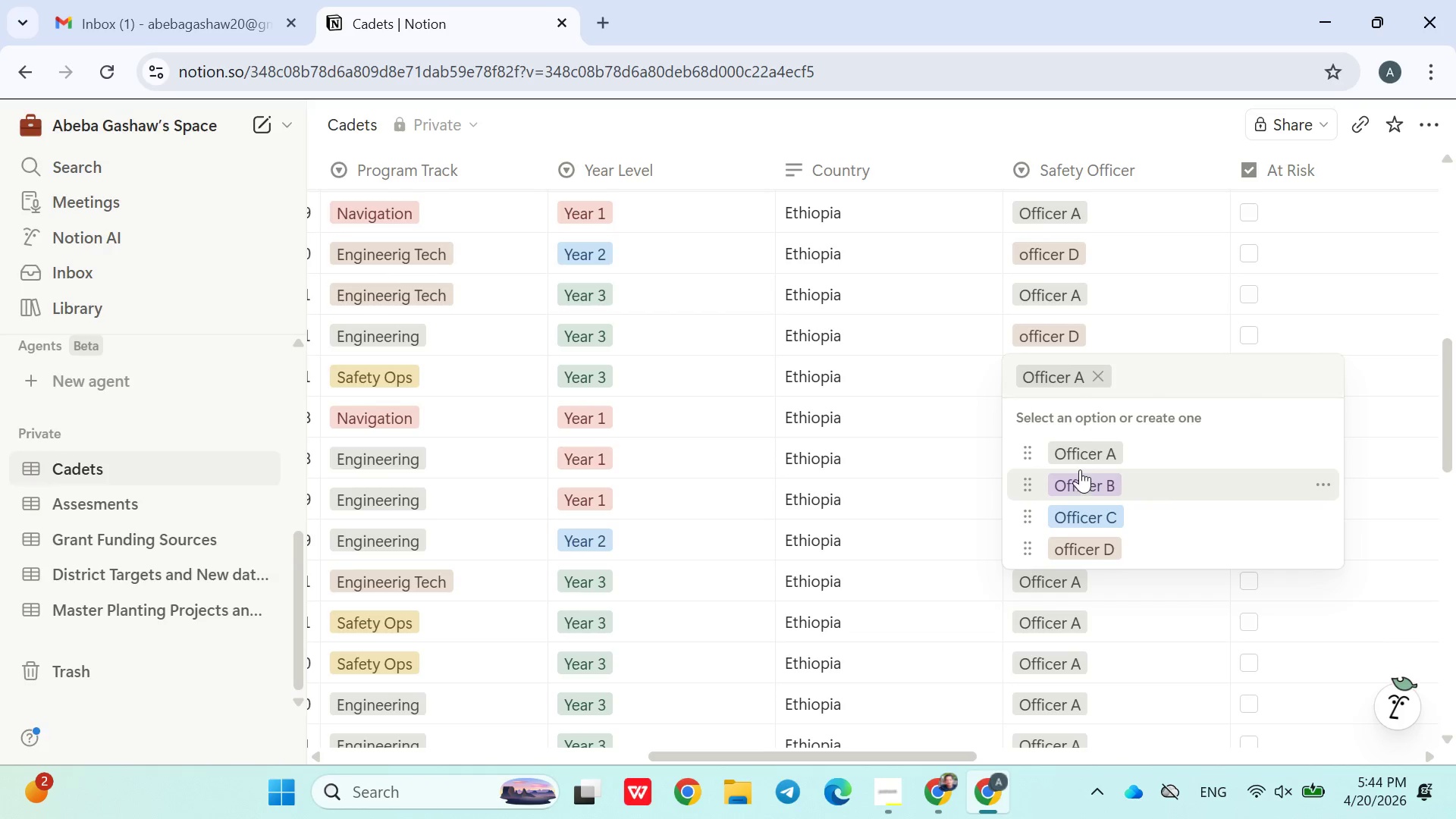 
left_click([1091, 518])
 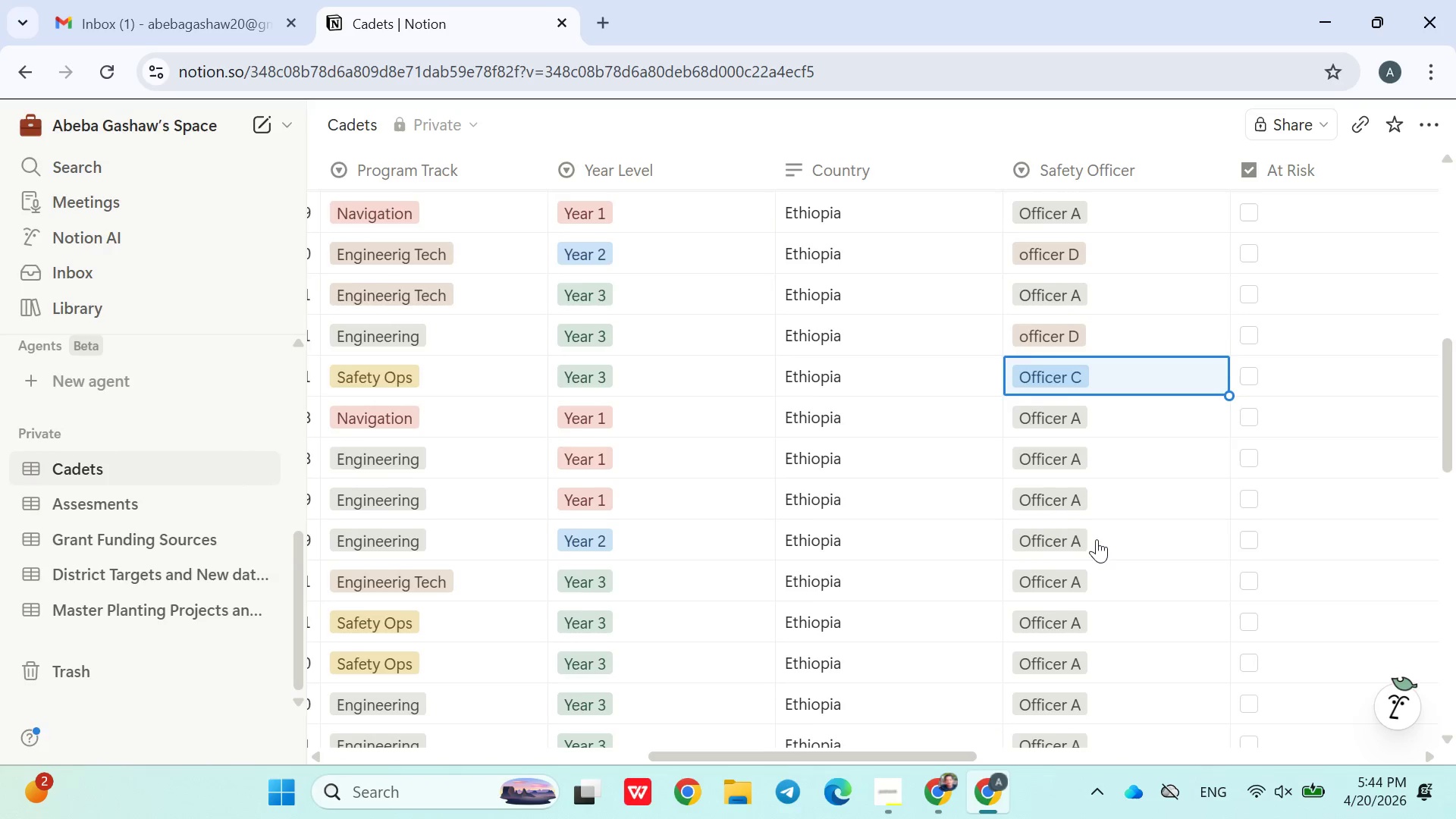 
scroll: coordinate [1097, 552], scroll_direction: down, amount: 1.0
 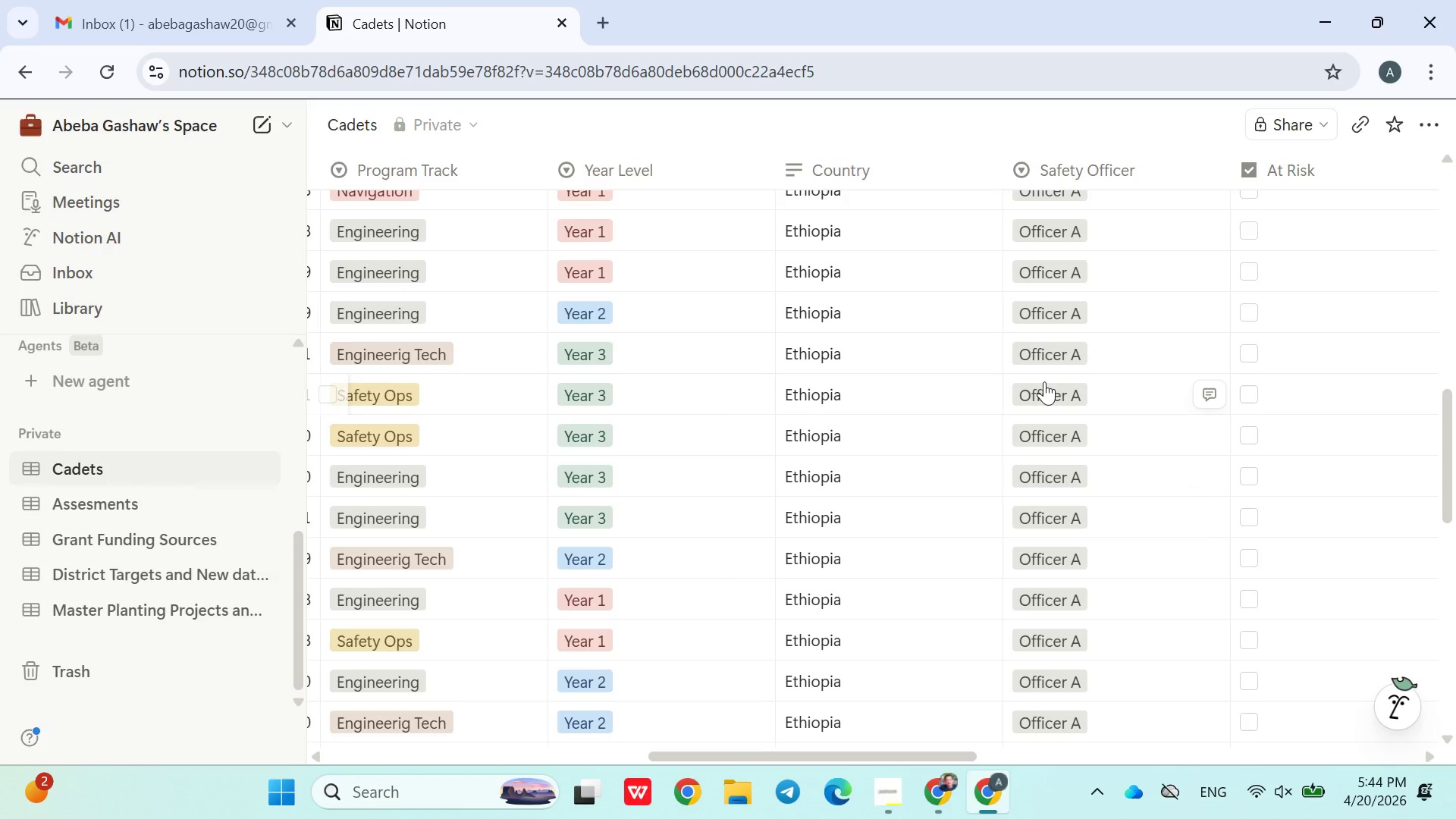 
left_click([1043, 381])
 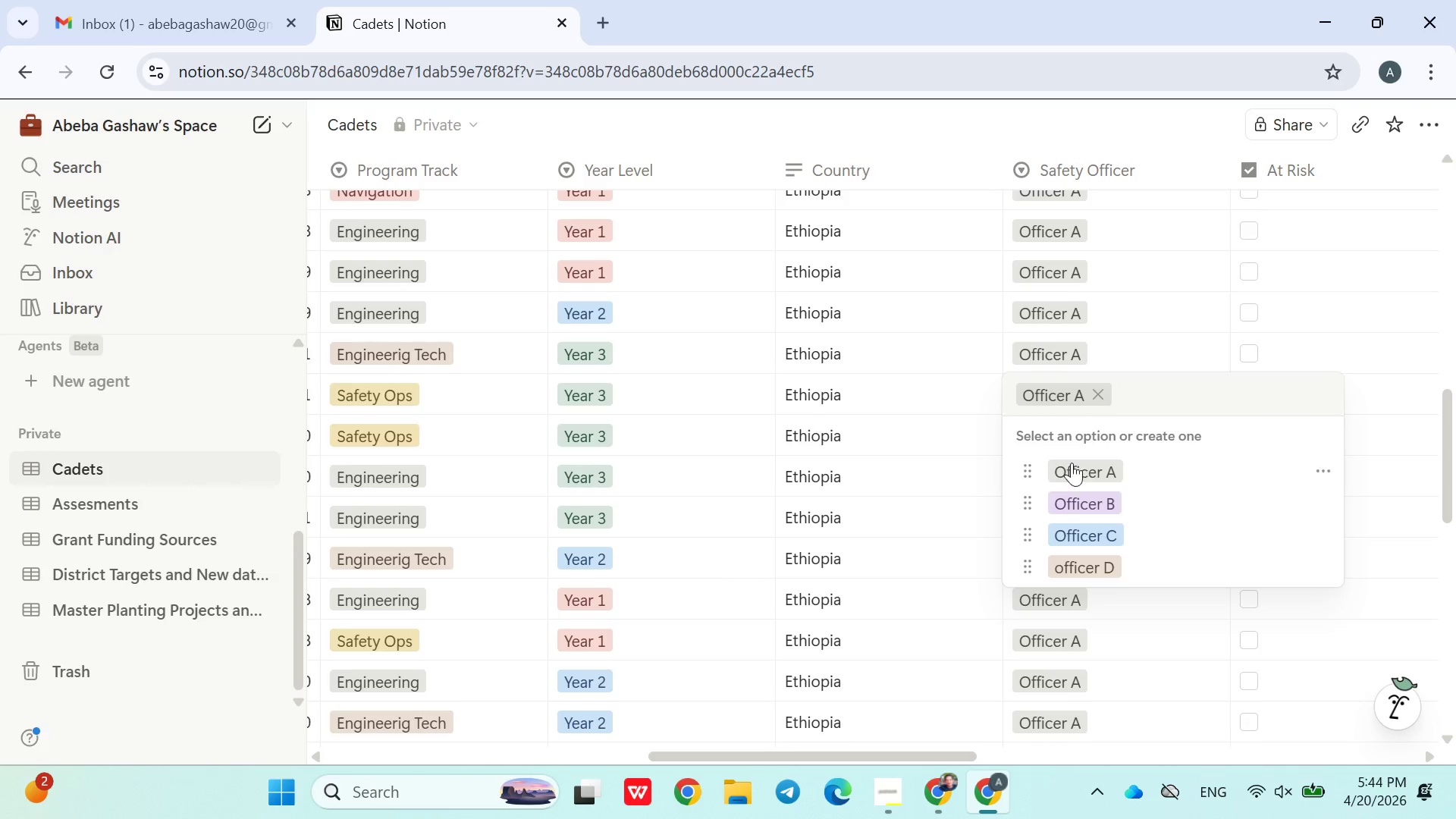 
left_click([1077, 493])
 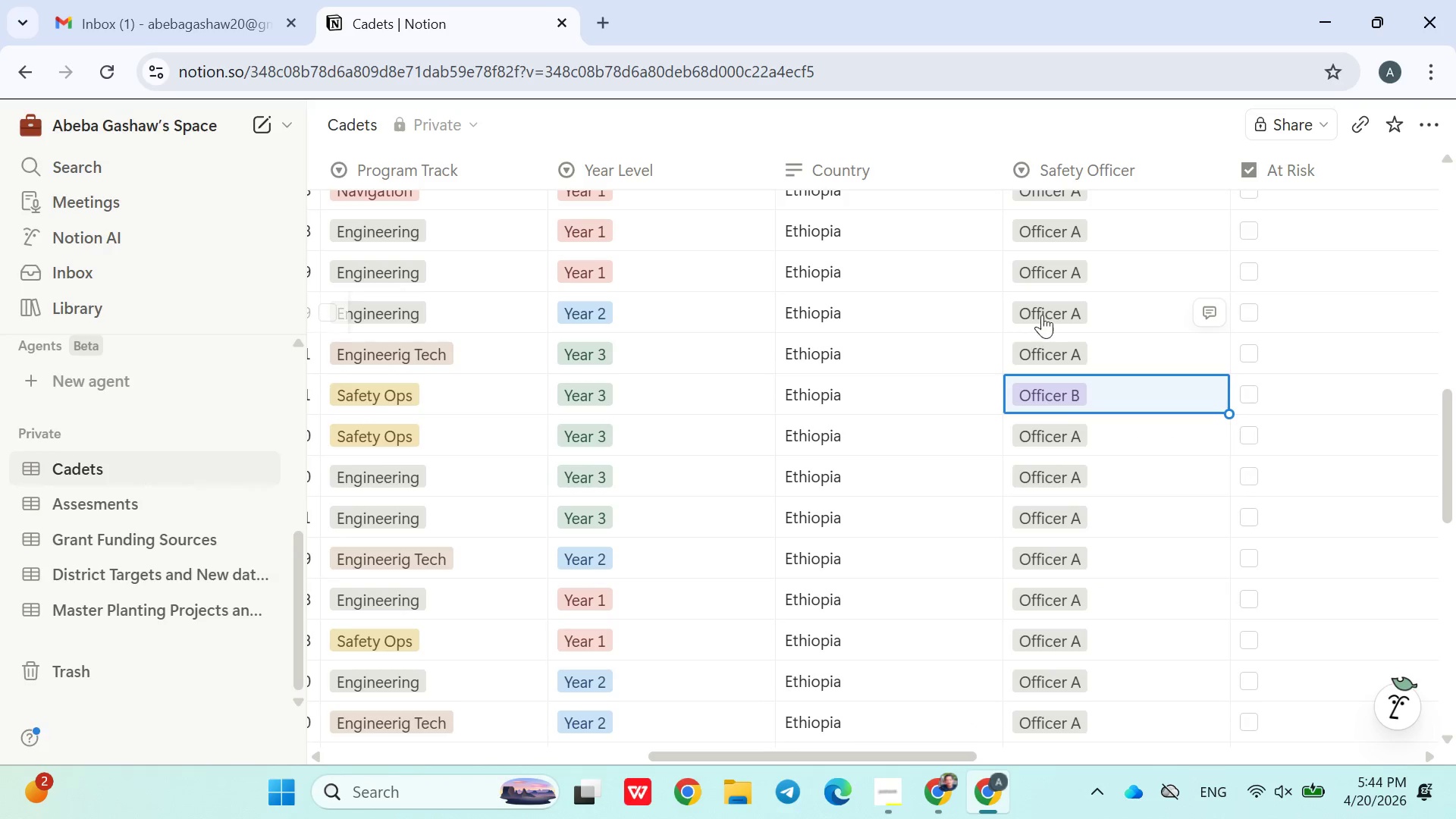 
left_click([1042, 315])
 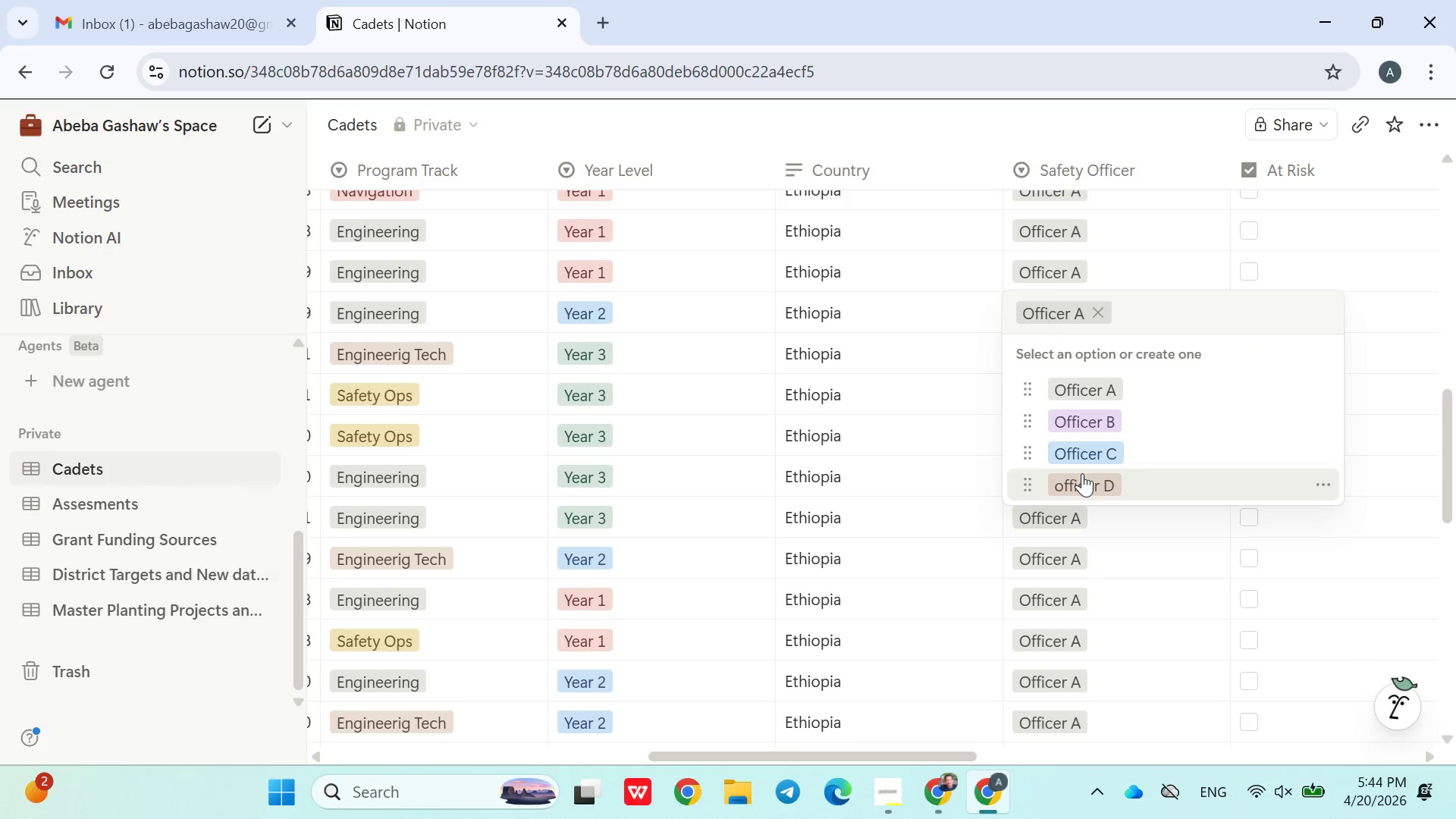 
left_click([1055, 267])
 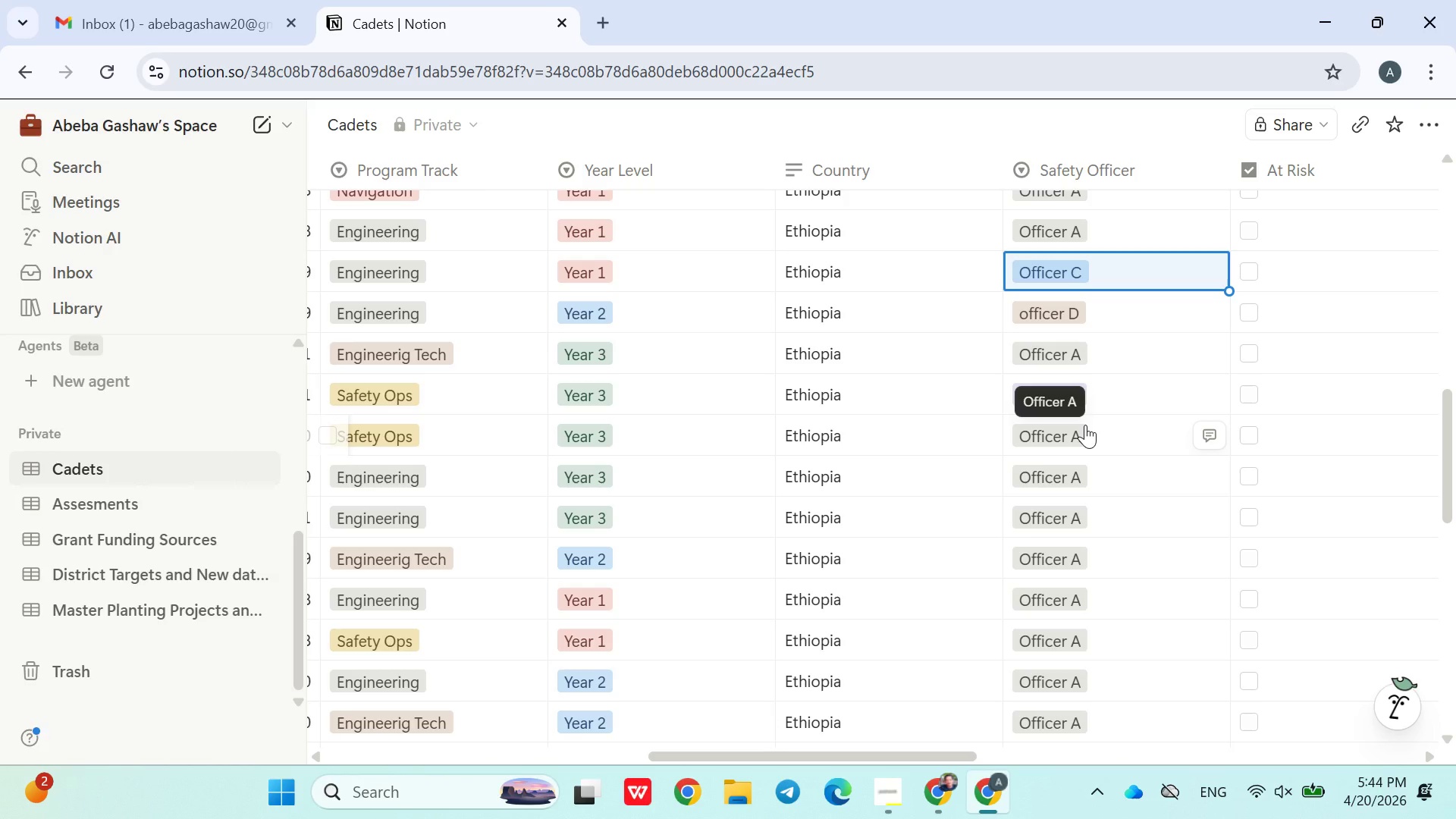 
wait(28.48)
 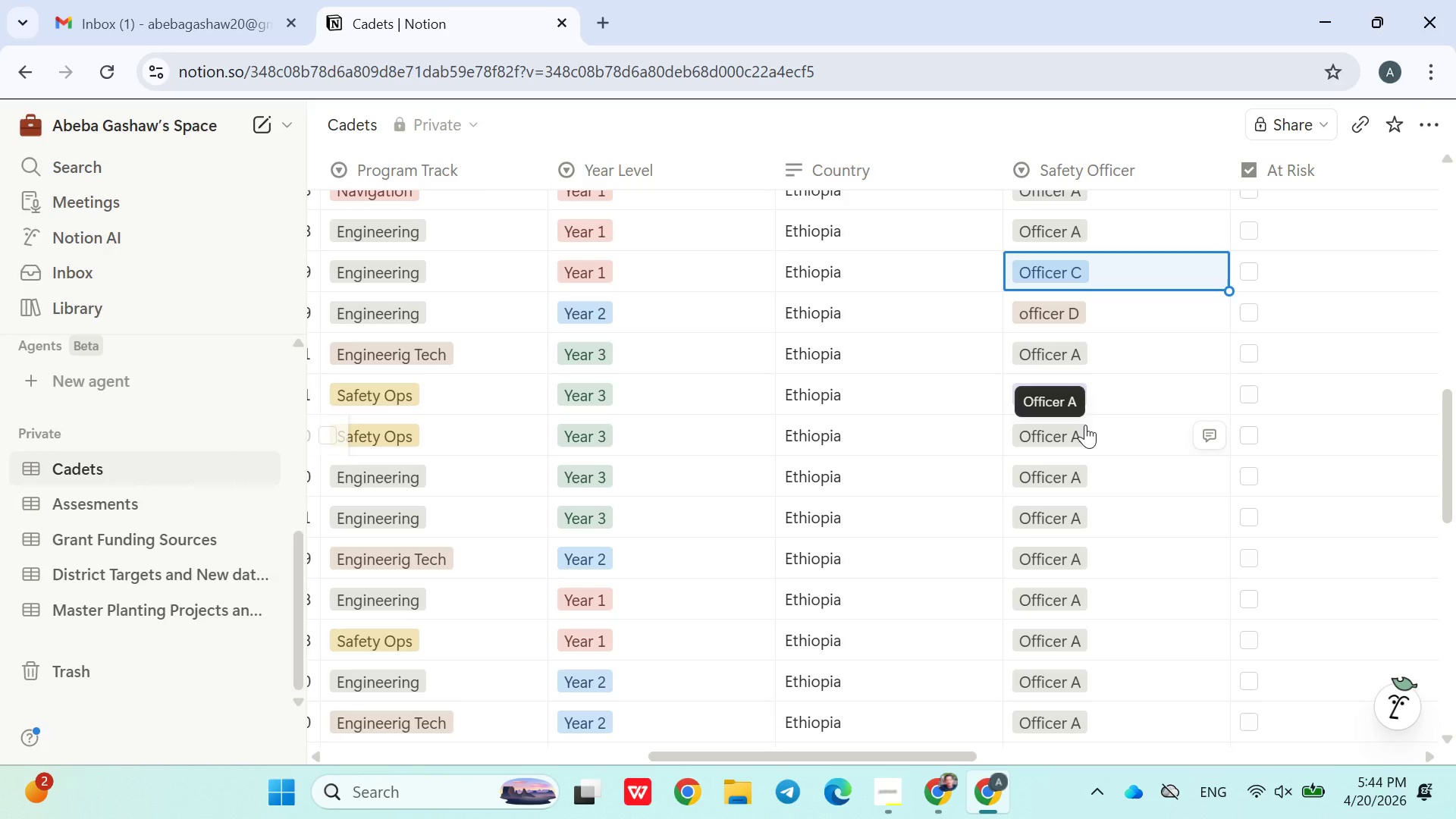 
scroll: coordinate [1041, 448], scroll_direction: down, amount: 2.0
 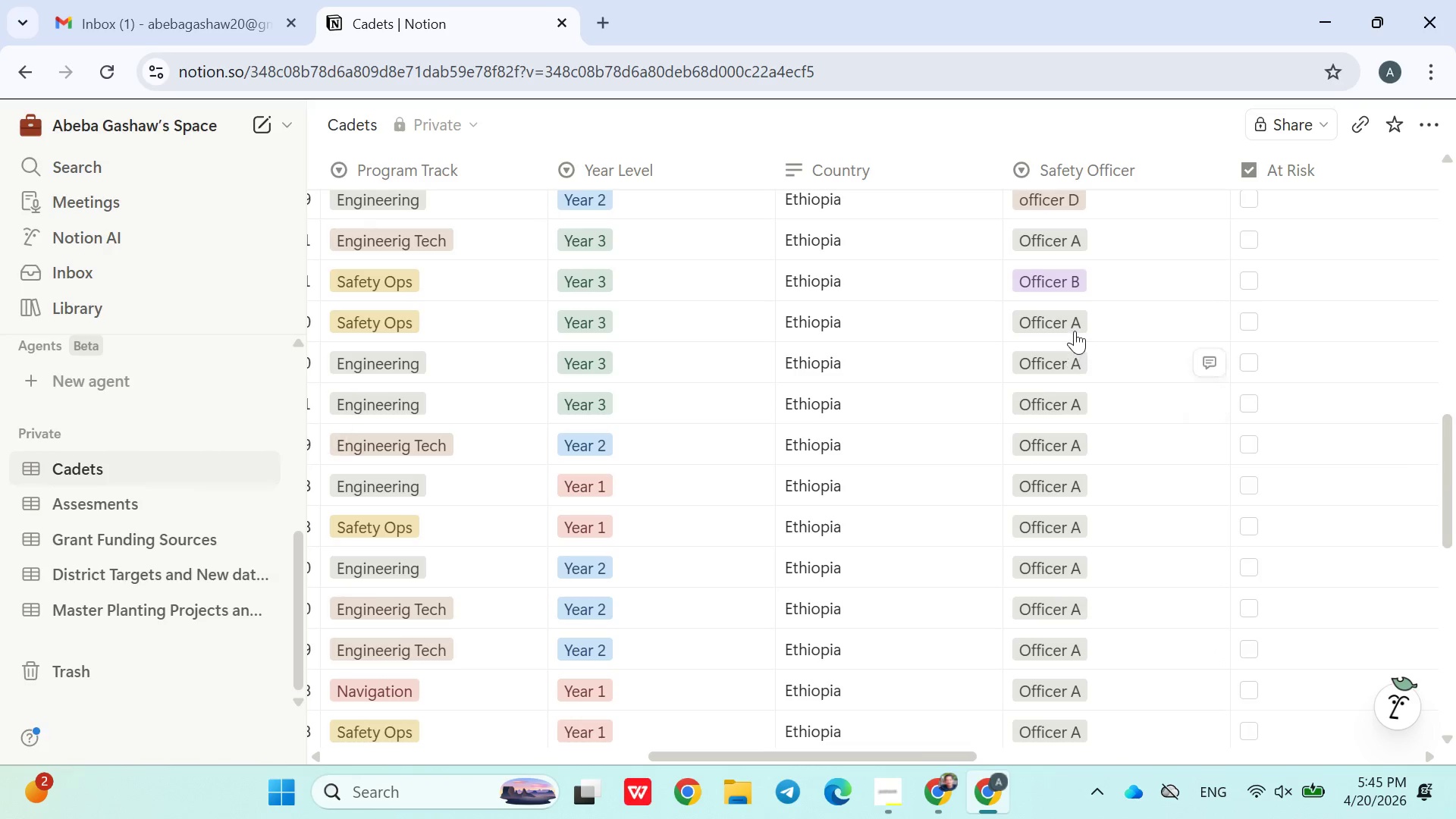 
left_click([1075, 326])
 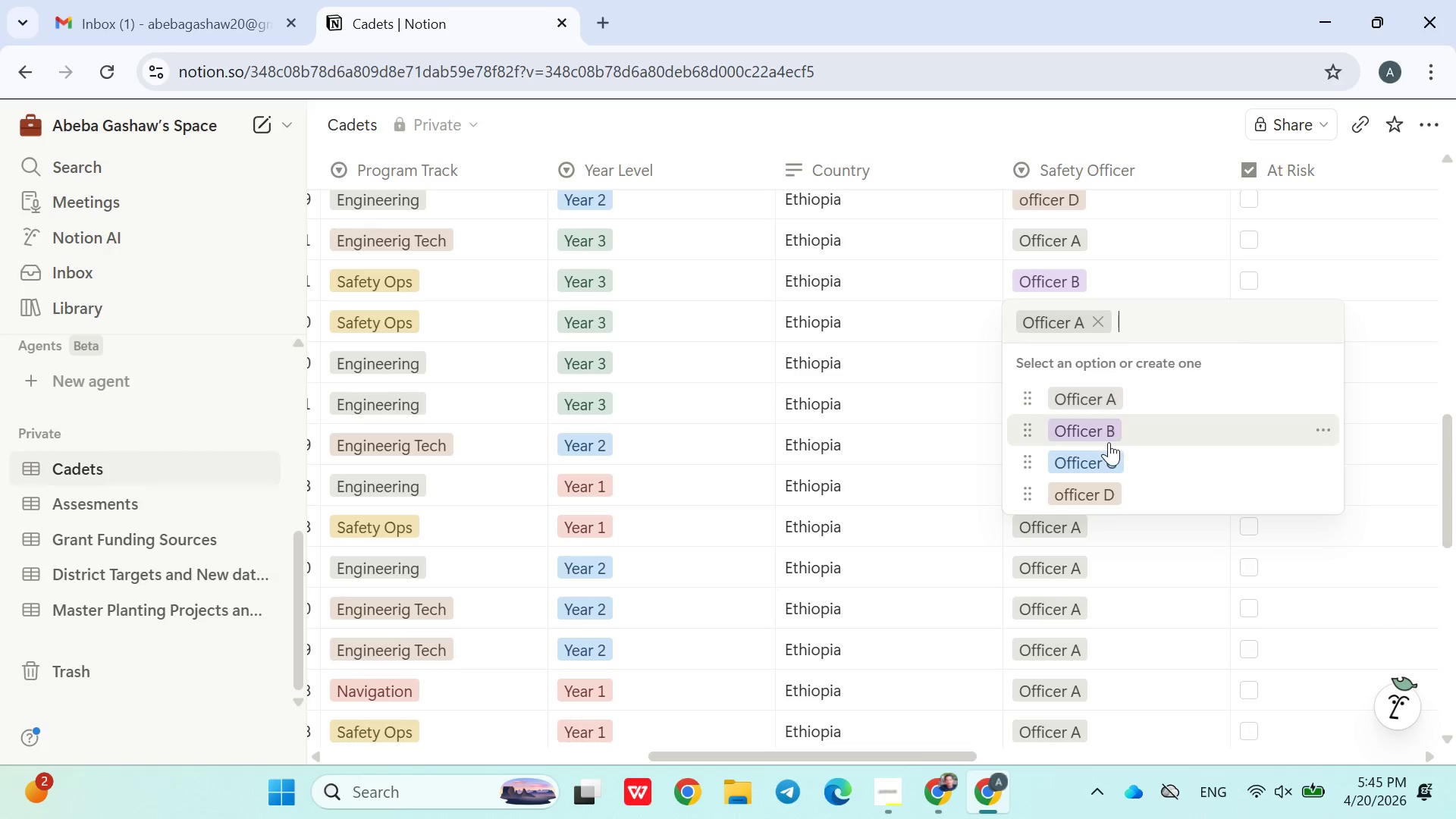 
left_click([1109, 442])
 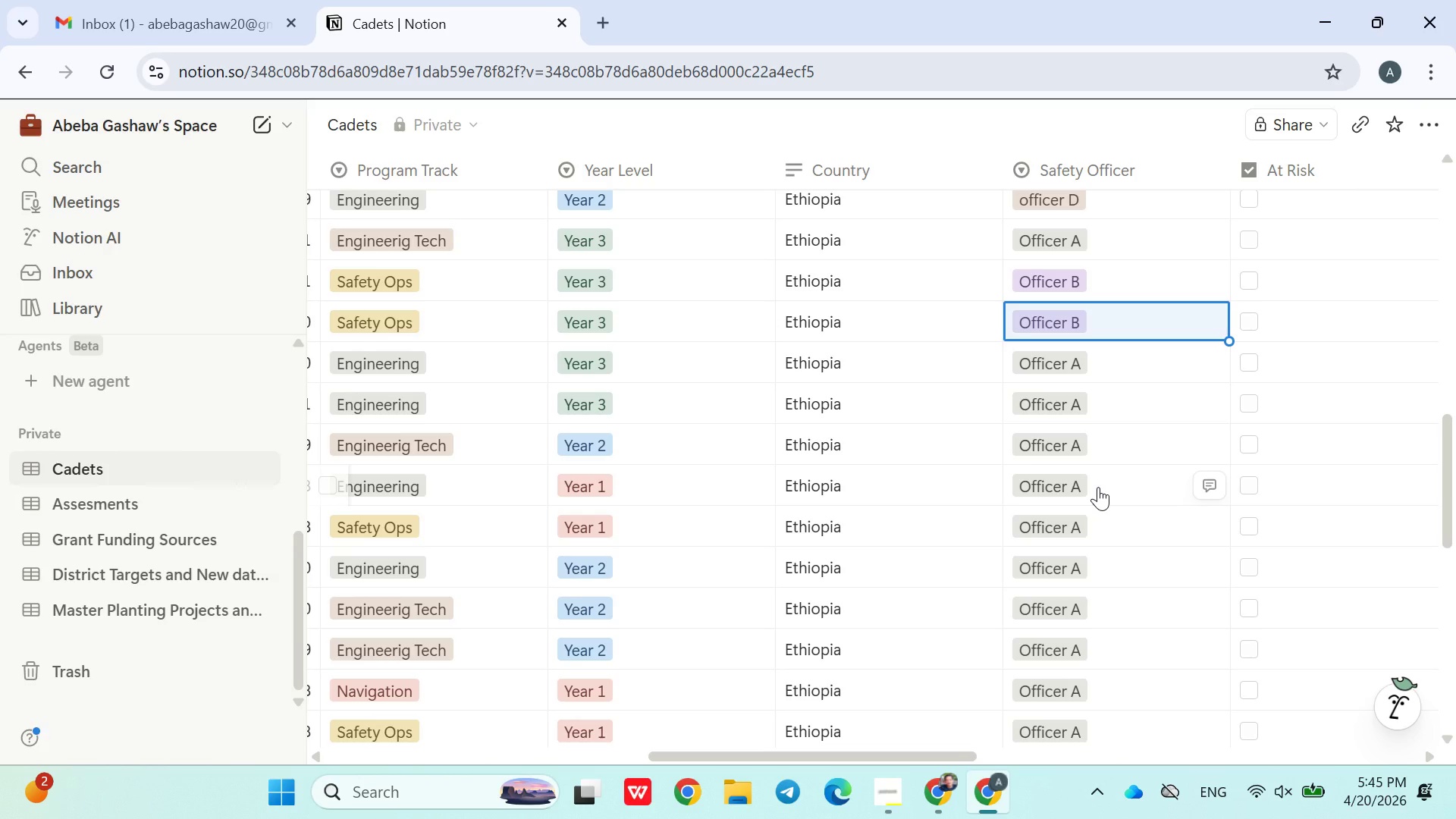 
wait(23.51)
 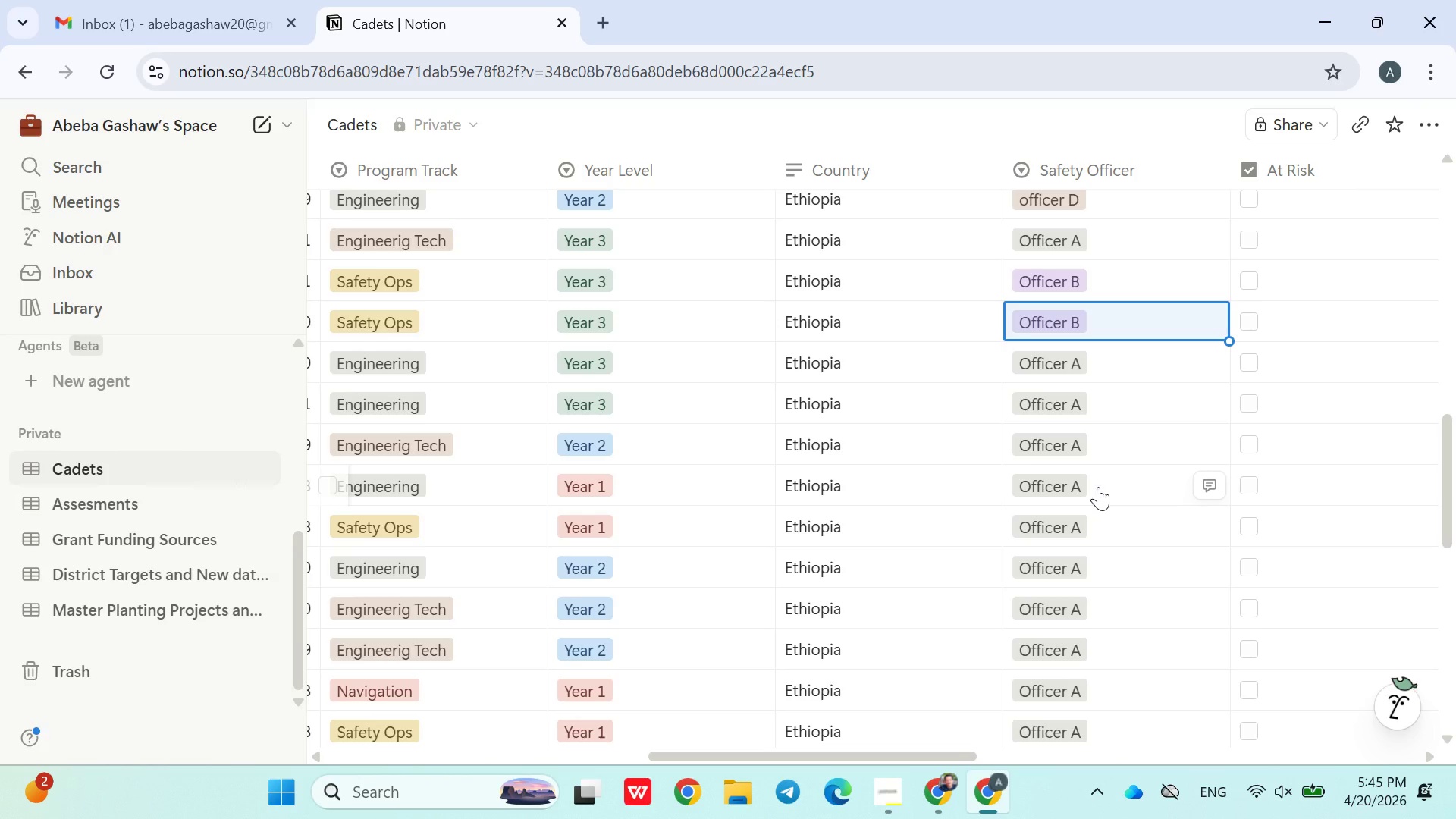 
left_click([1078, 385])
 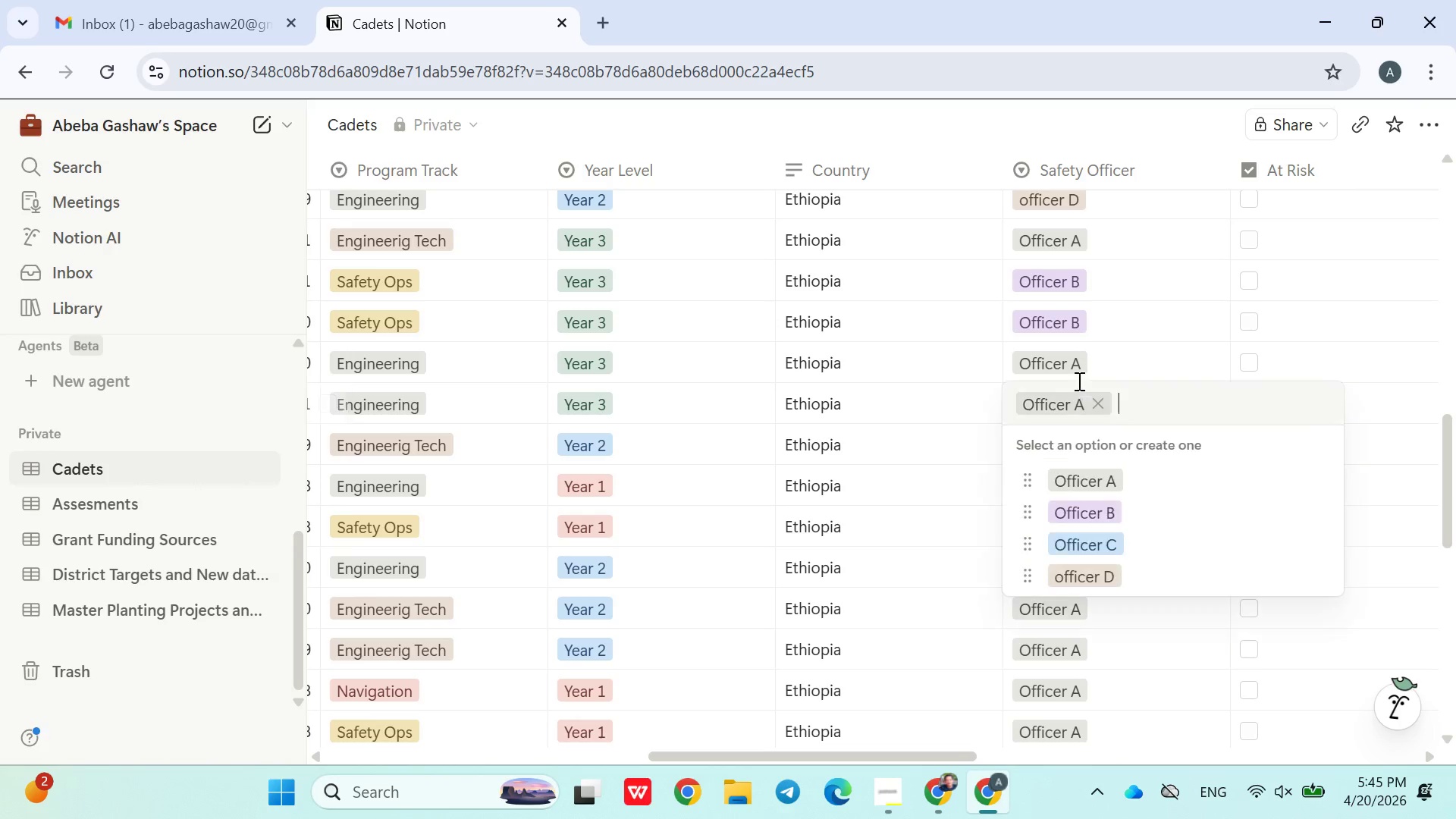 
left_click([1074, 379])
 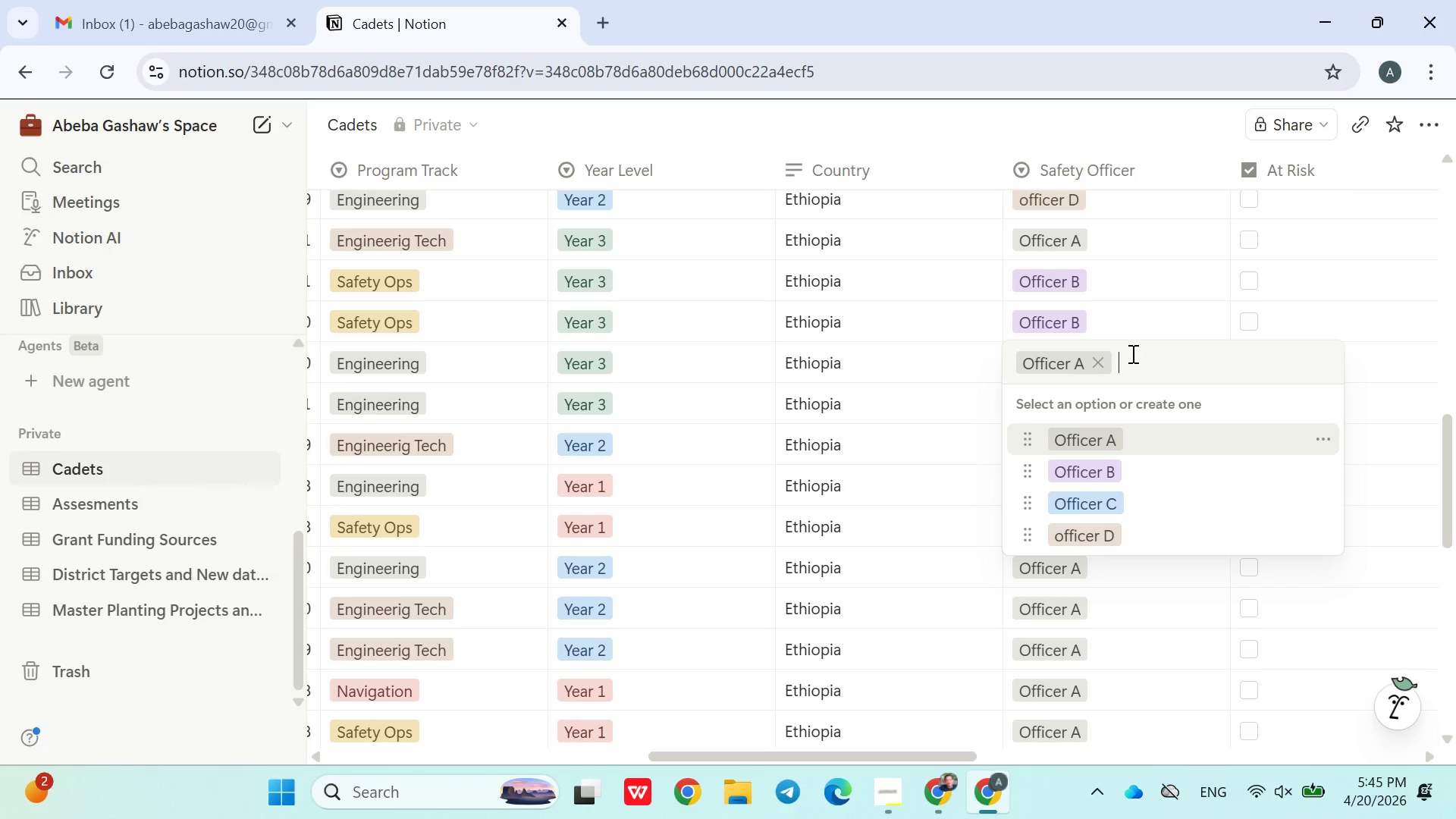 
left_click_drag(start_coordinate=[1108, 522], to_coordinate=[1108, 529])
 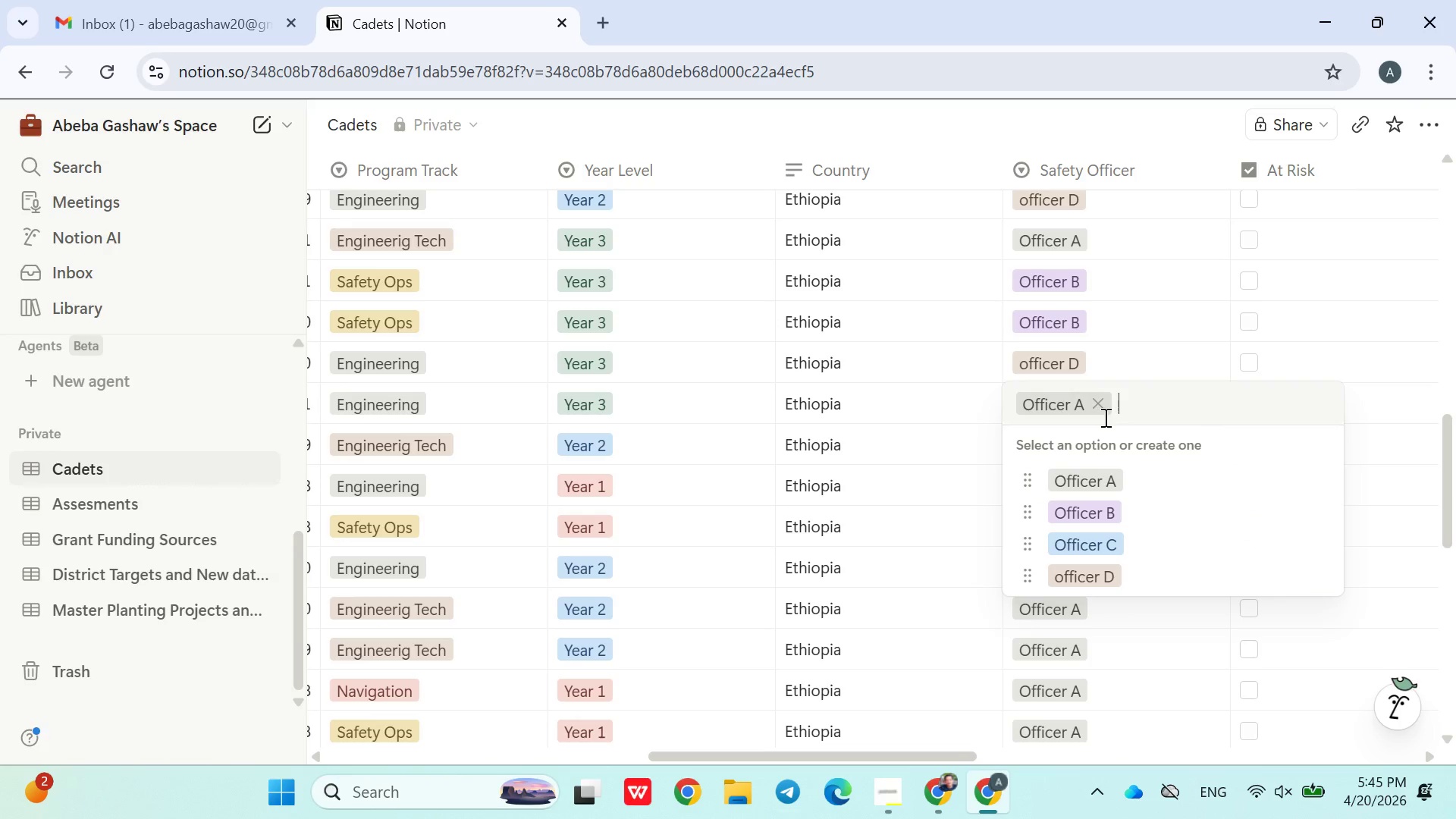 
left_click([1090, 523])
 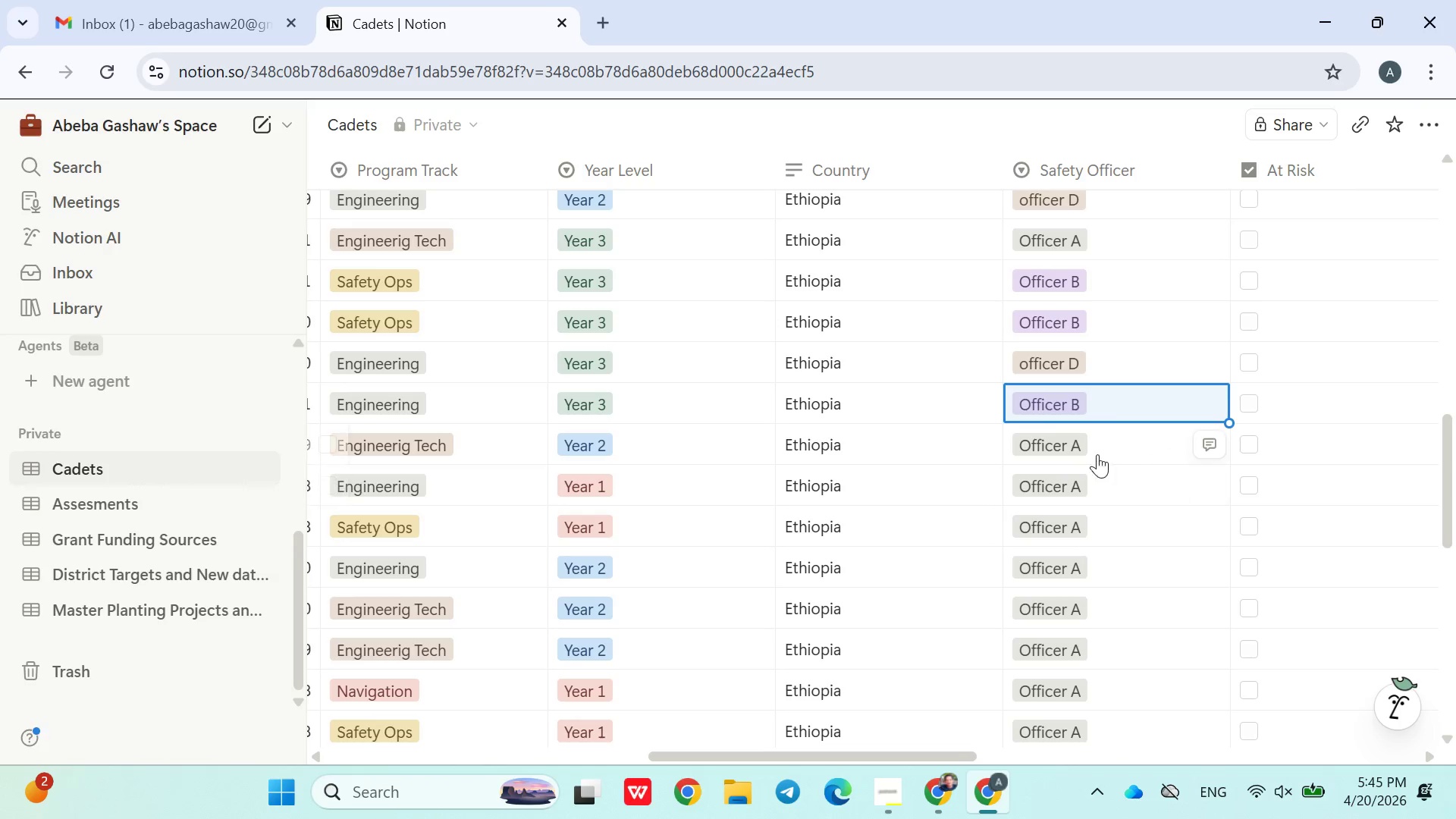 
left_click([1102, 450])
 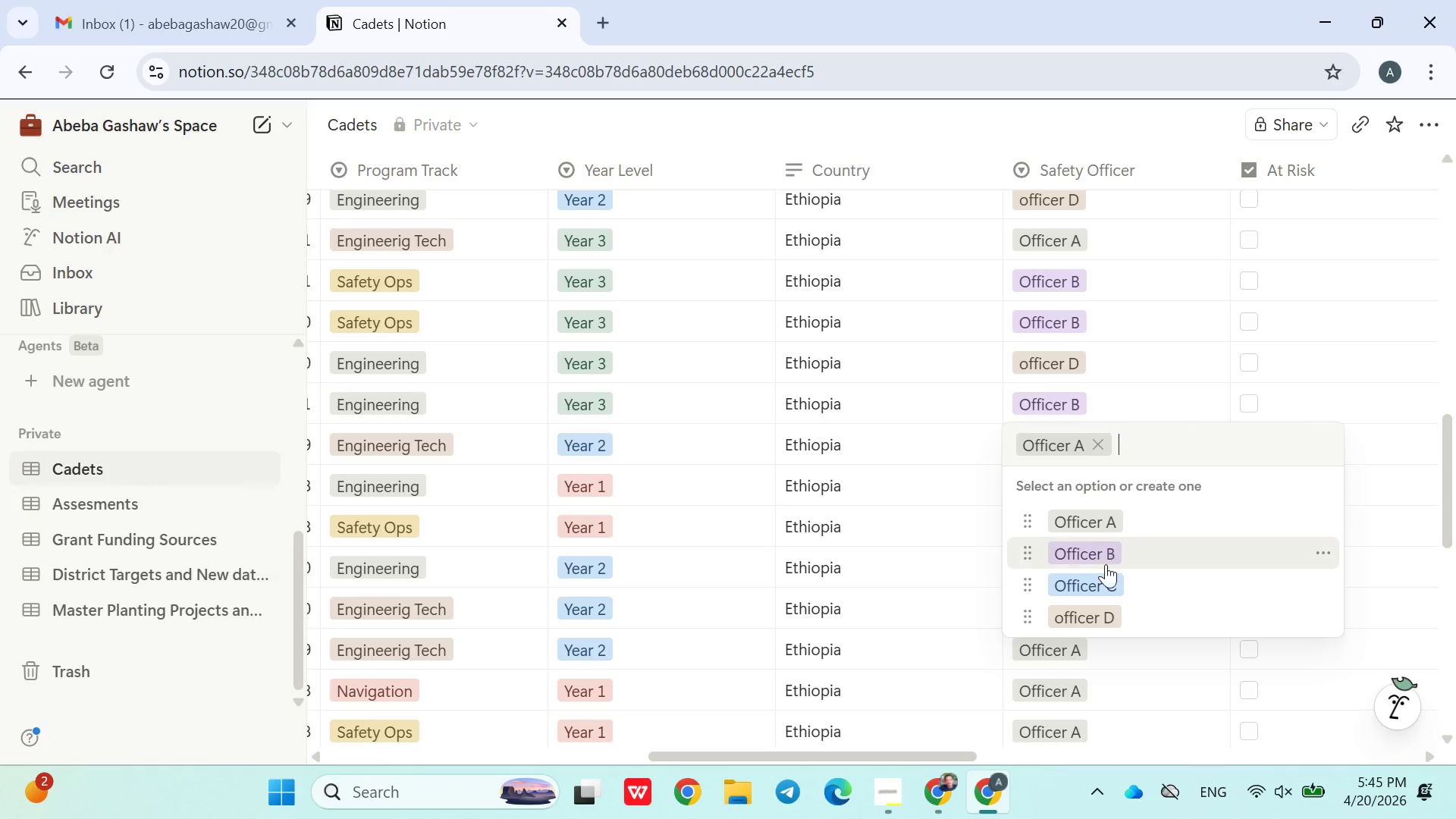 
left_click([1098, 569])
 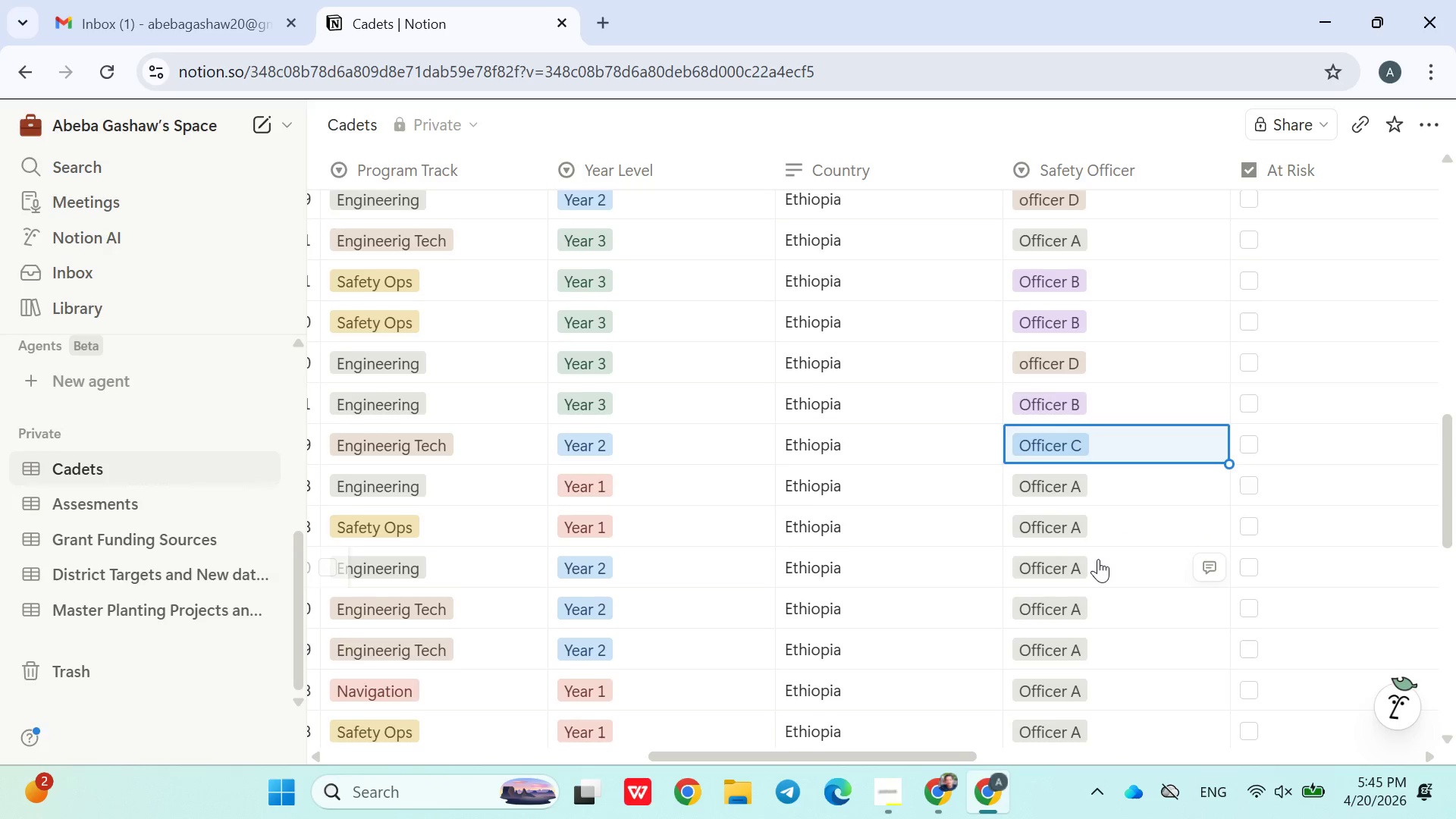 
scroll: coordinate [1098, 559], scroll_direction: none, amount: 0.0
 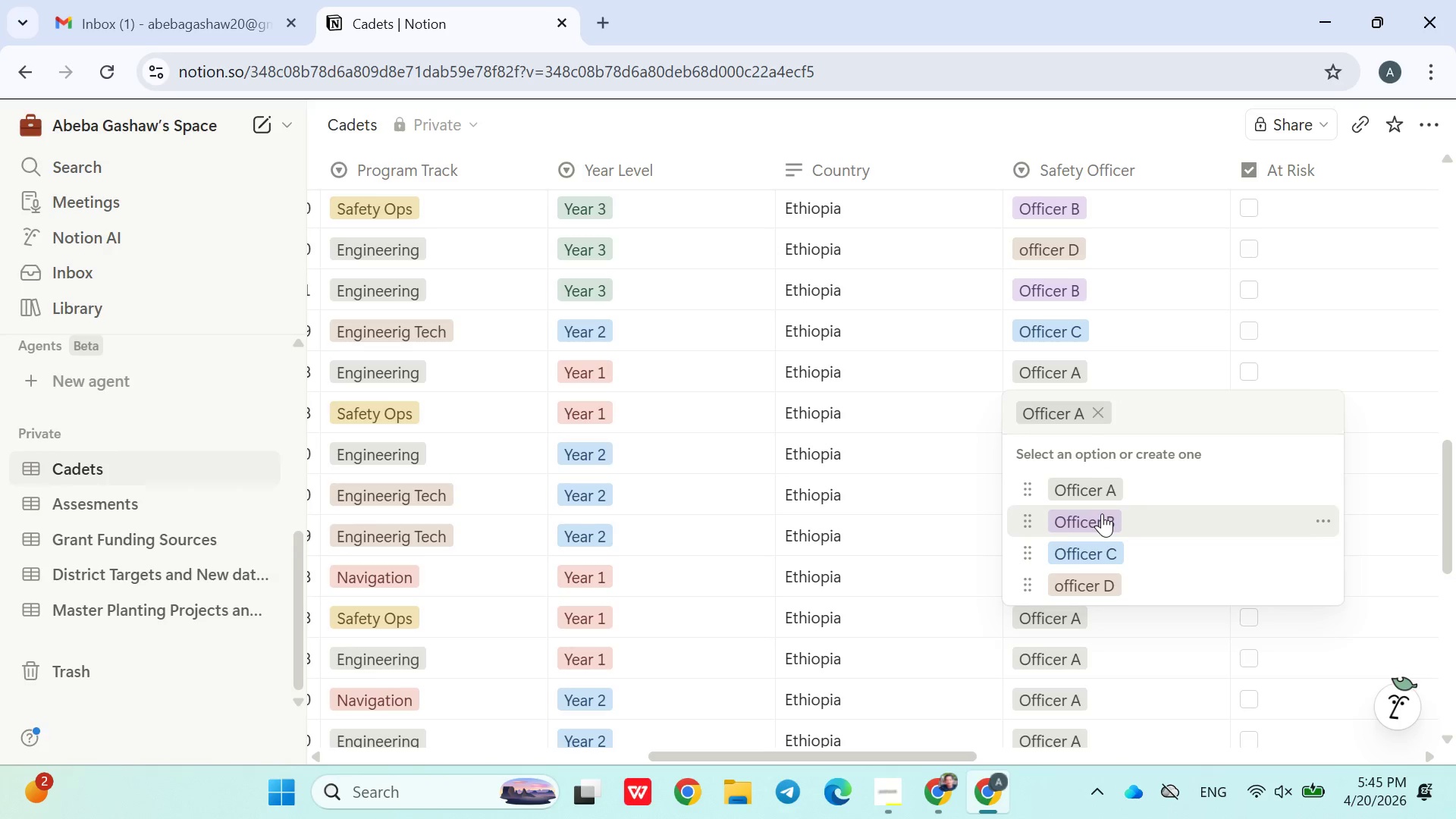 
left_click([1090, 538])
 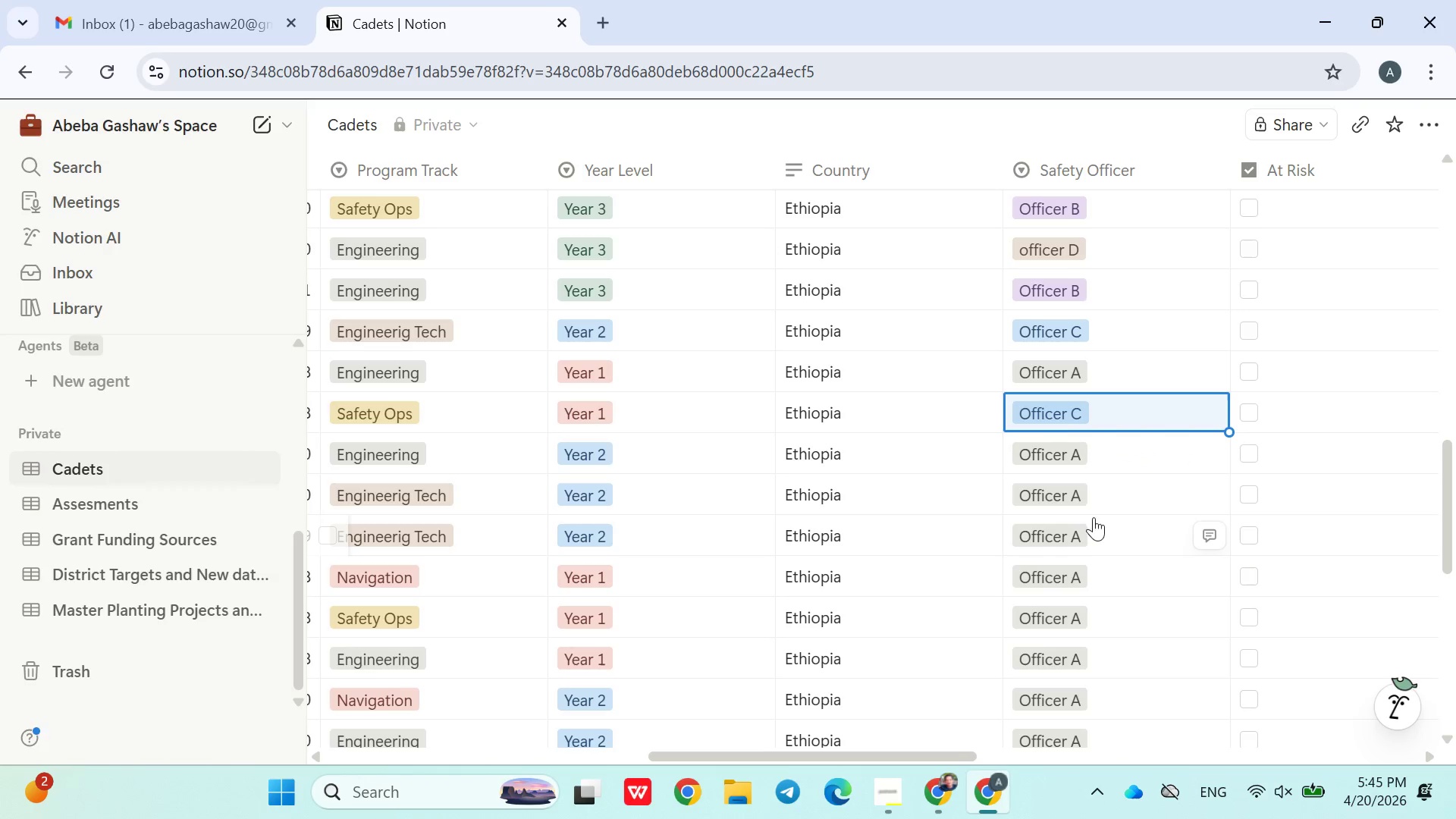 
left_click([1094, 496])
 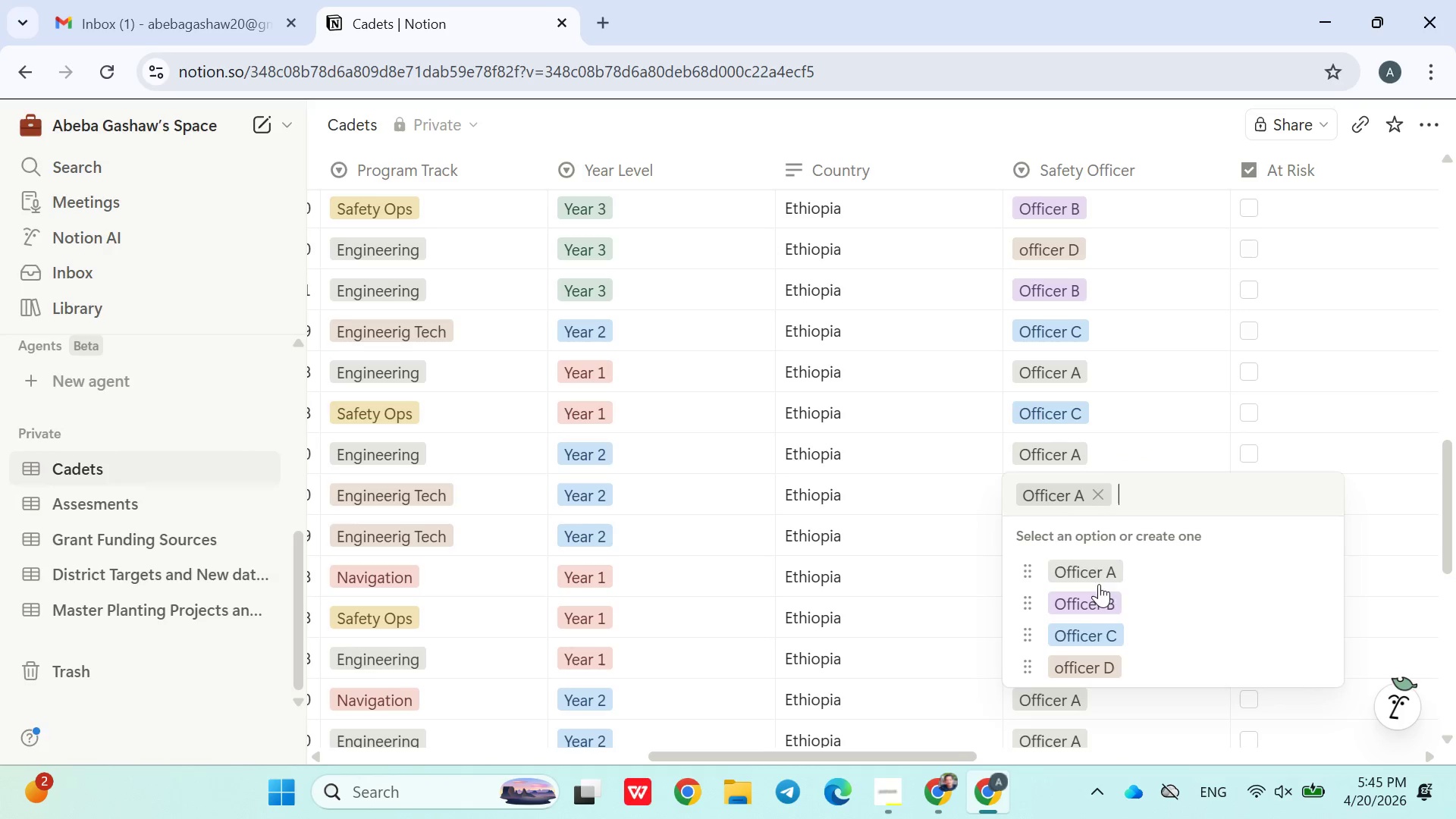 
left_click([1098, 595])
 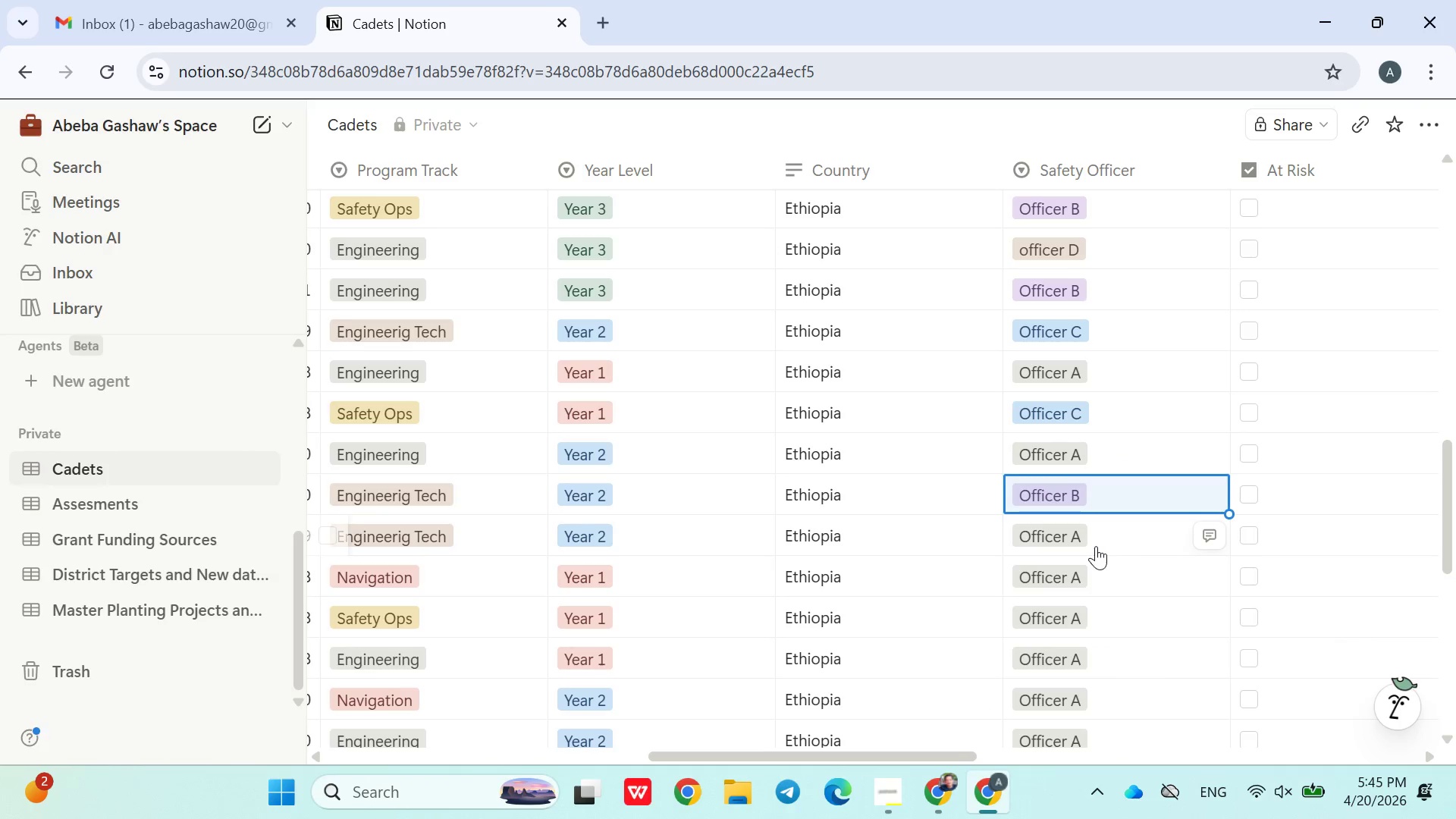 
left_click([1096, 538])
 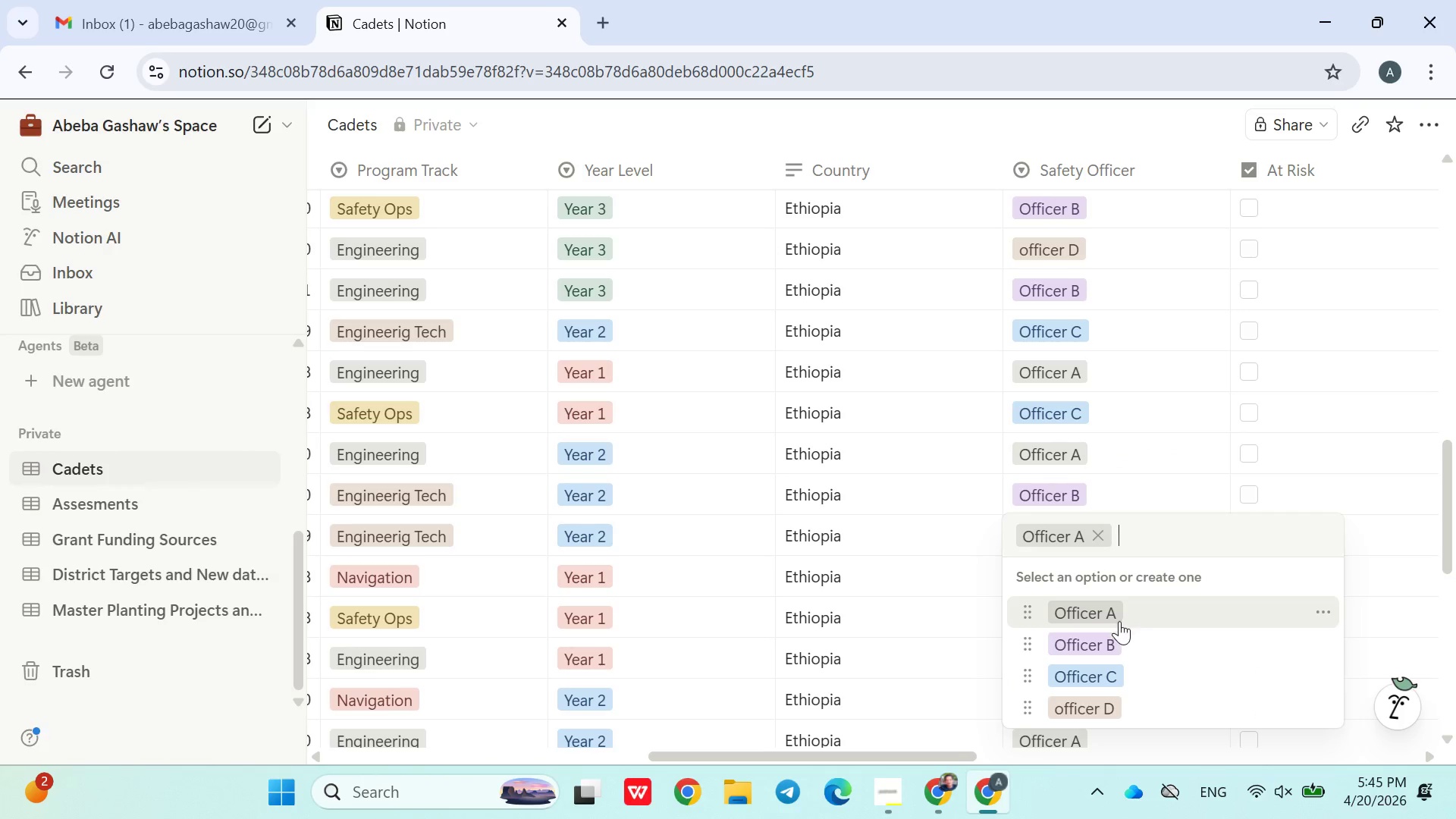 
left_click([1109, 635])
 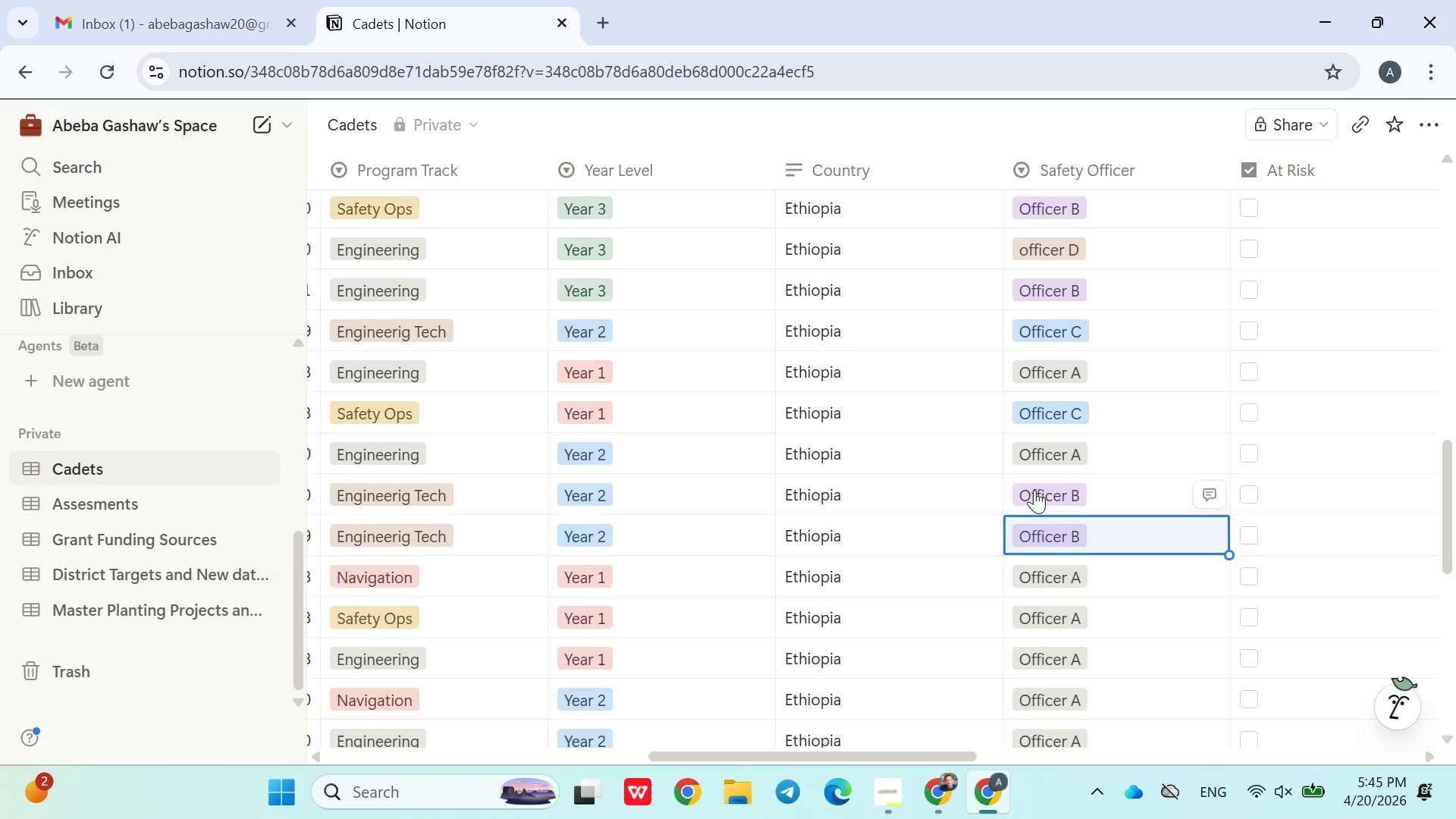 
scroll: coordinate [1012, 472], scroll_direction: down, amount: 2.0
 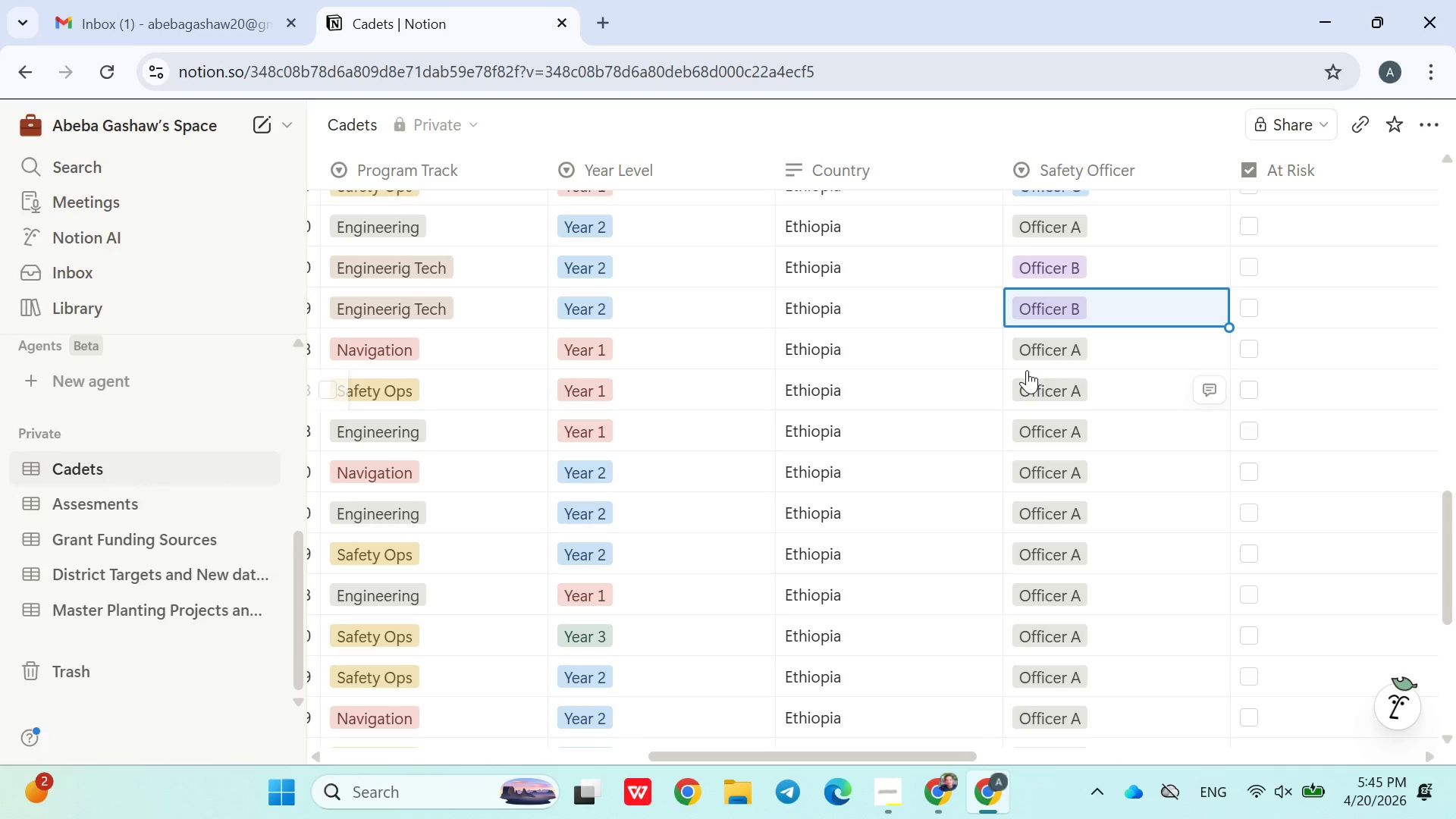 
wait(11.57)
 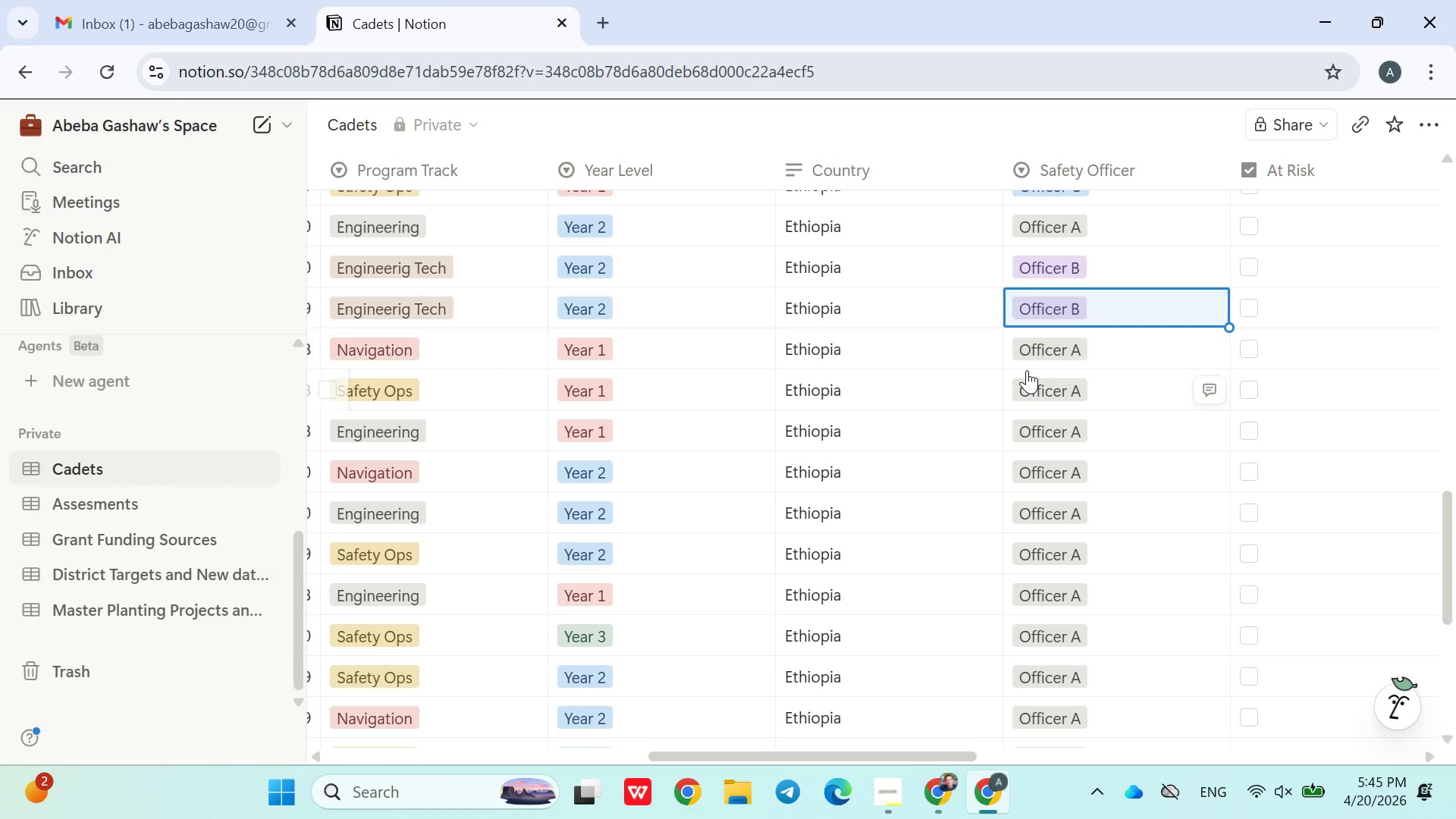 
left_click([1078, 391])
 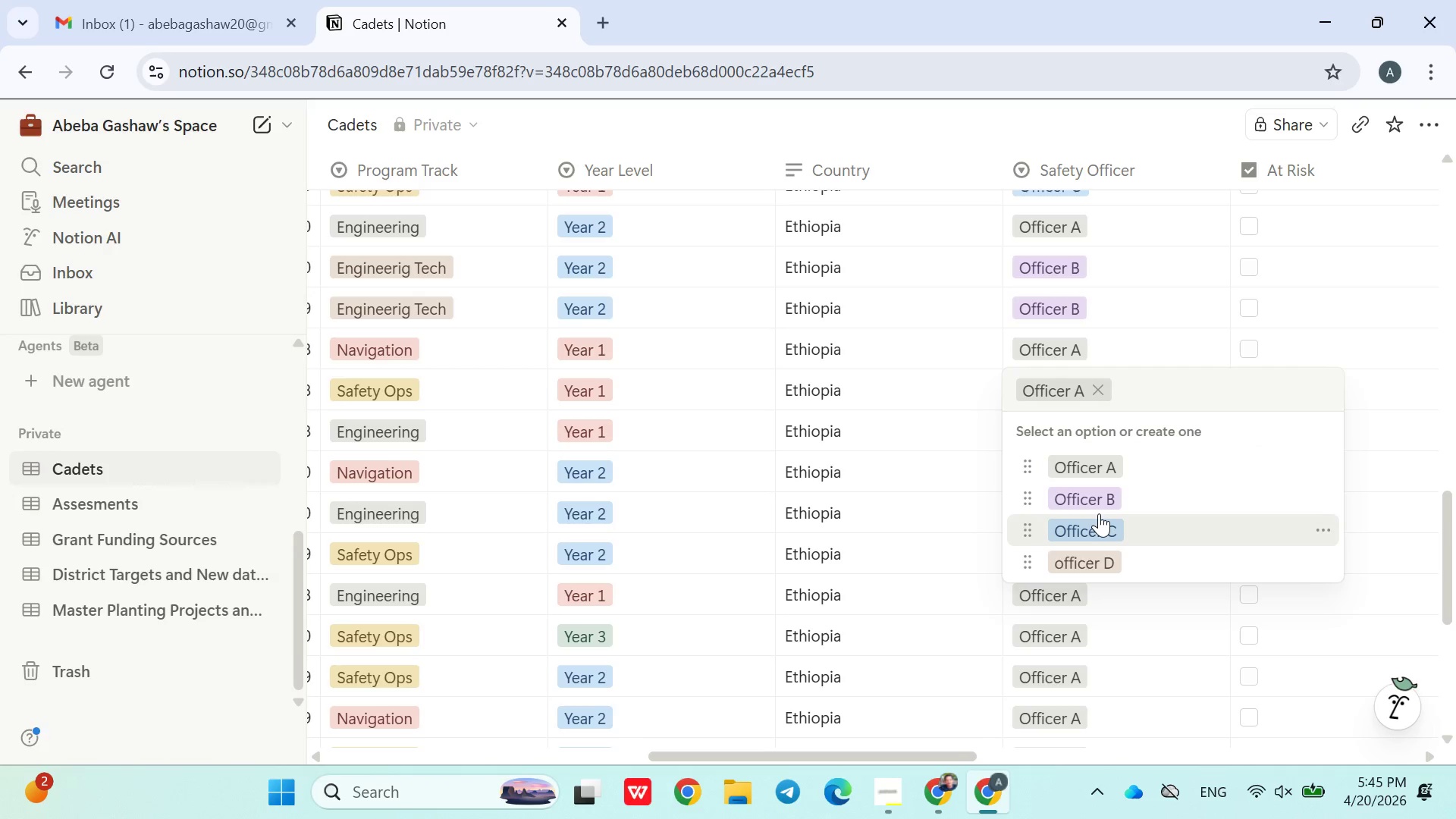 
left_click([1099, 513])
 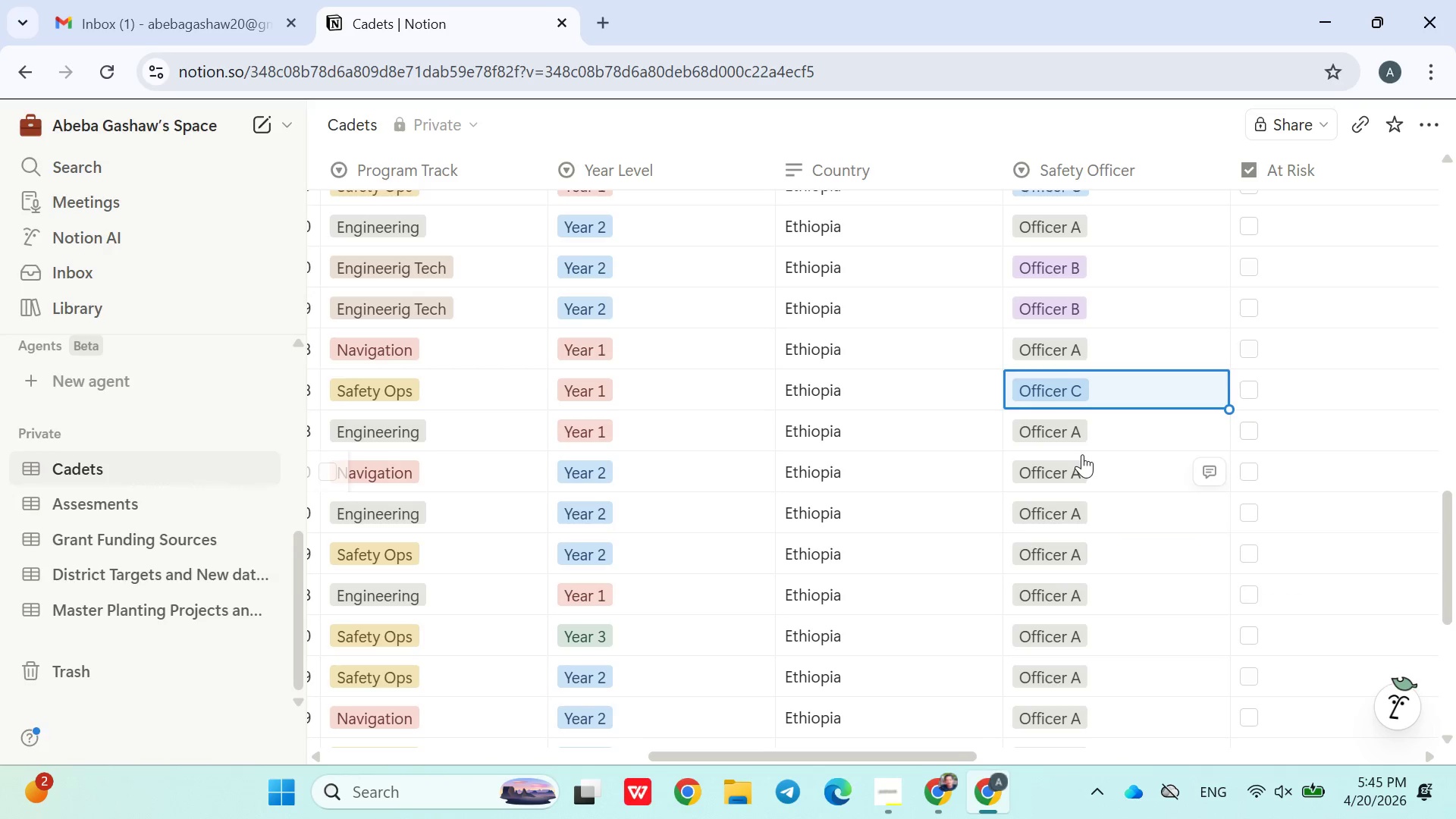 
left_click([1081, 431])
 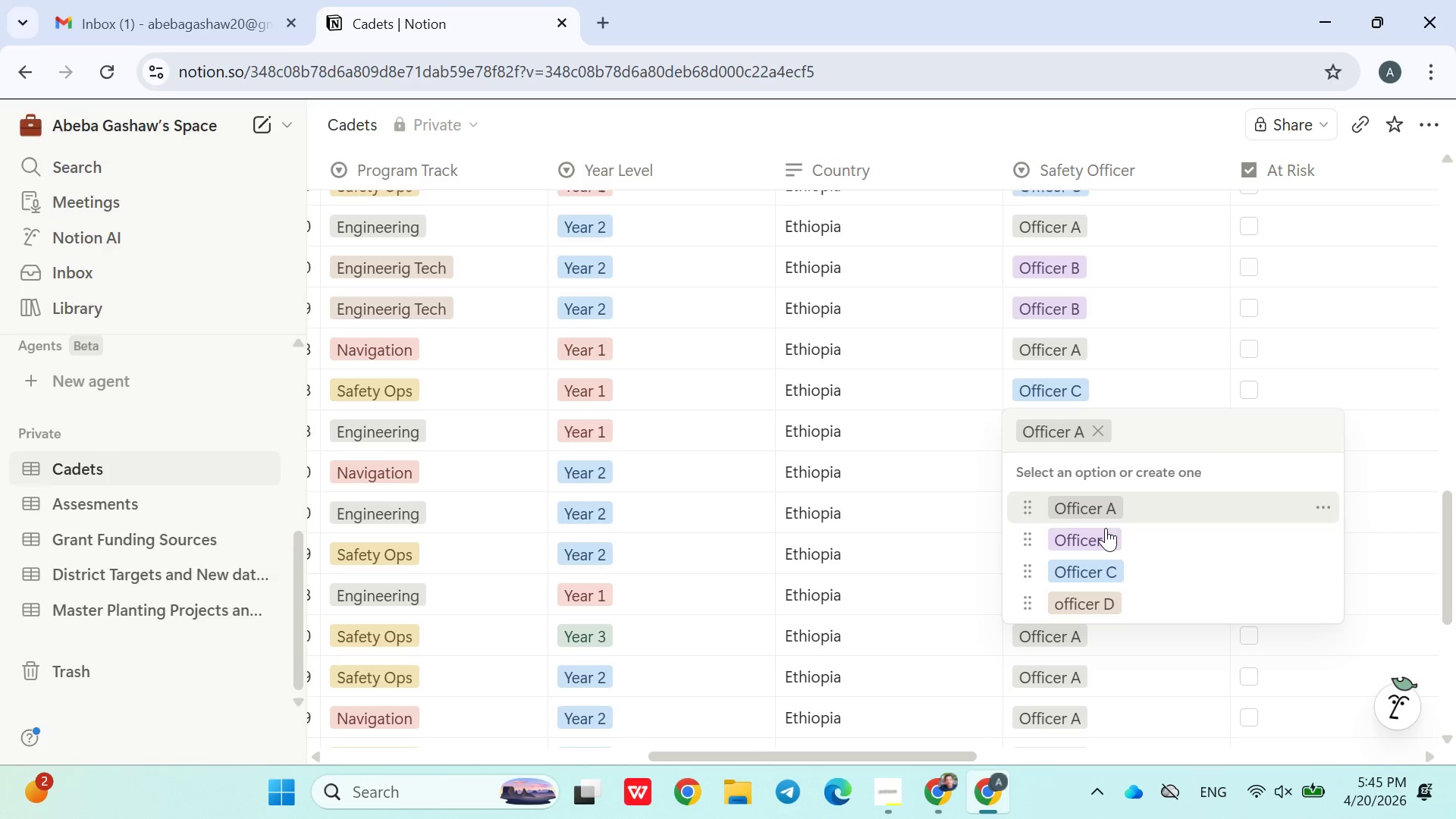 
left_click([1104, 539])
 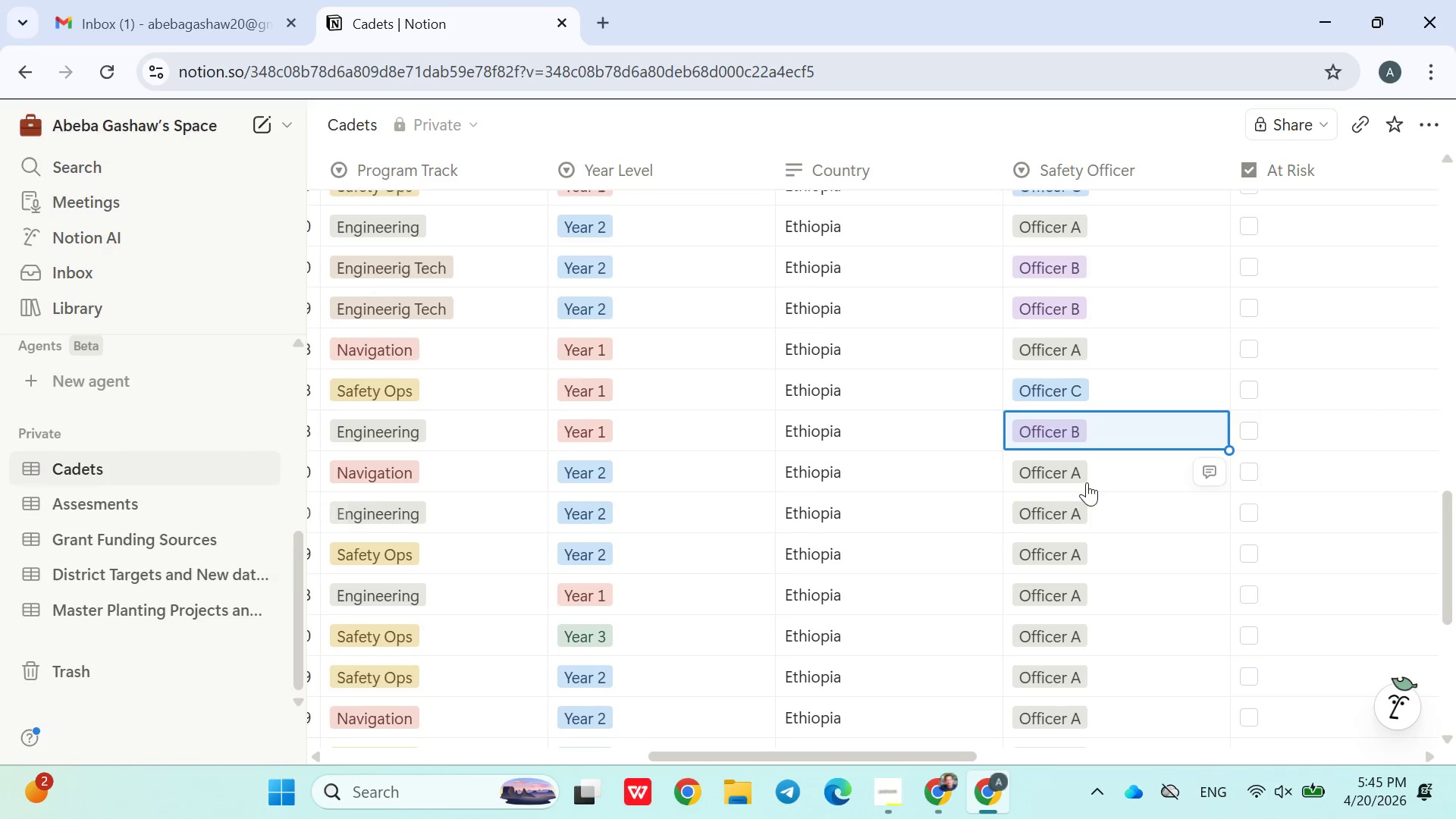 
scroll: coordinate [1084, 491], scroll_direction: down, amount: 1.0
 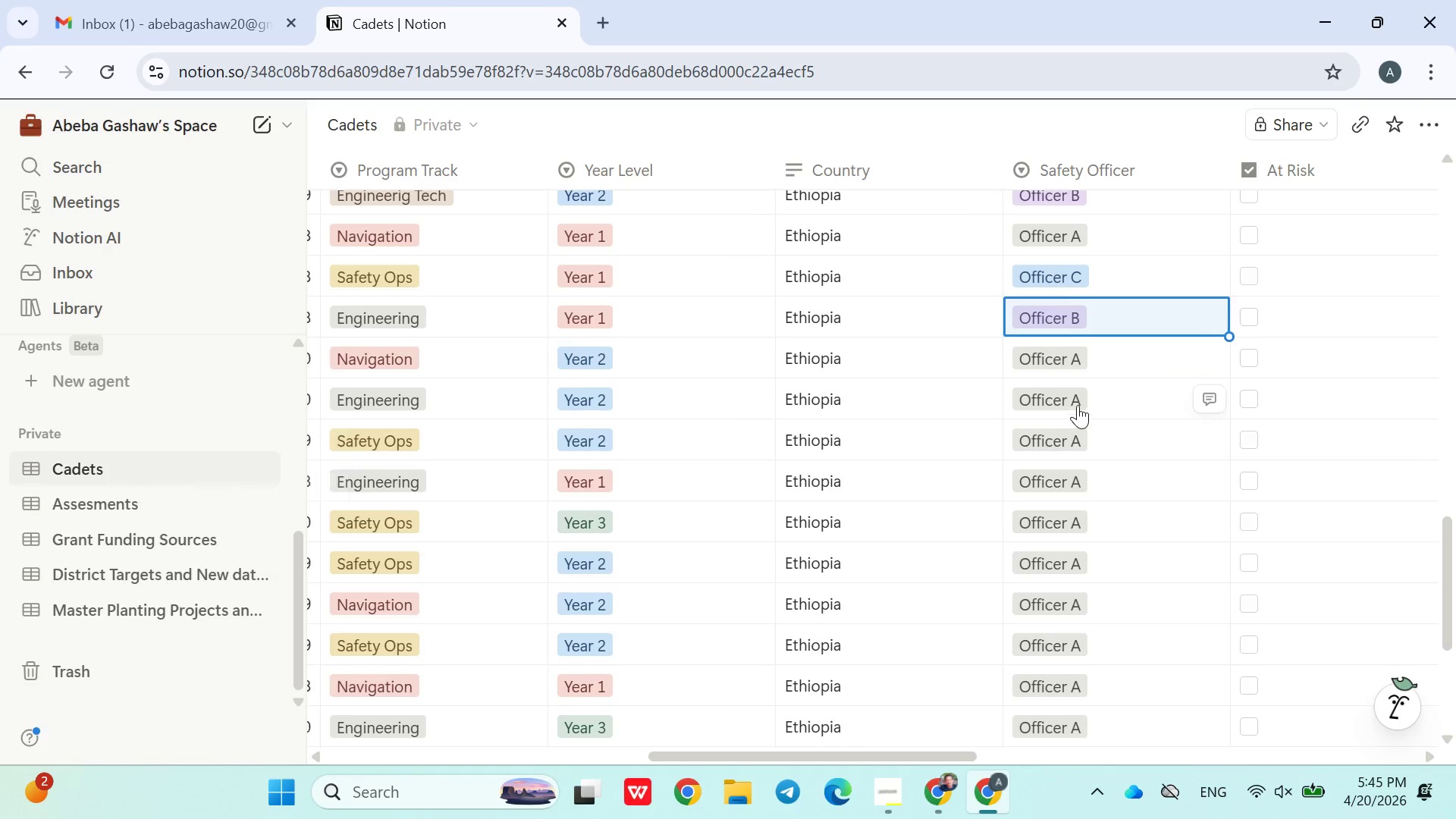 
left_click([1075, 397])
 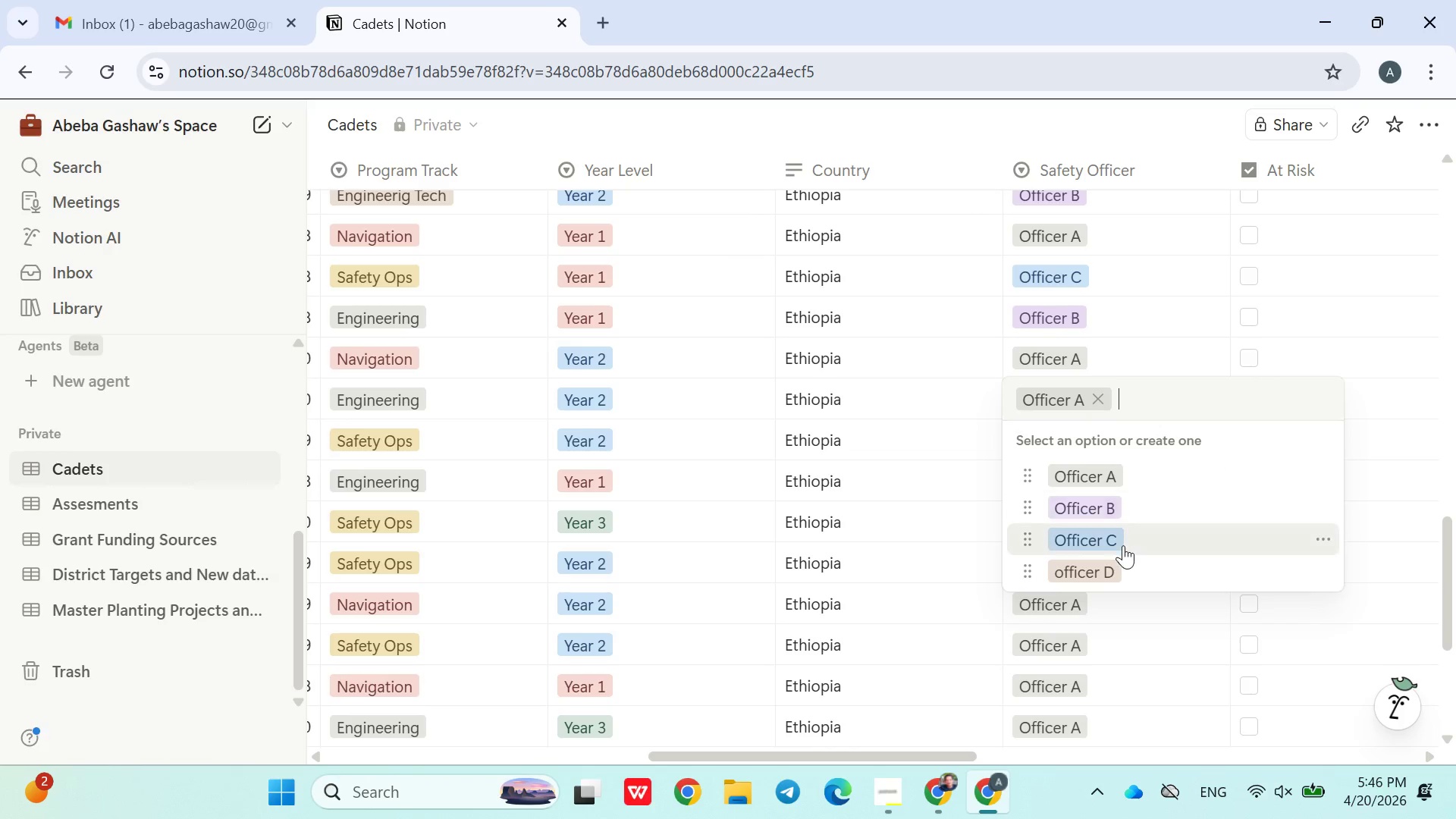 
left_click([1123, 545])
 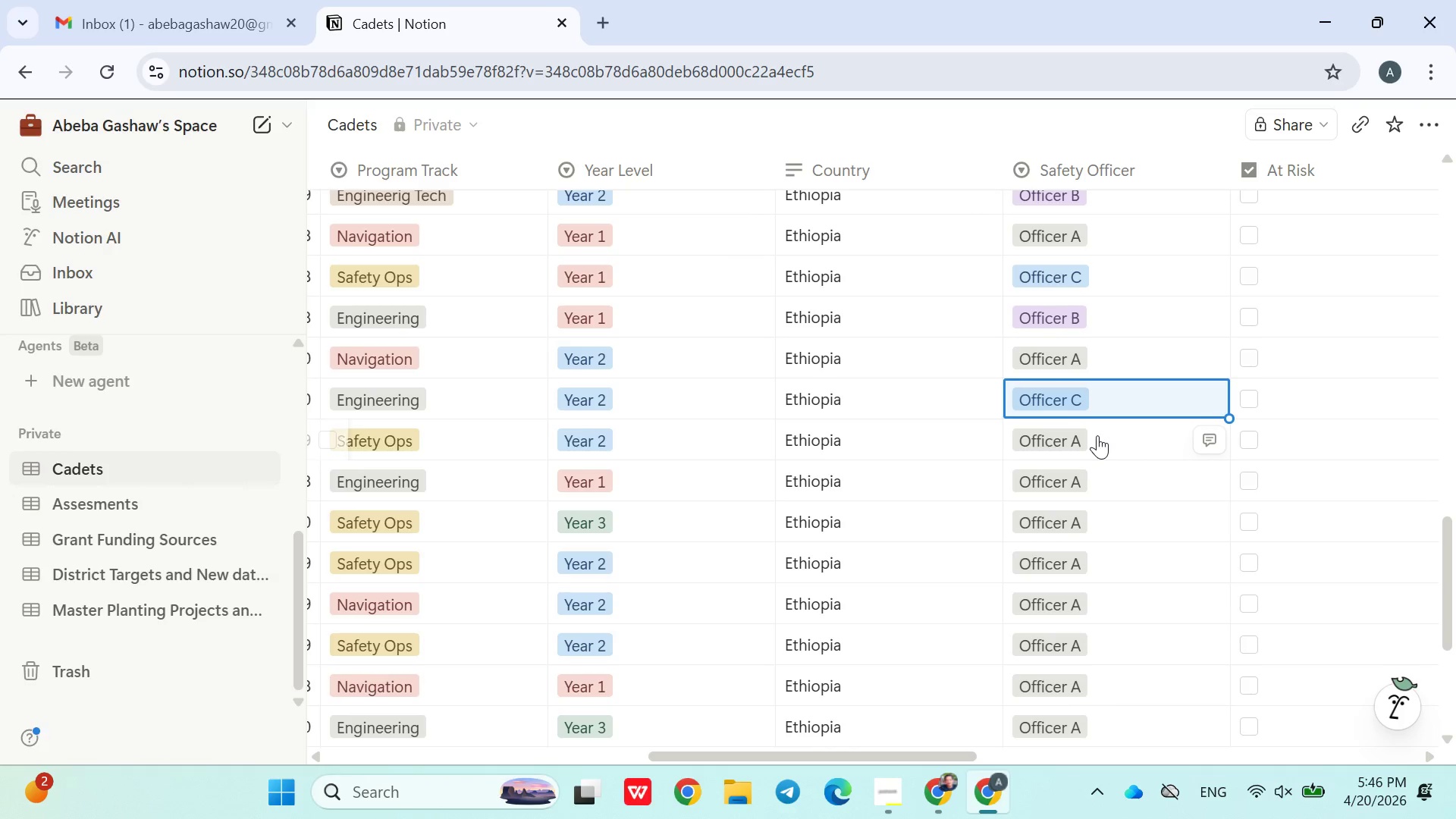 
left_click([1097, 435])
 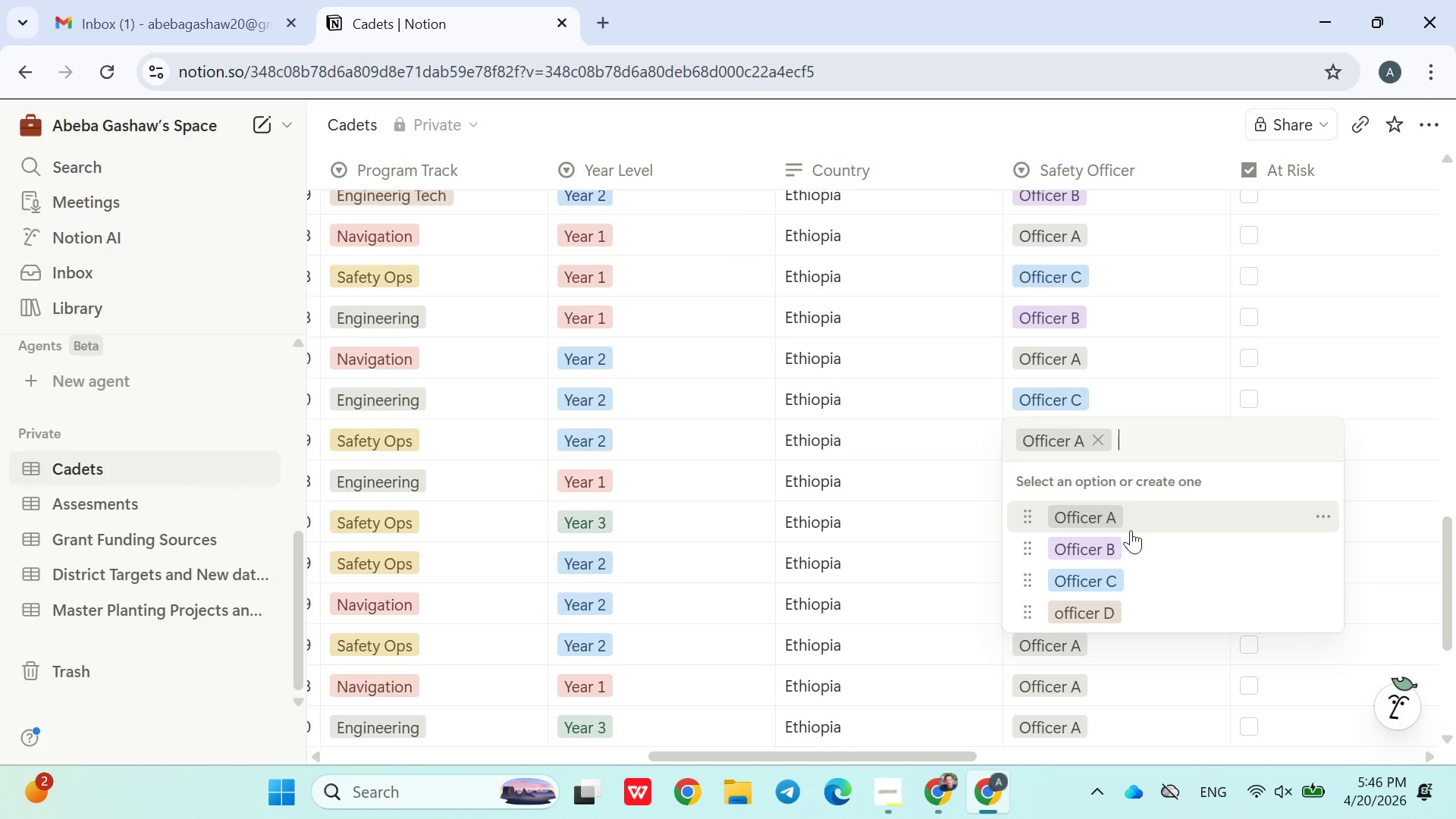 
left_click([1123, 549])
 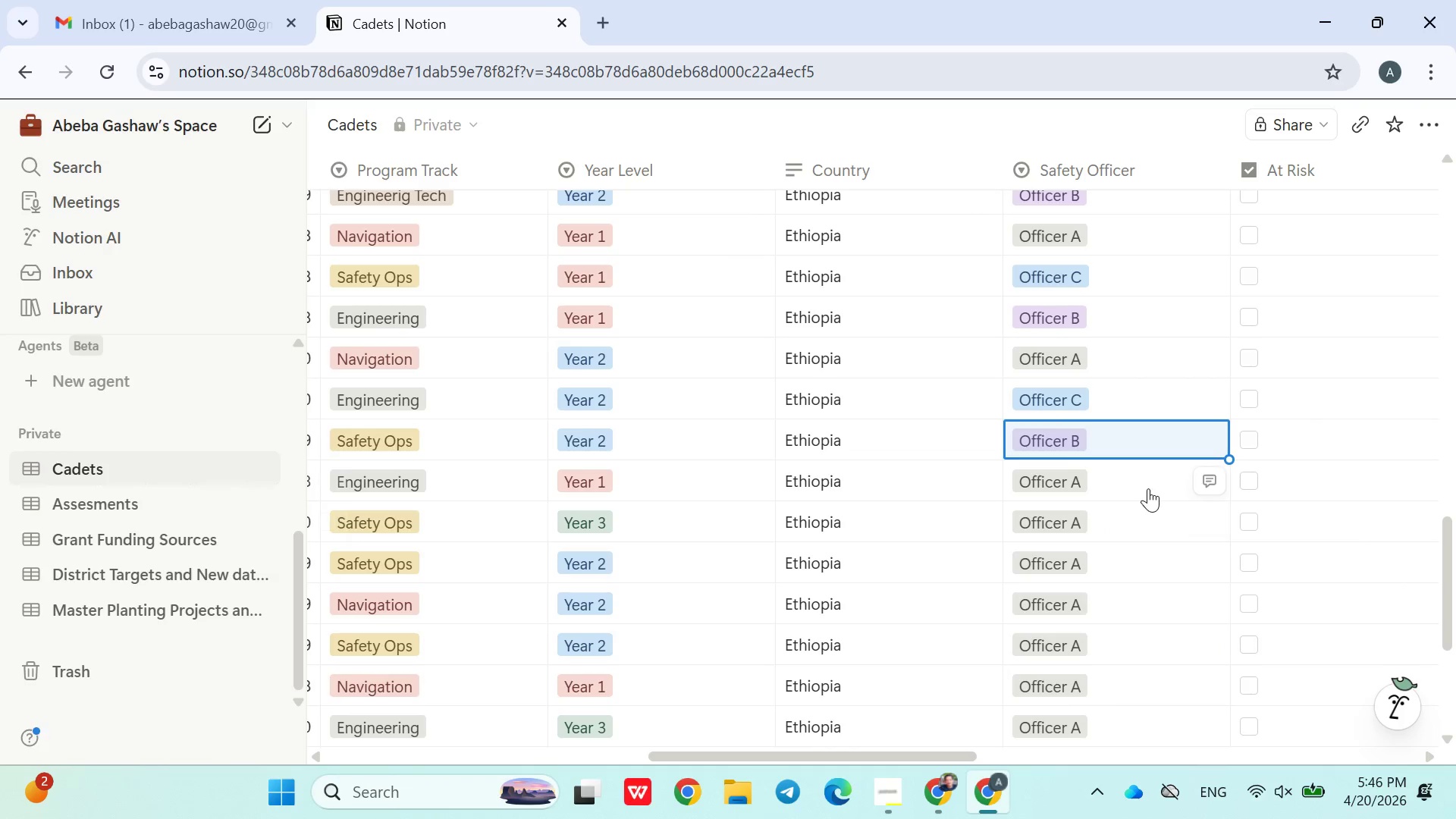 
left_click([1148, 488])
 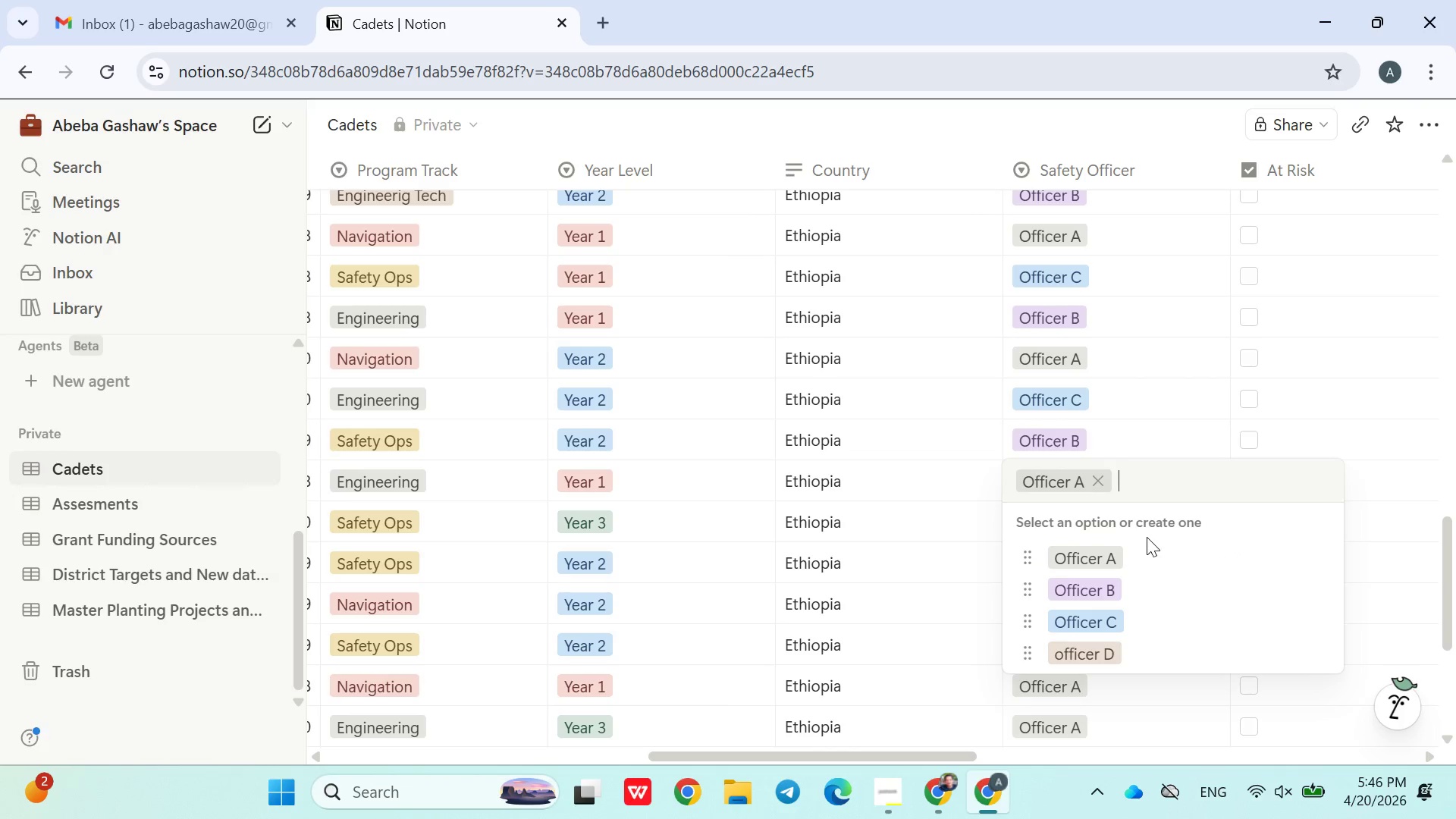 
left_click([1111, 573])
 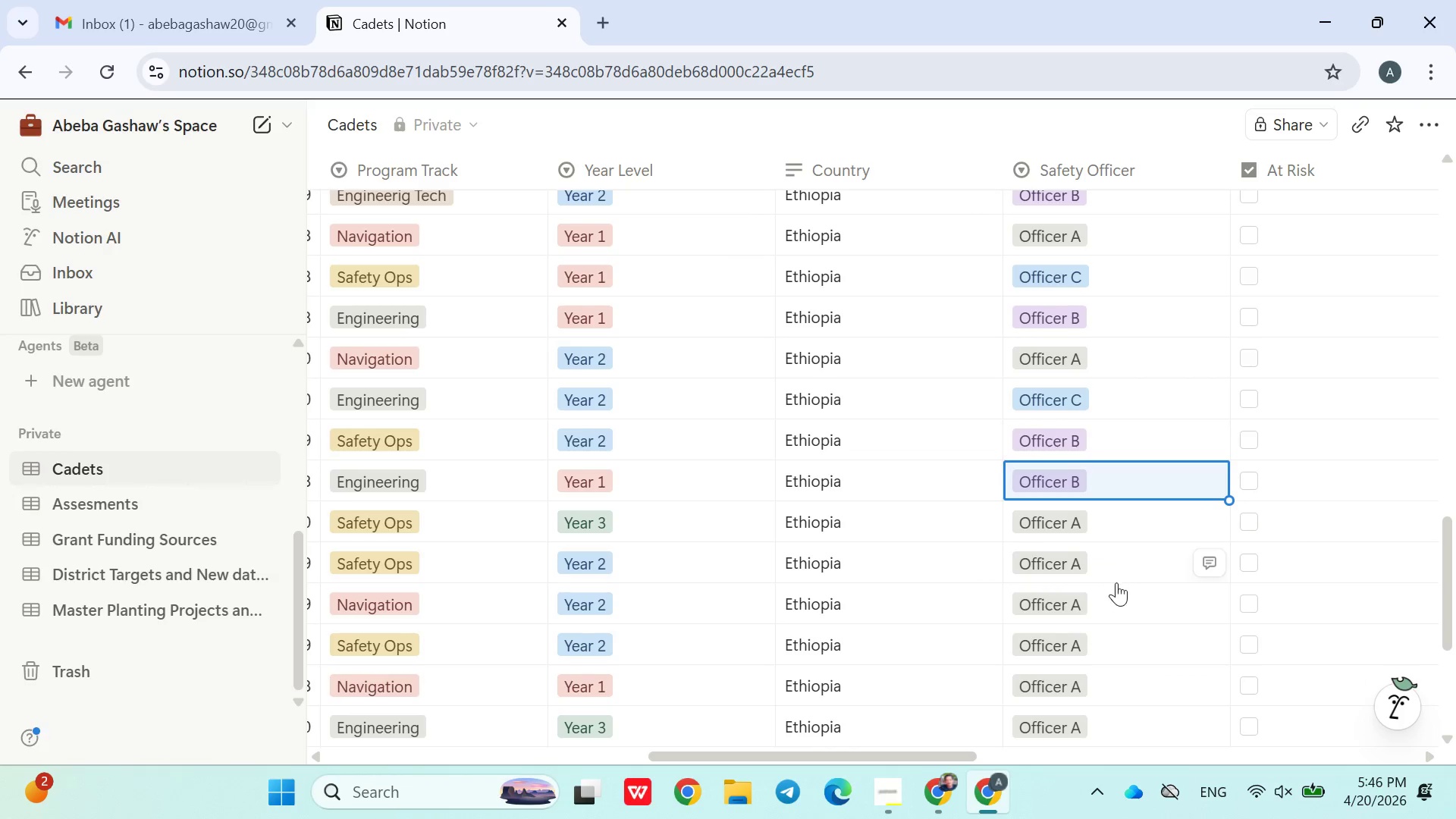 
scroll: coordinate [1118, 584], scroll_direction: down, amount: 3.0
 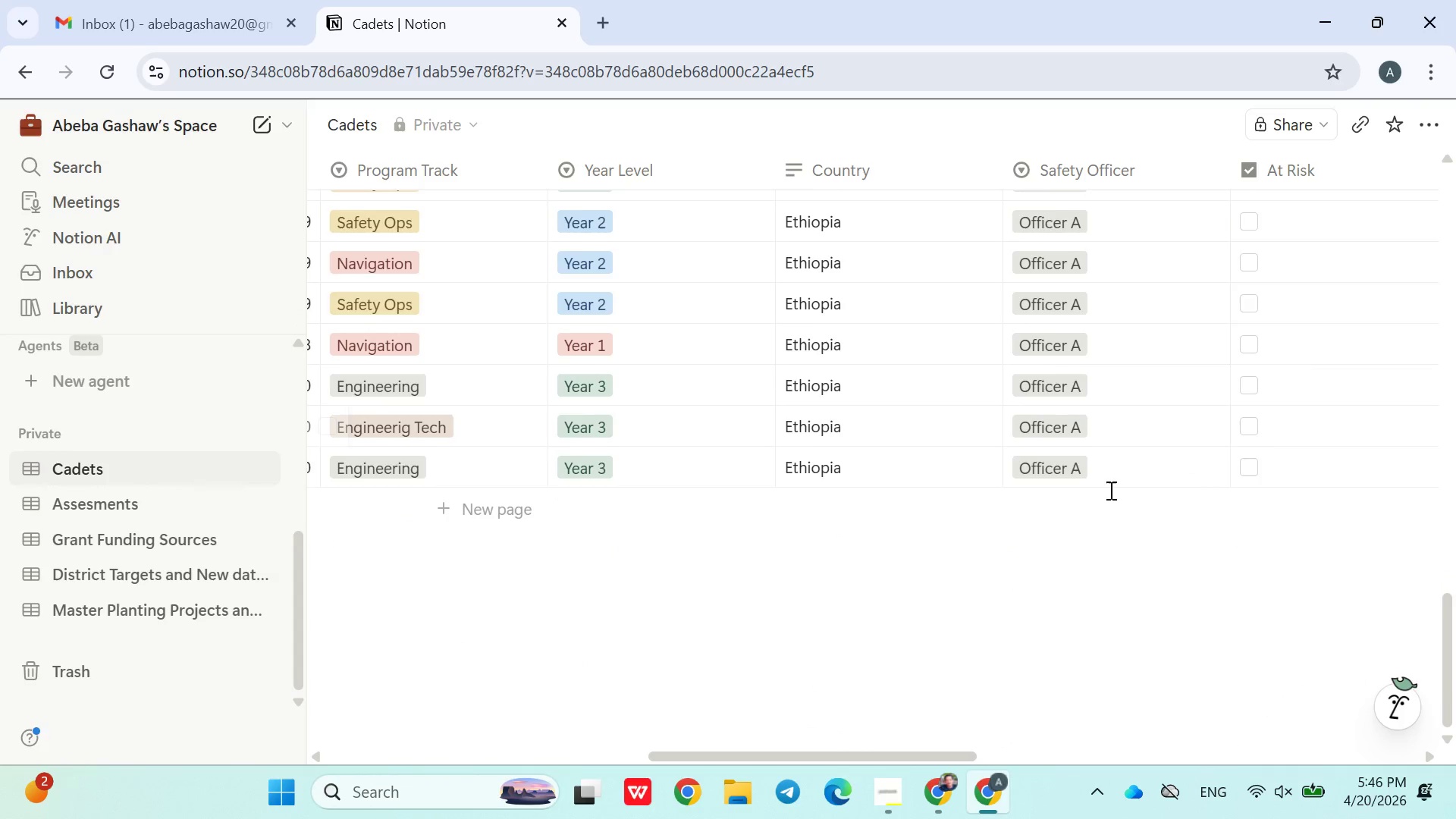 
scroll: coordinate [1109, 490], scroll_direction: none, amount: 0.0
 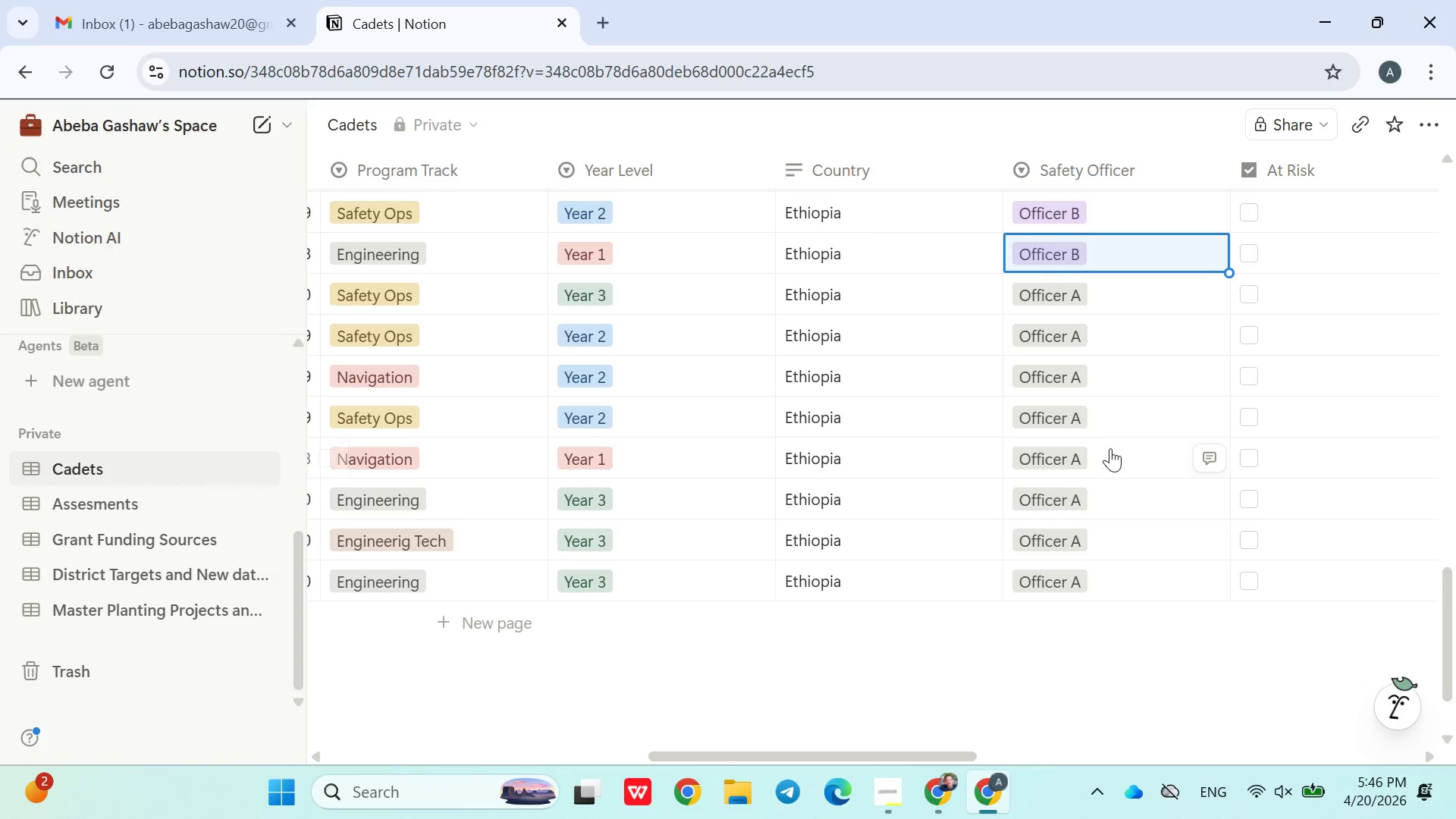 
left_click([1110, 447])
 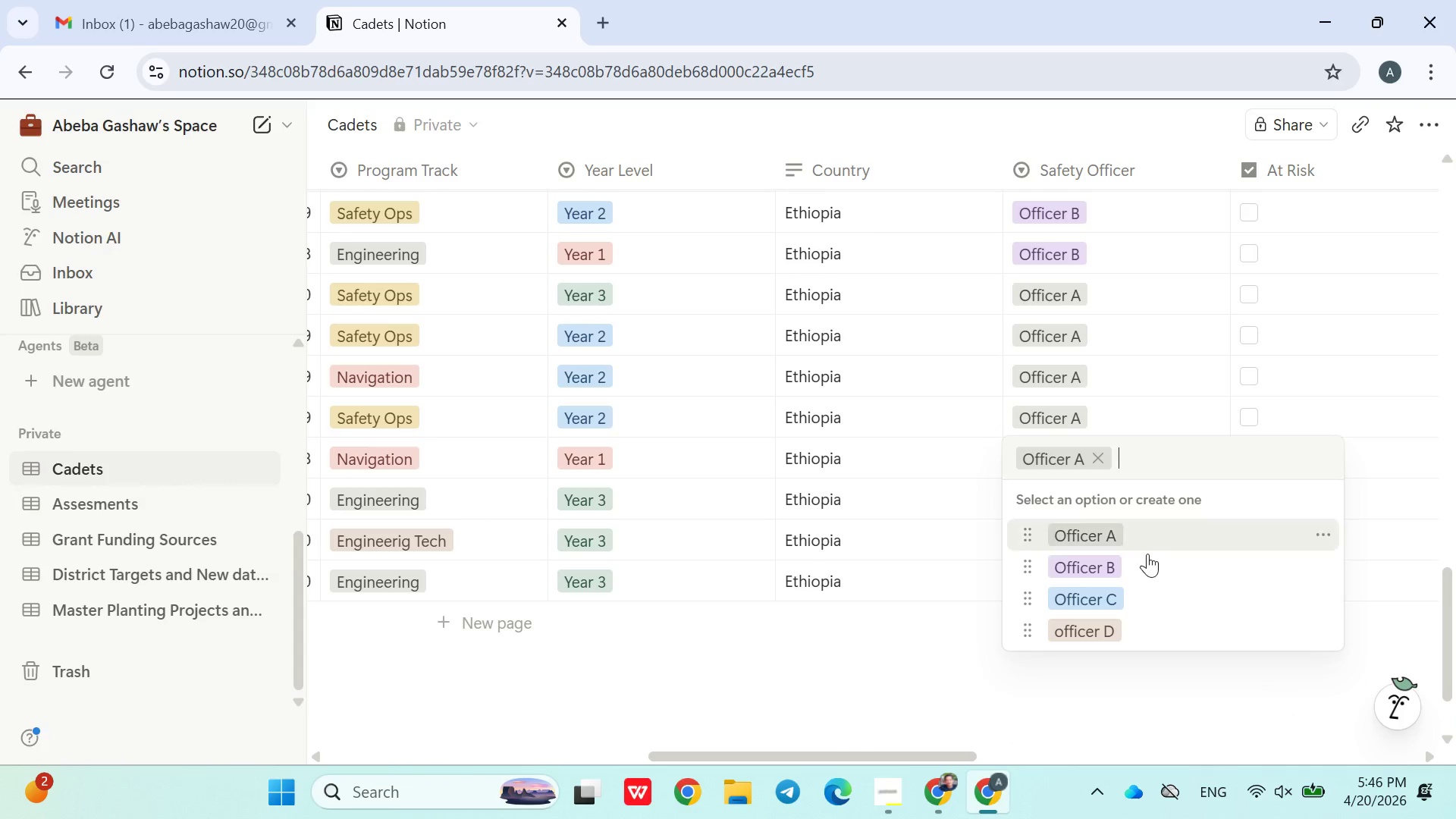 
left_click([1147, 561])
 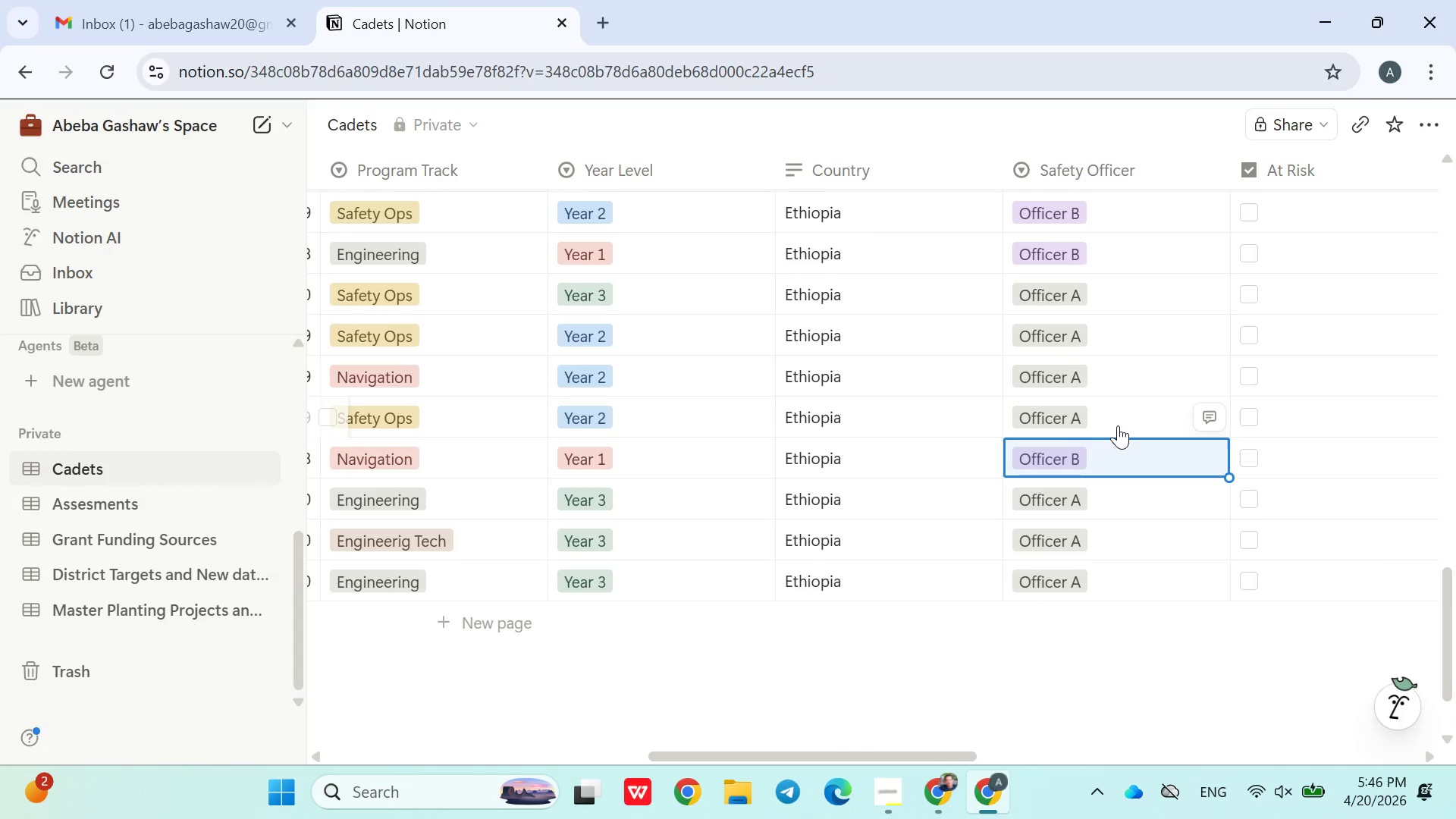 
left_click([1116, 420])
 